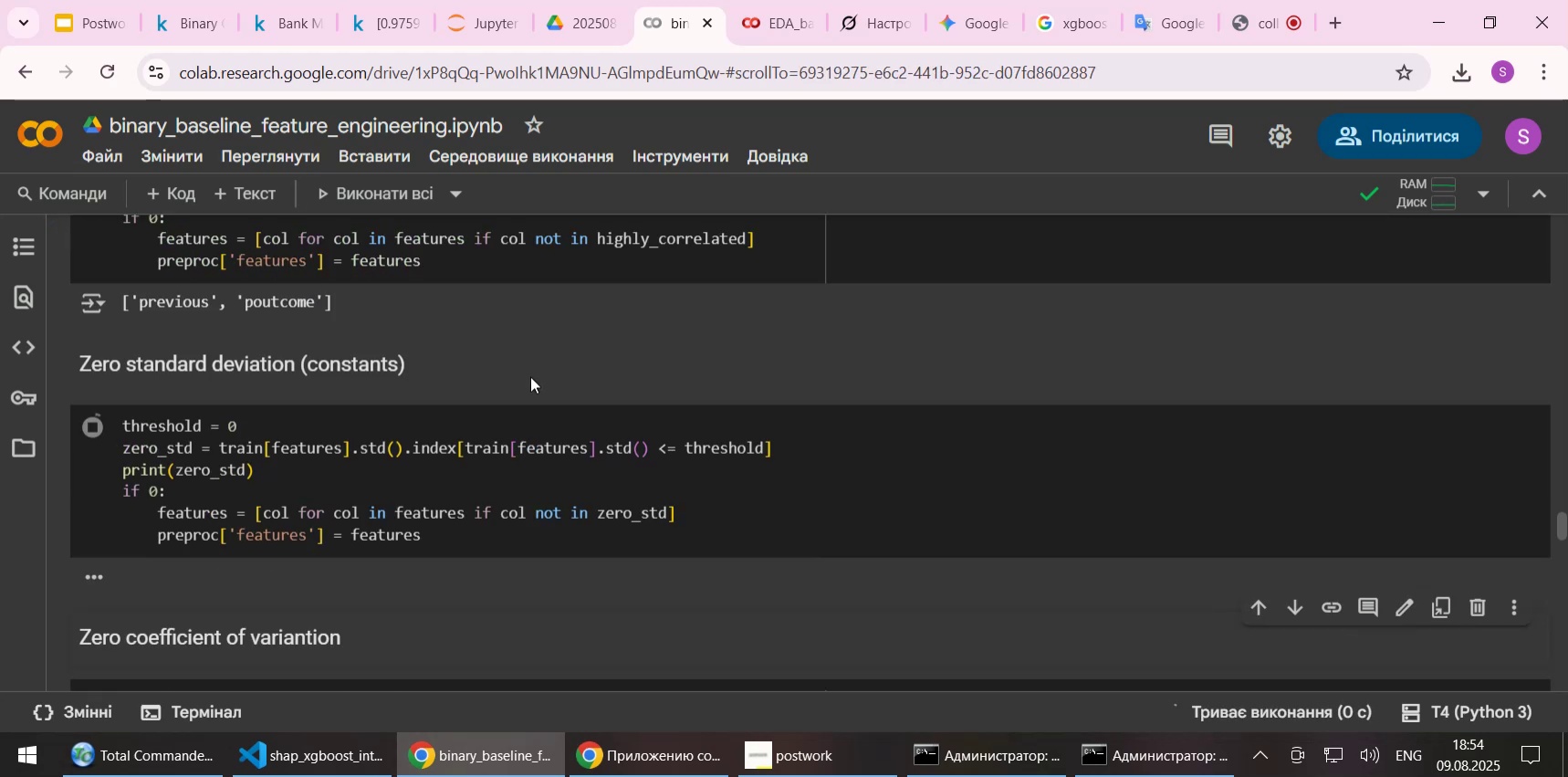 
key(Shift+Enter)
 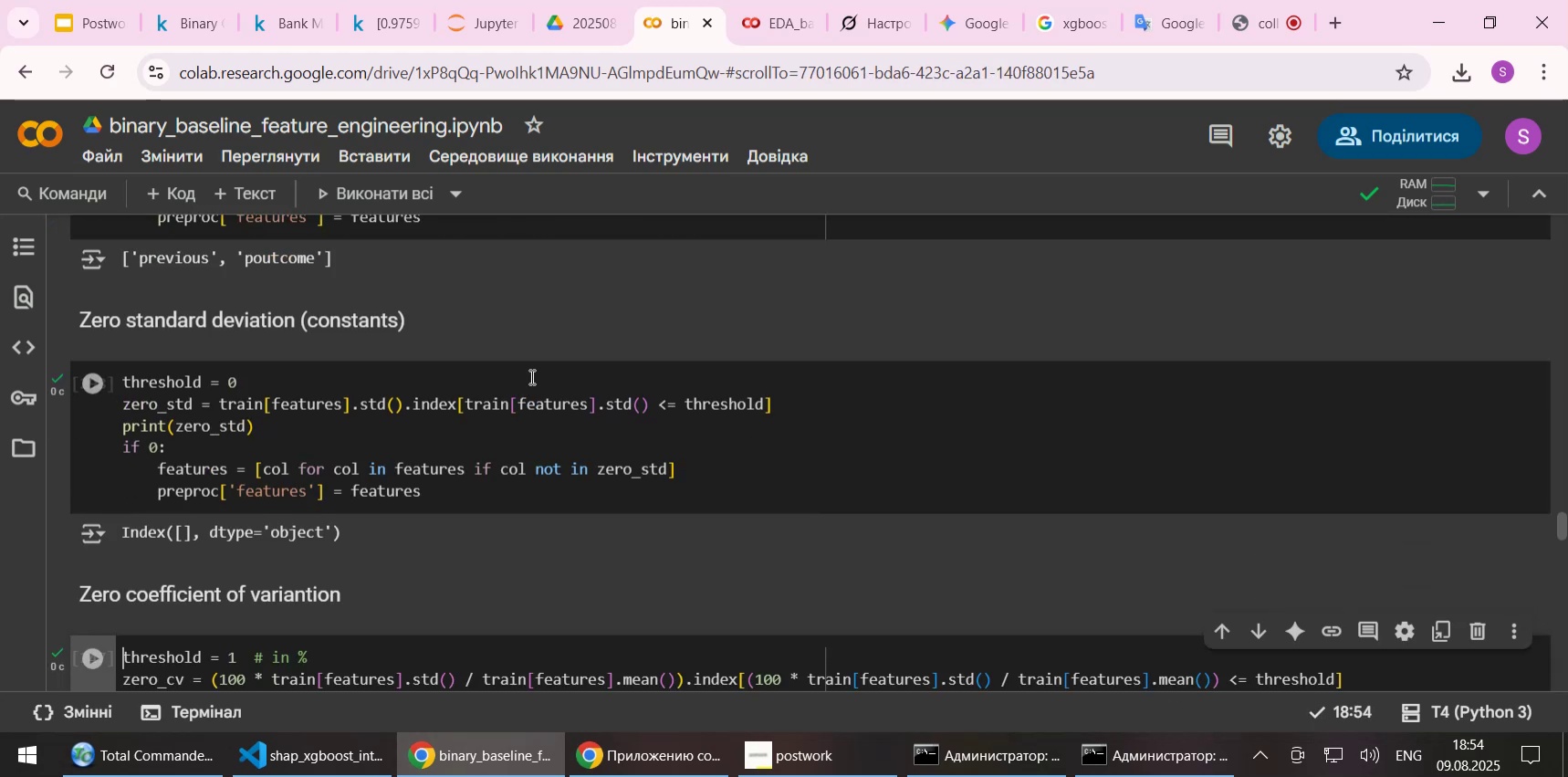 
key(Shift+Enter)
 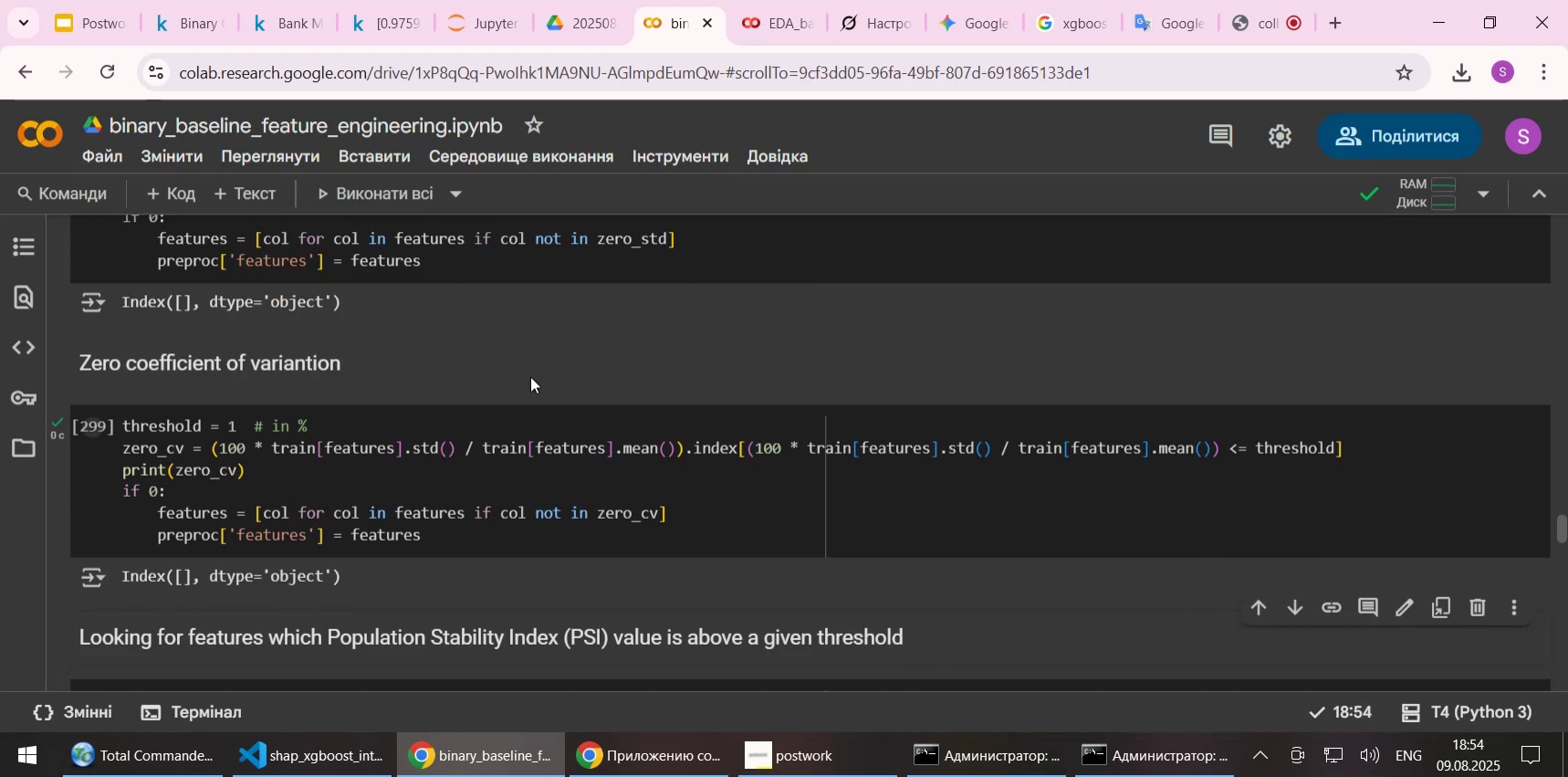 
key(Shift+Enter)
 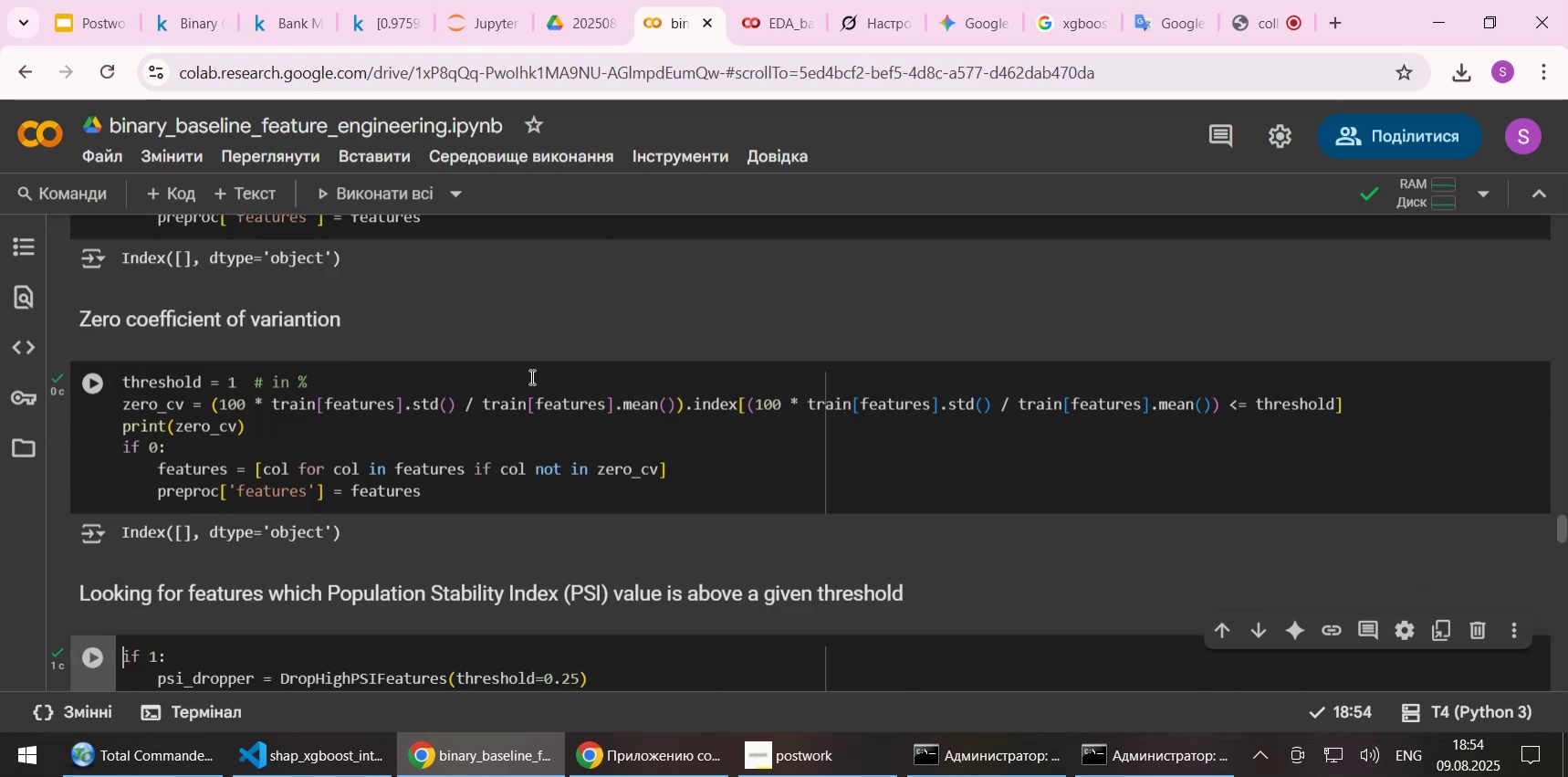 
key(Shift+Enter)
 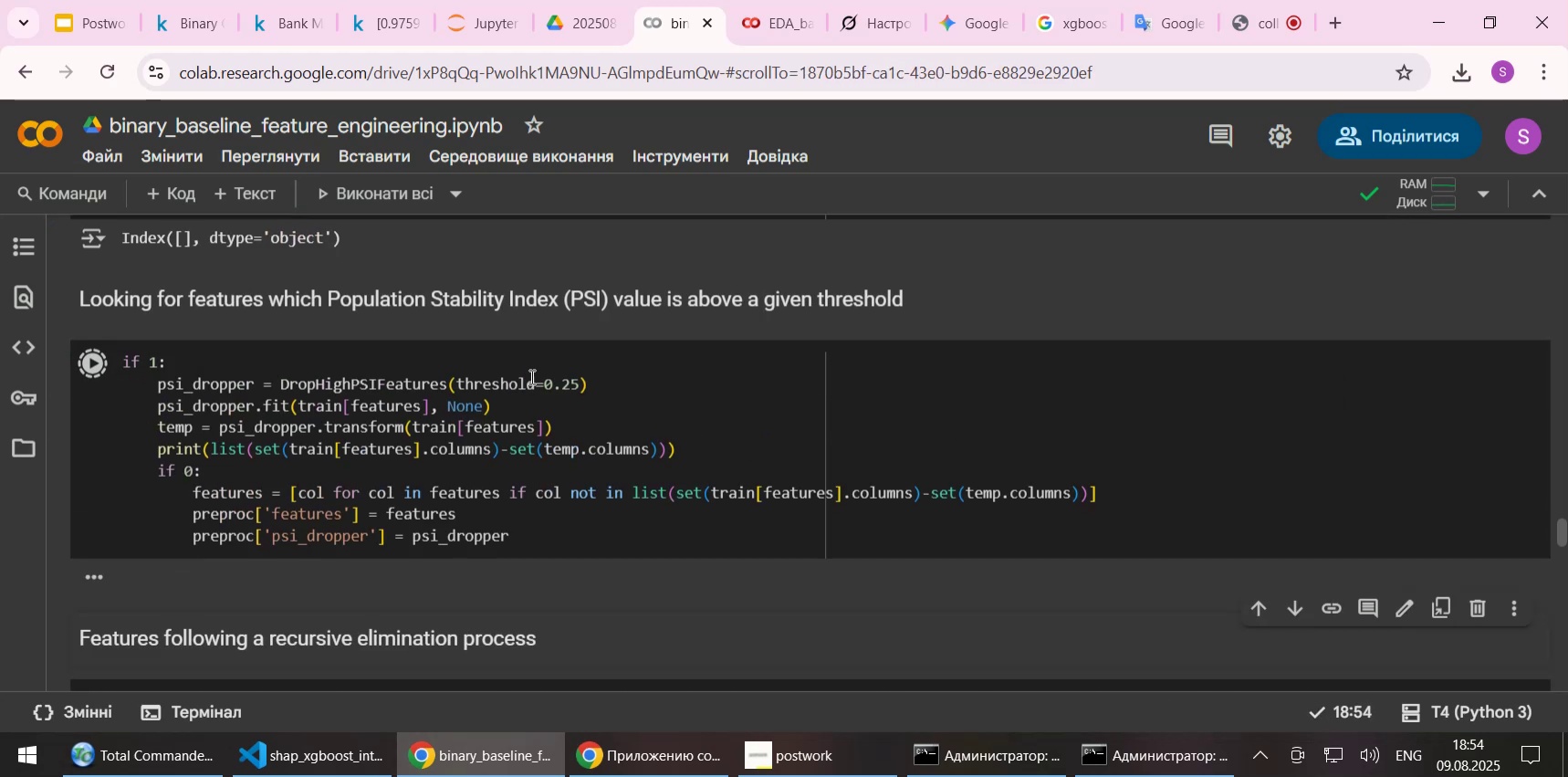 
key(Shift+Enter)
 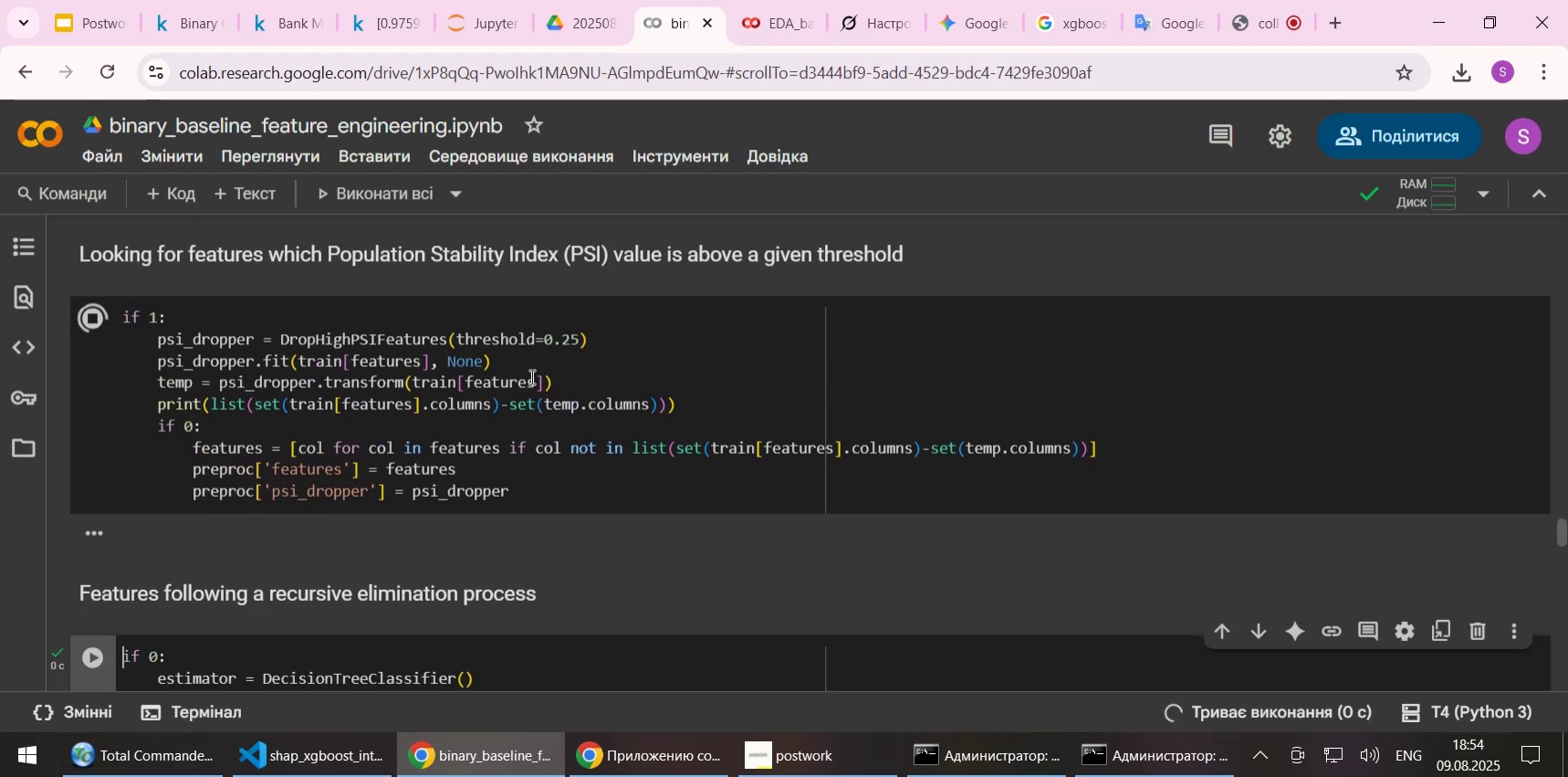 
hold_key(key=ShiftLeft, duration=0.43)
 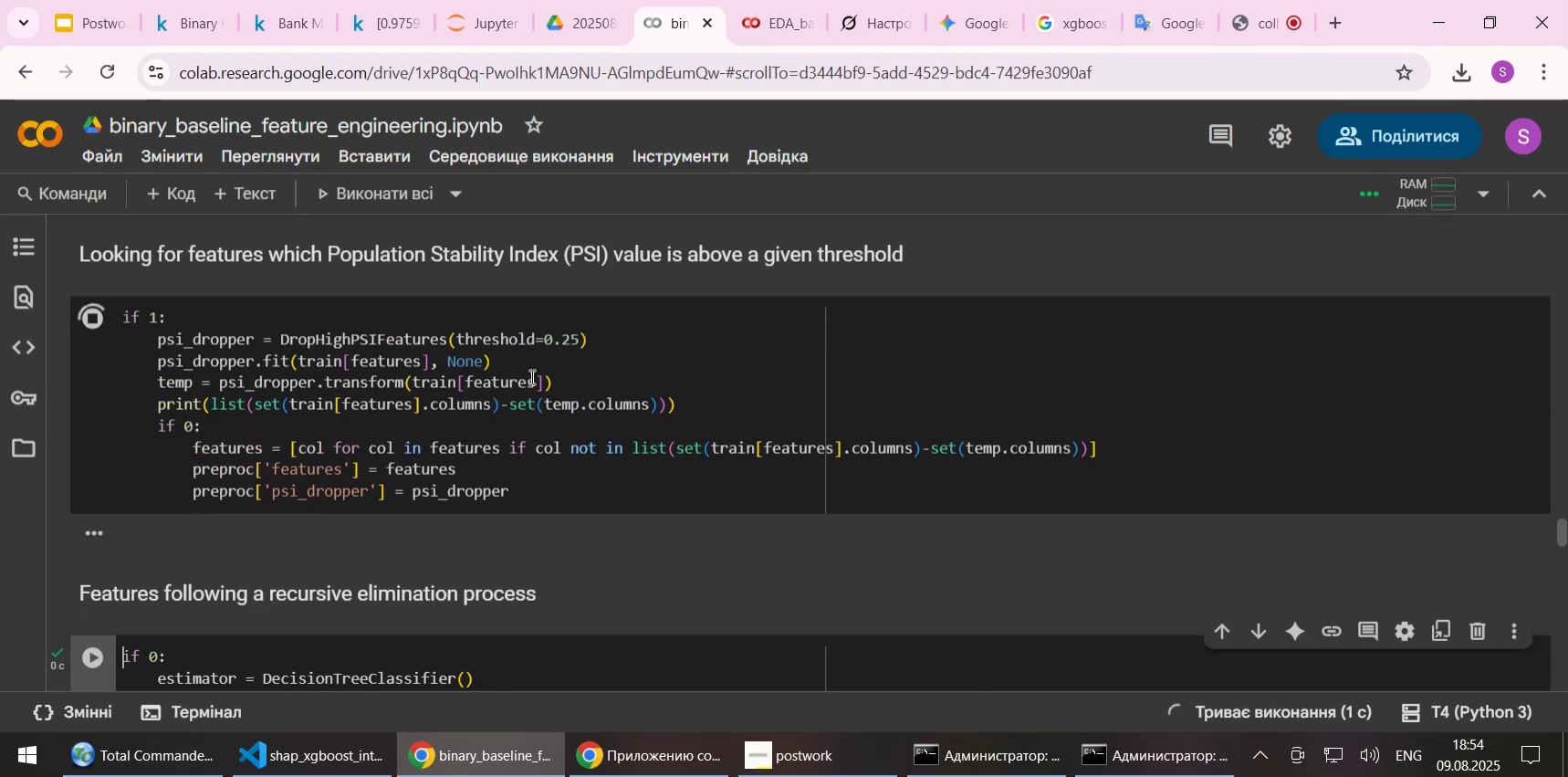 
hold_key(key=ShiftLeft, duration=1.44)
 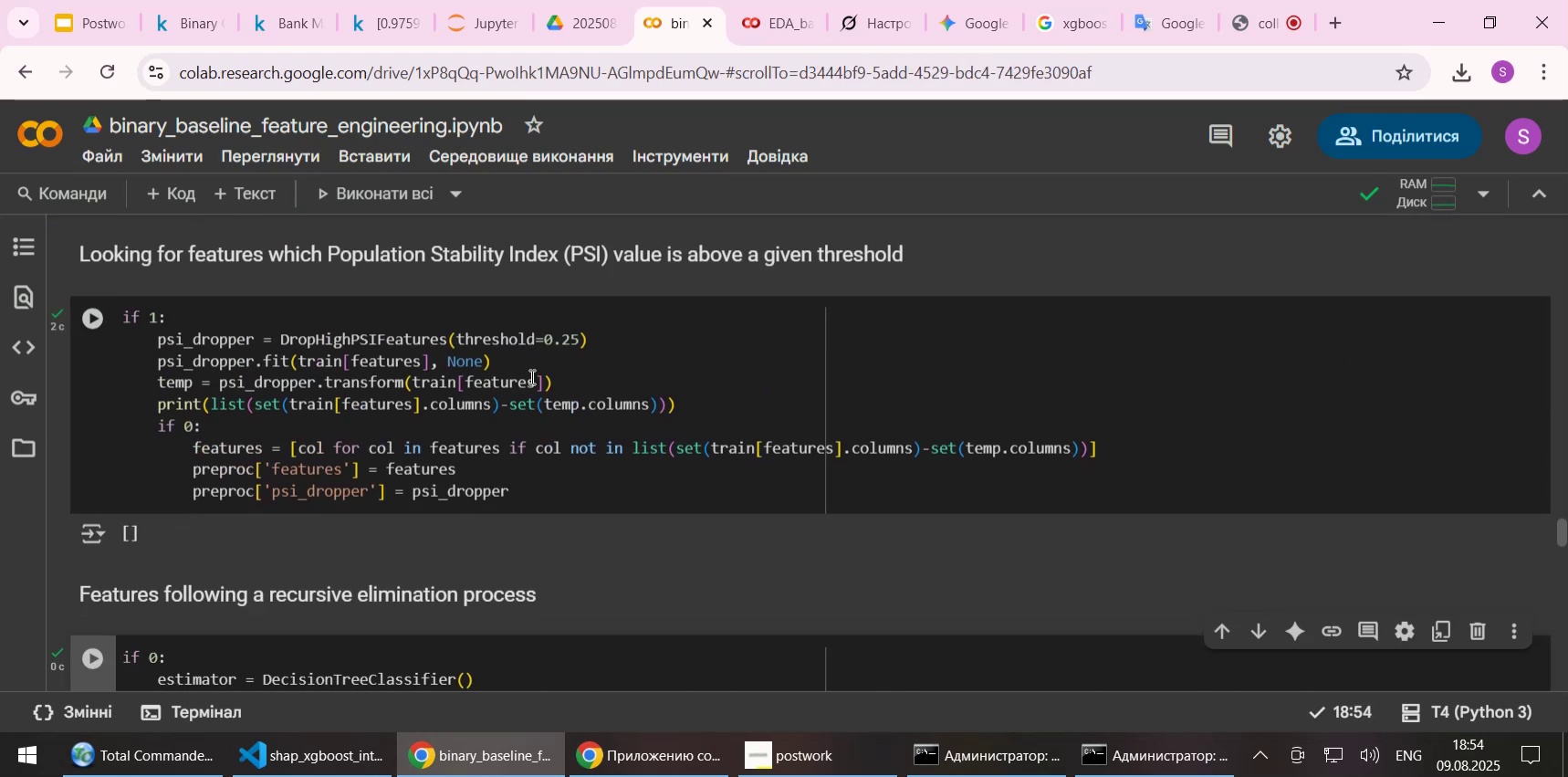 
key(Shift+Enter)
 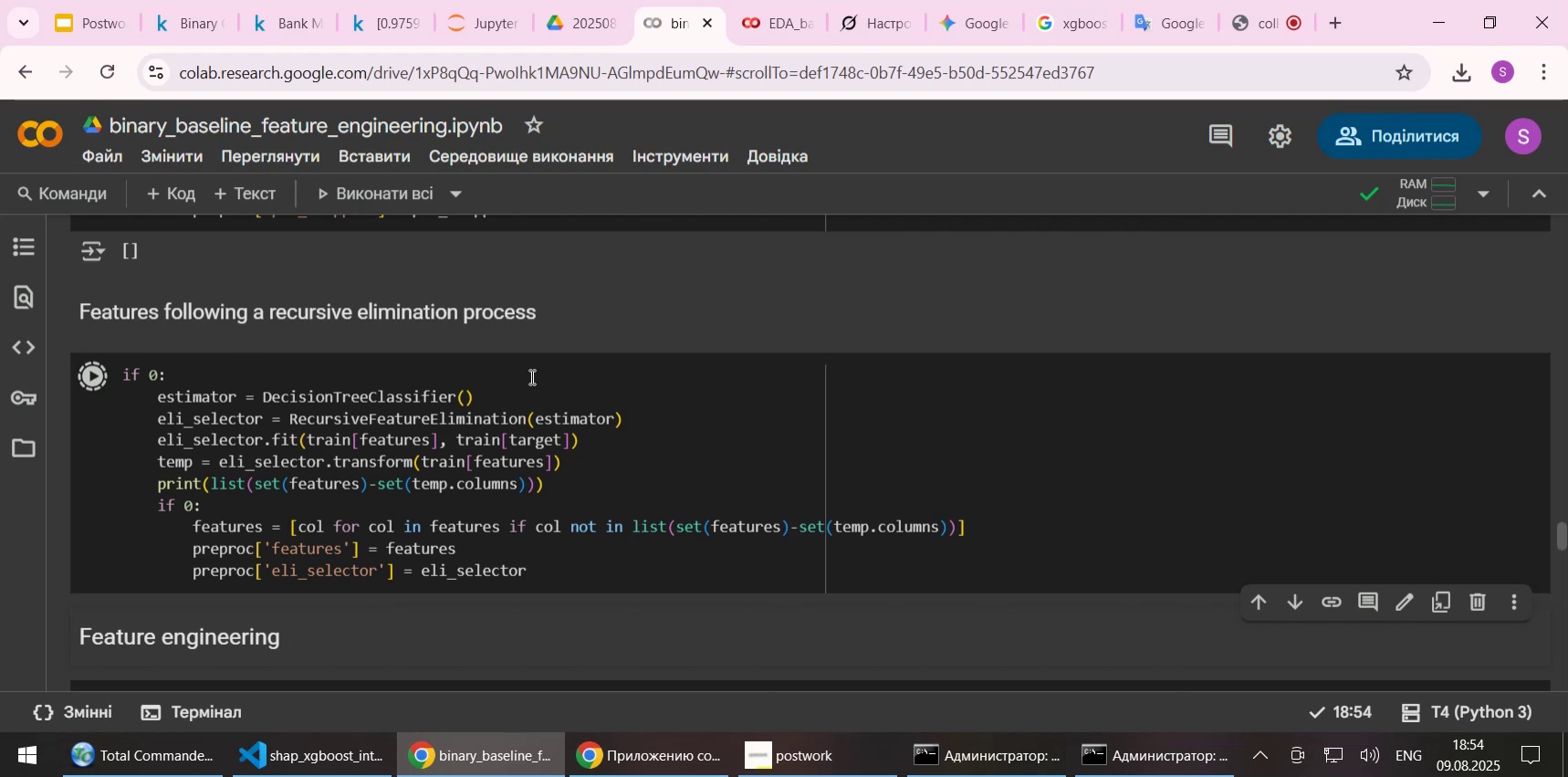 
key(Shift+Enter)
 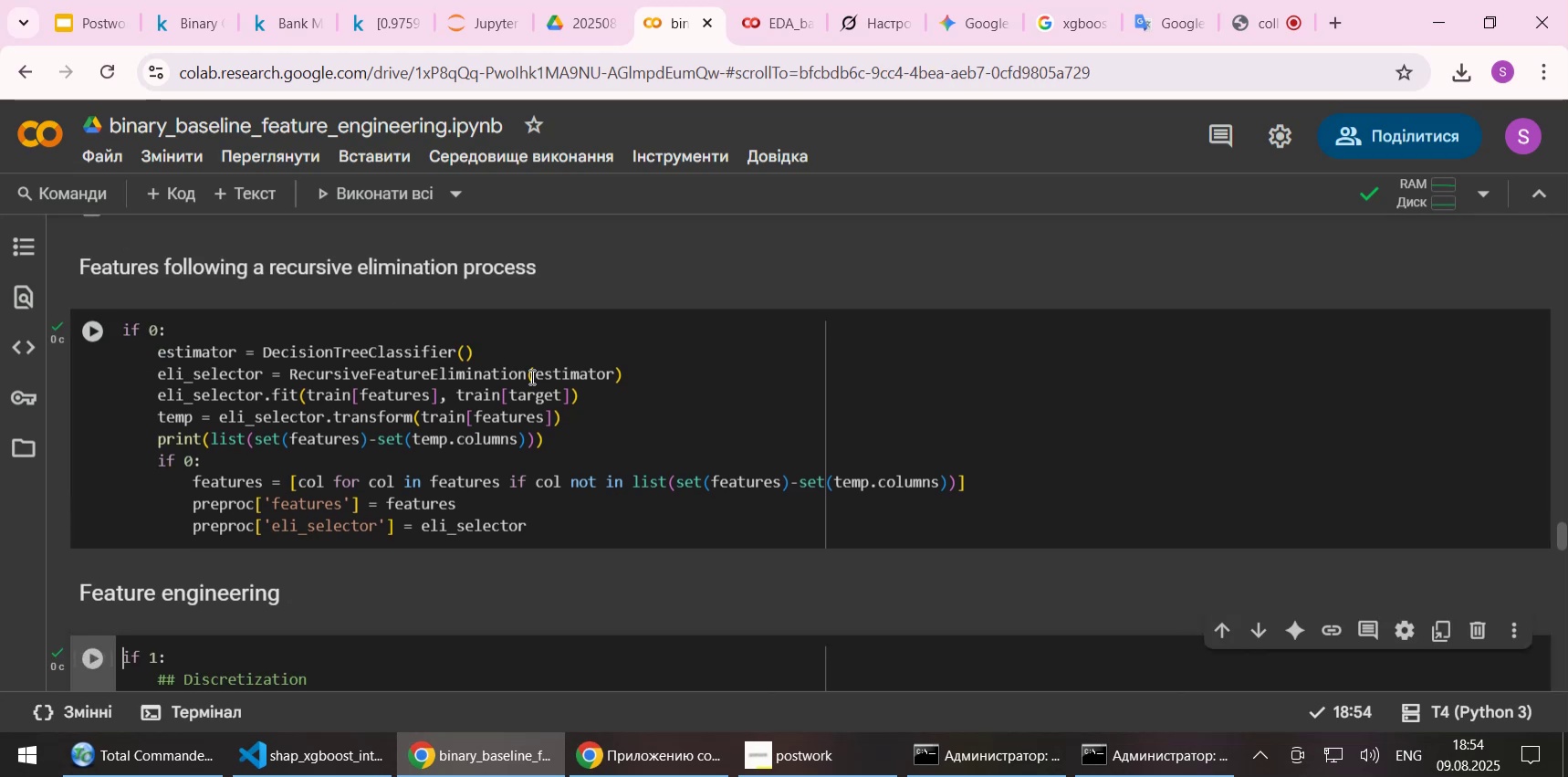 
key(Shift+Enter)
 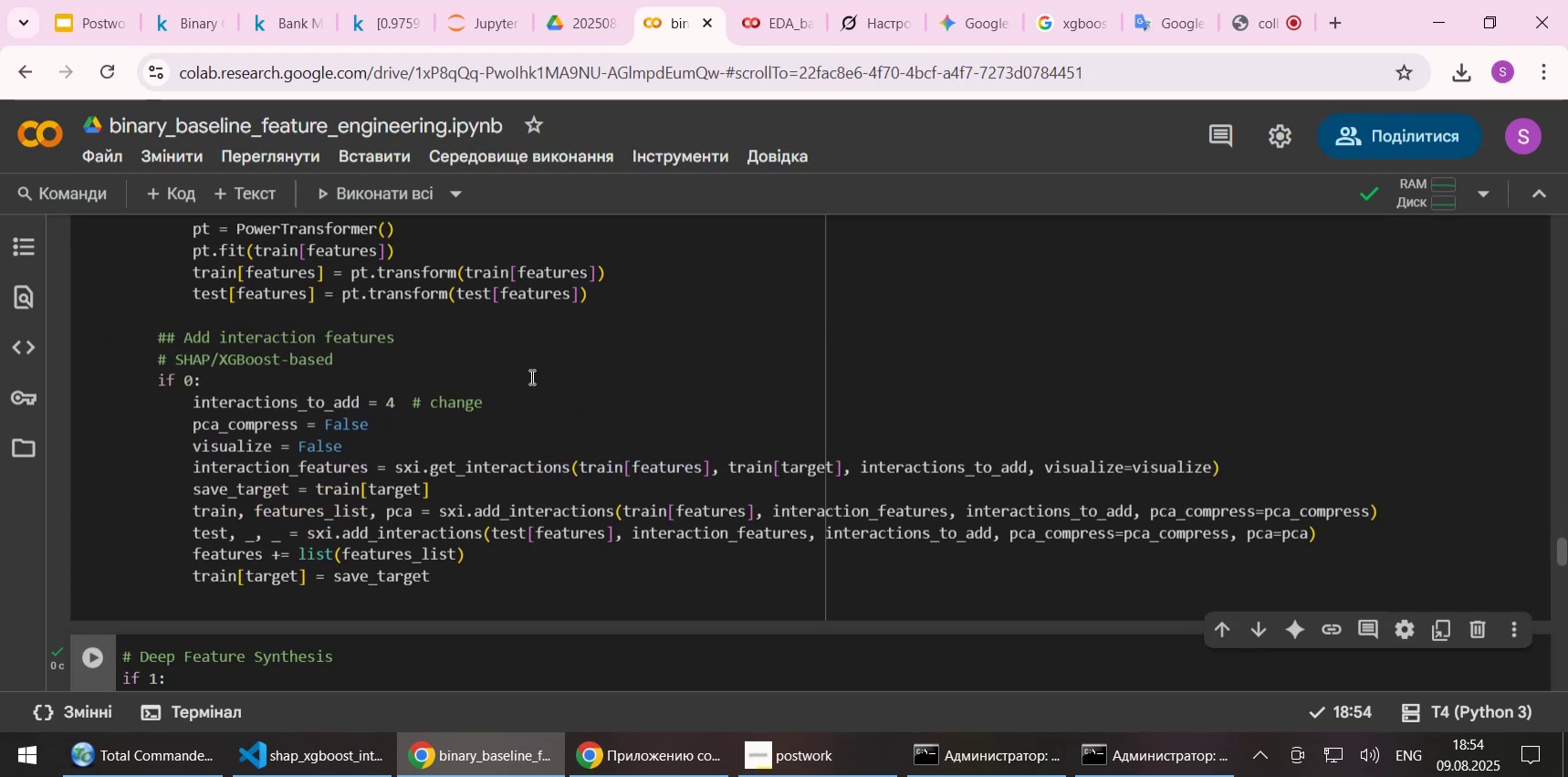 
key(Shift+Enter)
 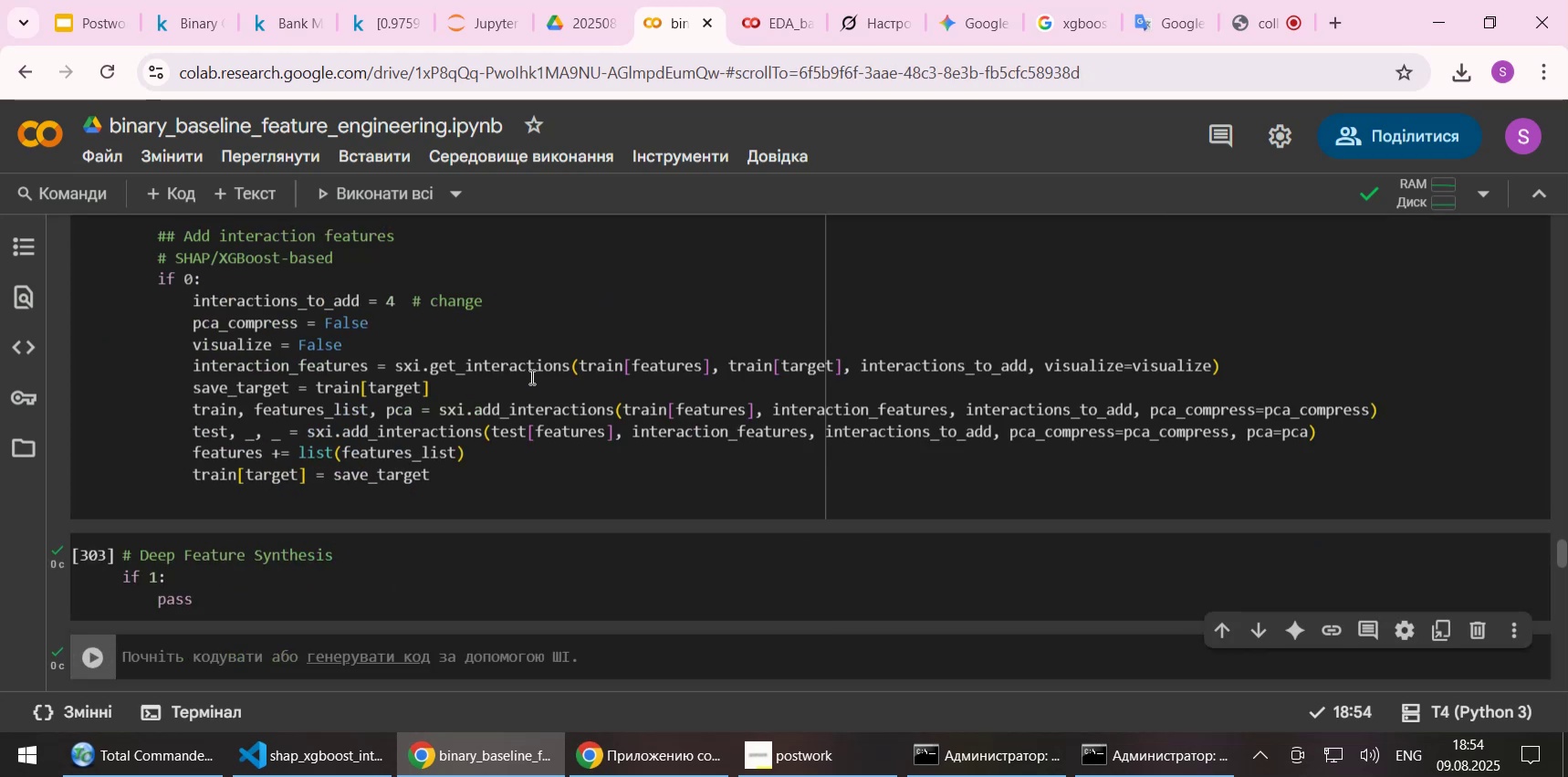 
key(Shift+Enter)
 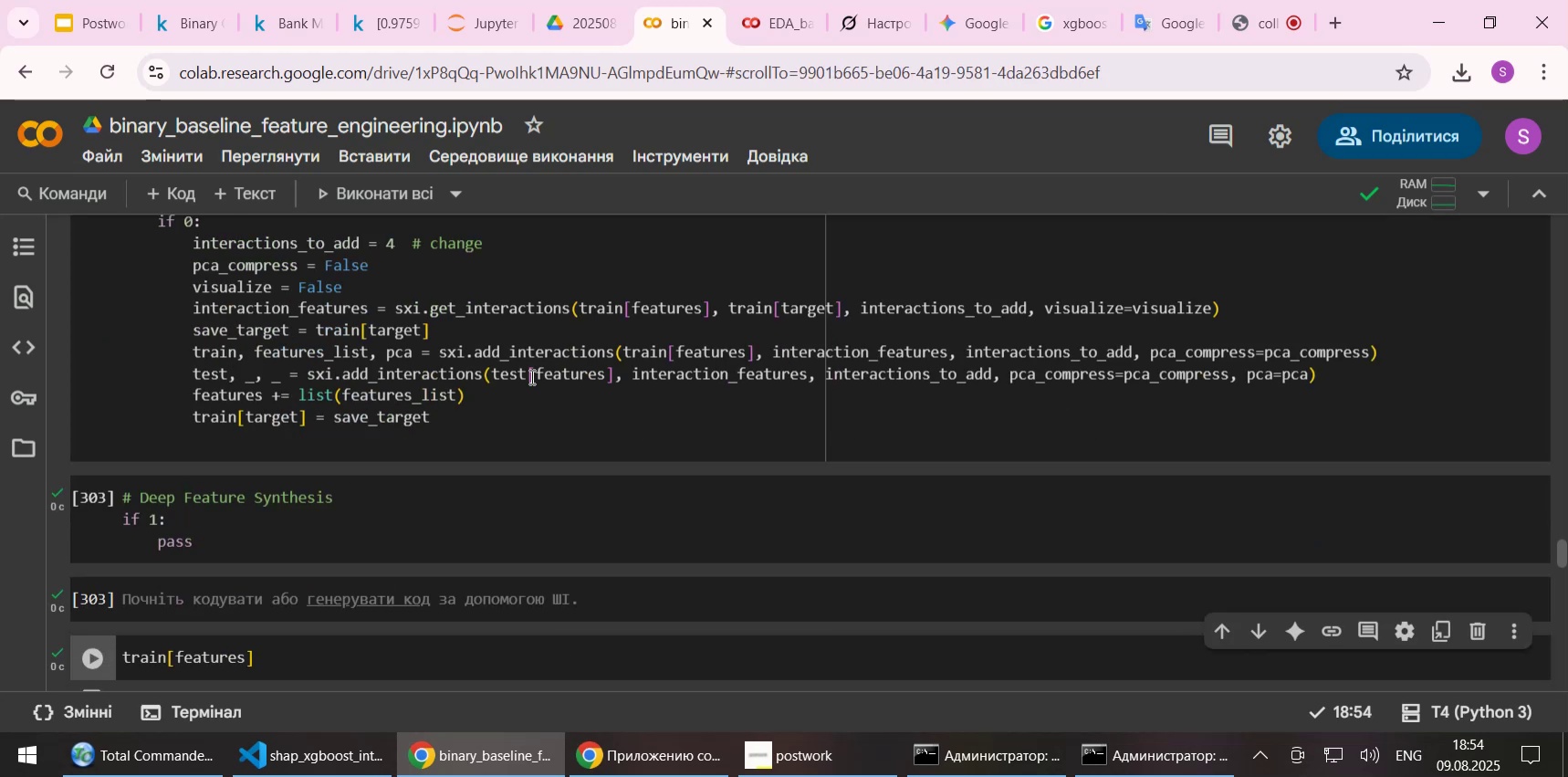 
key(Shift+Enter)
 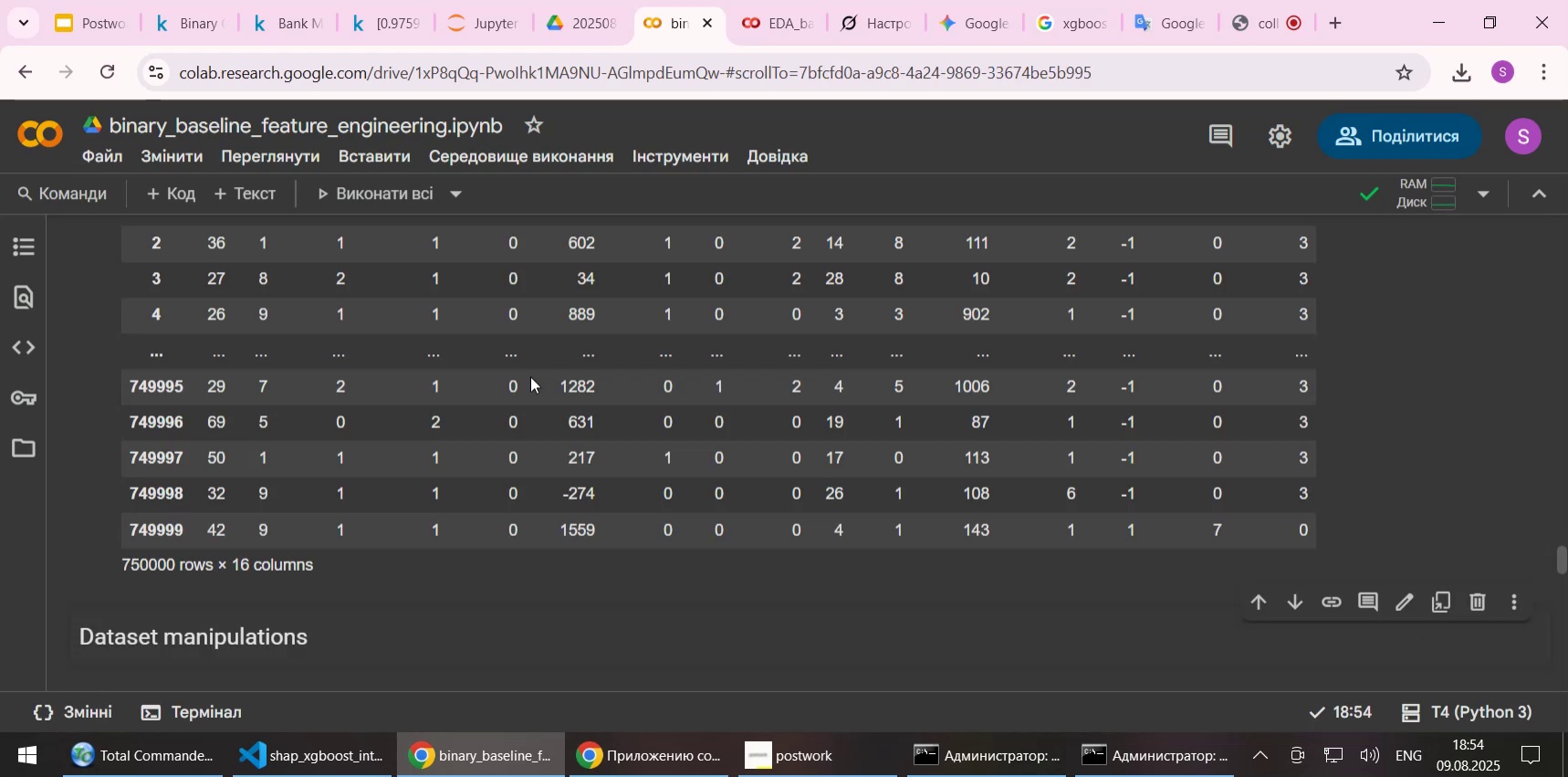 
key(Shift+Enter)
 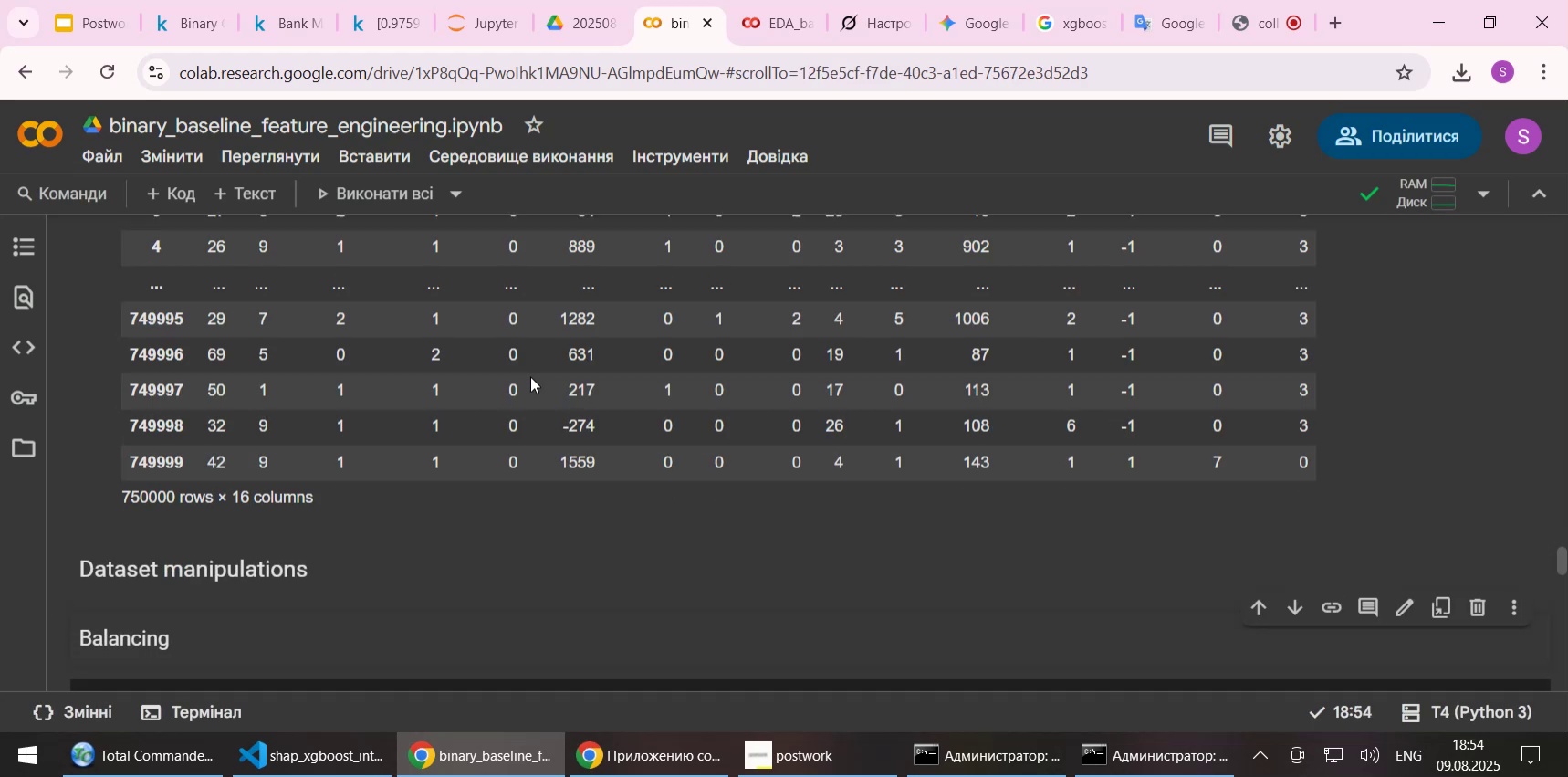 
key(Shift+Enter)
 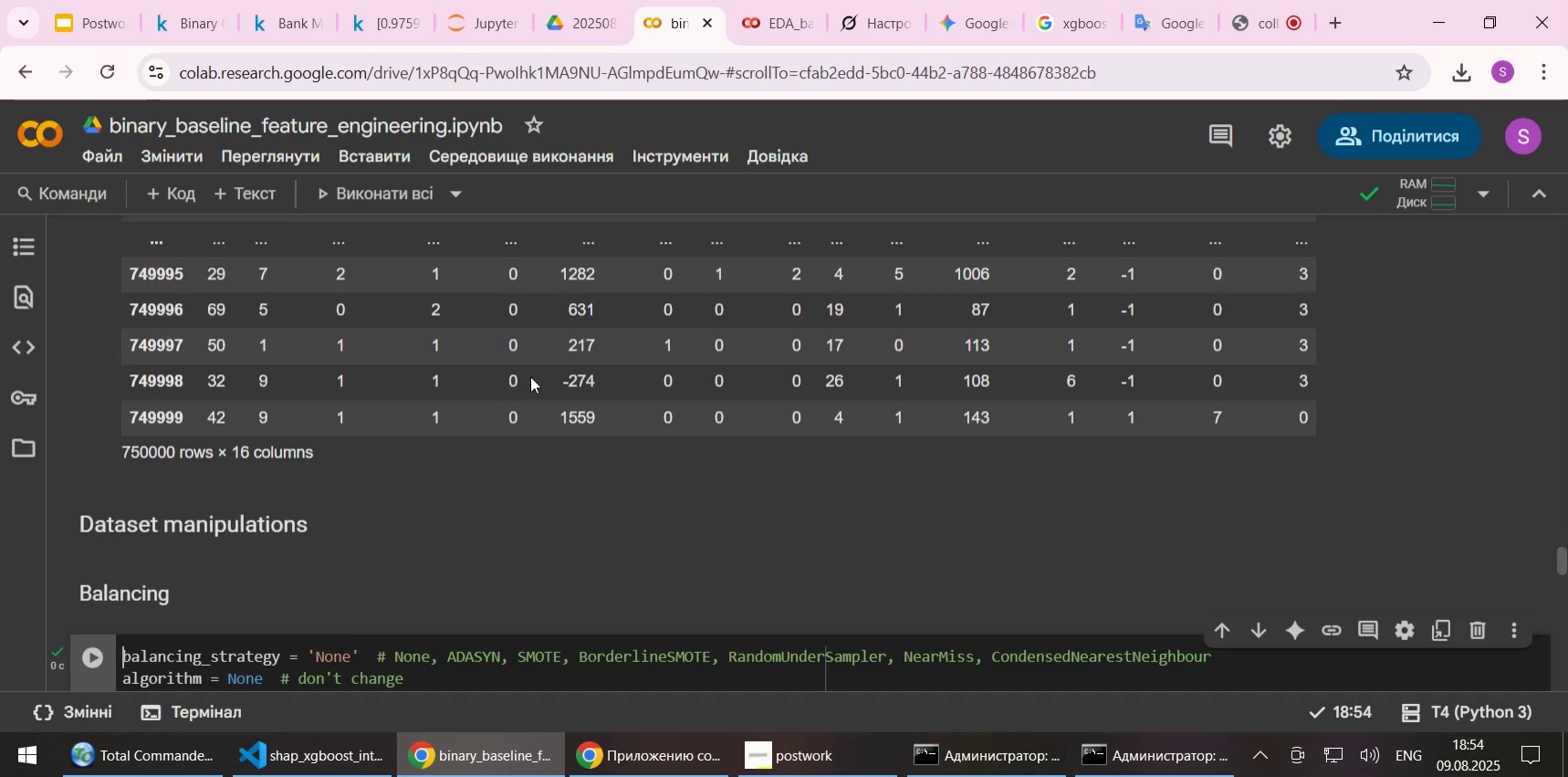 
key(Shift+Enter)
 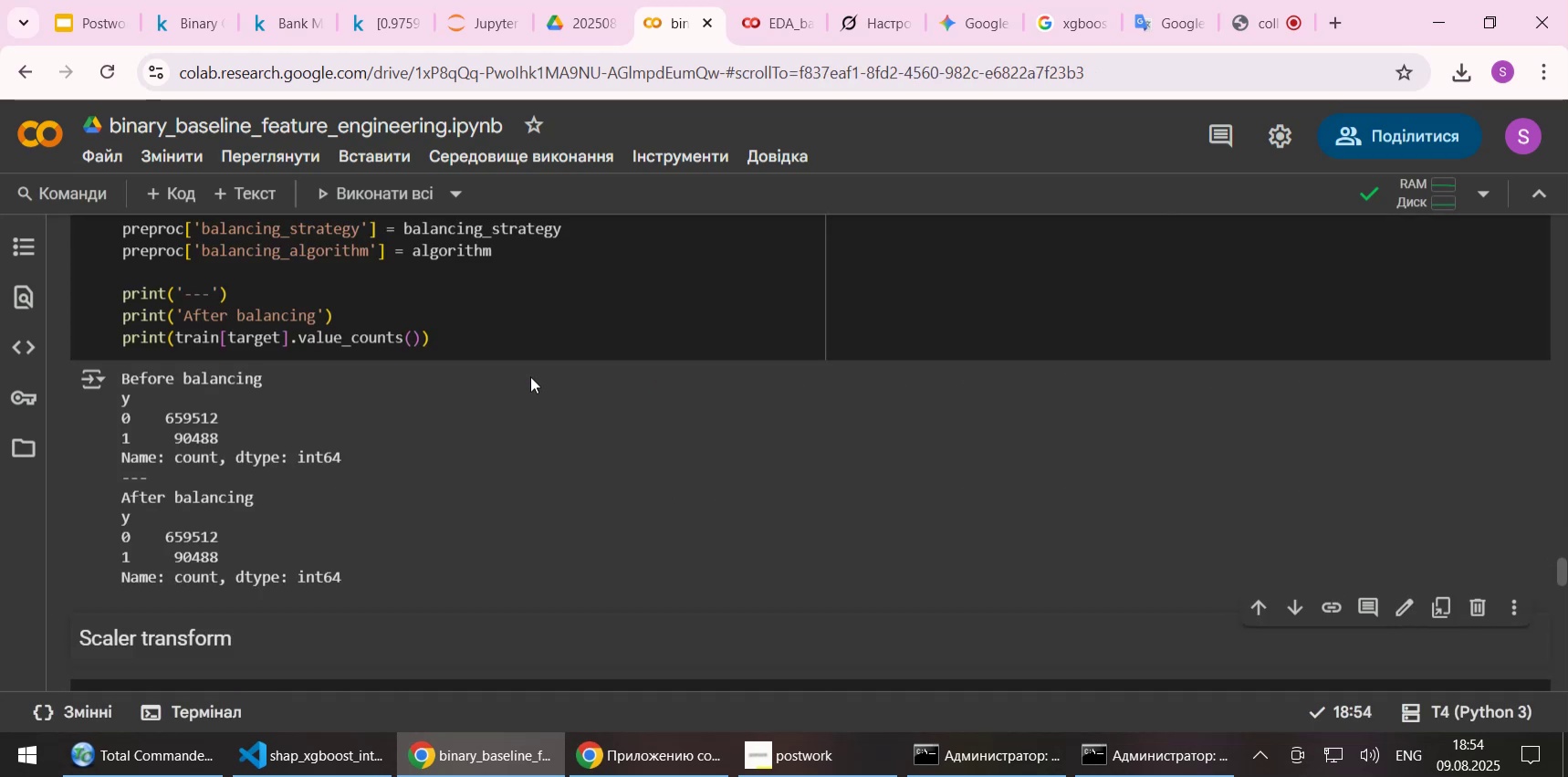 
hold_key(key=ShiftLeft, duration=1.52)
 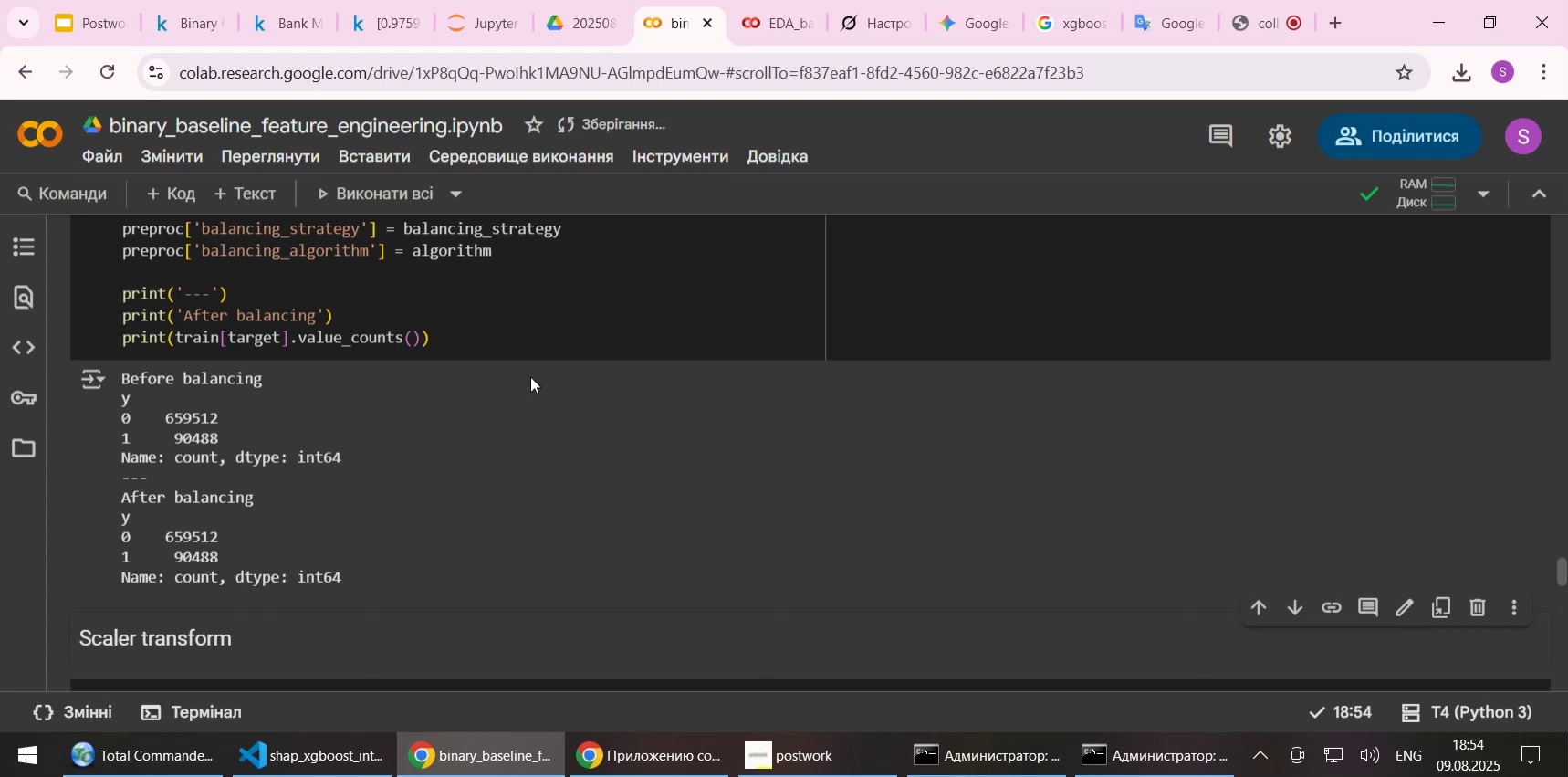 
key(Shift+Enter)
 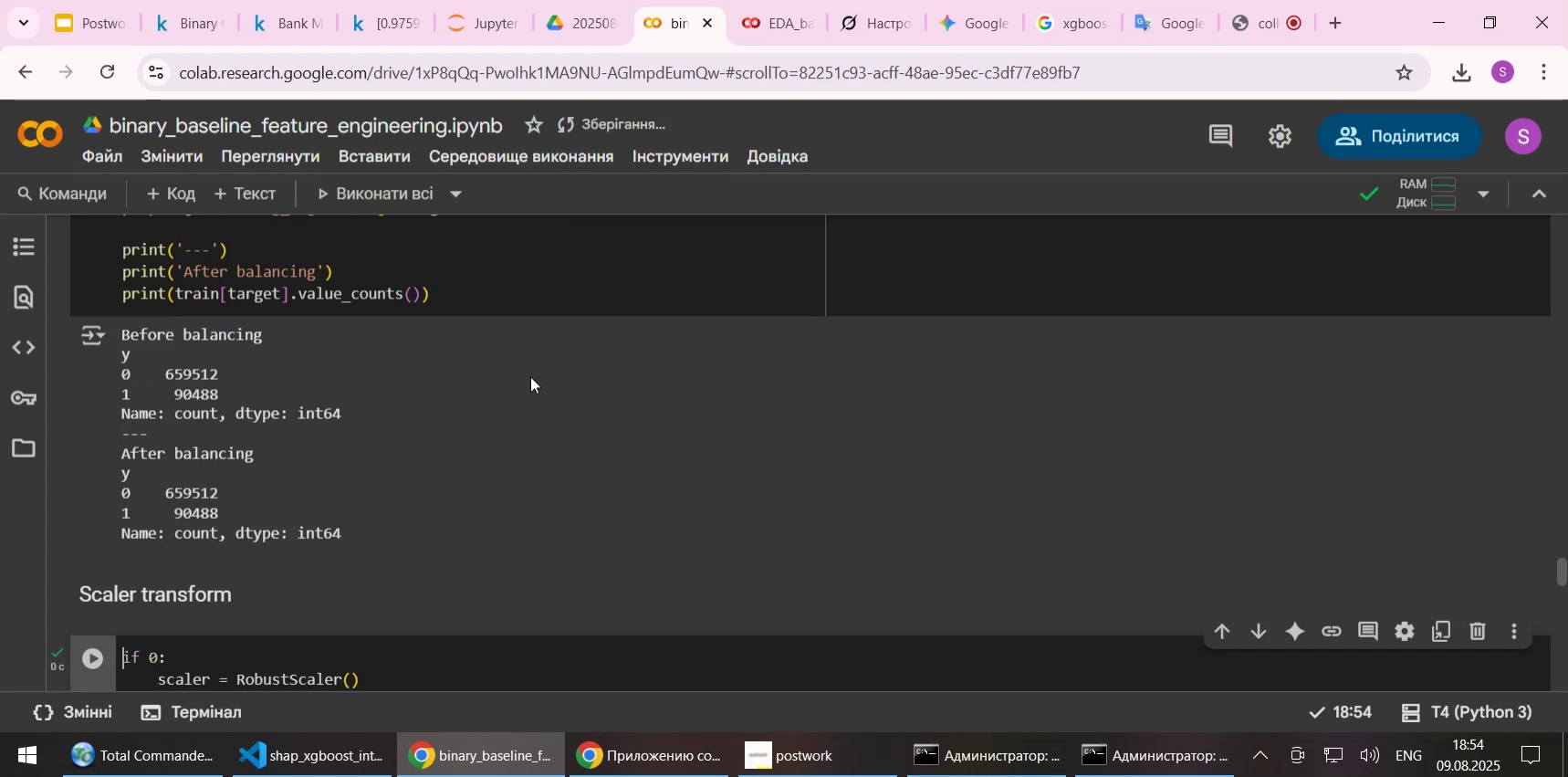 
hold_key(key=ShiftLeft, duration=1.52)
 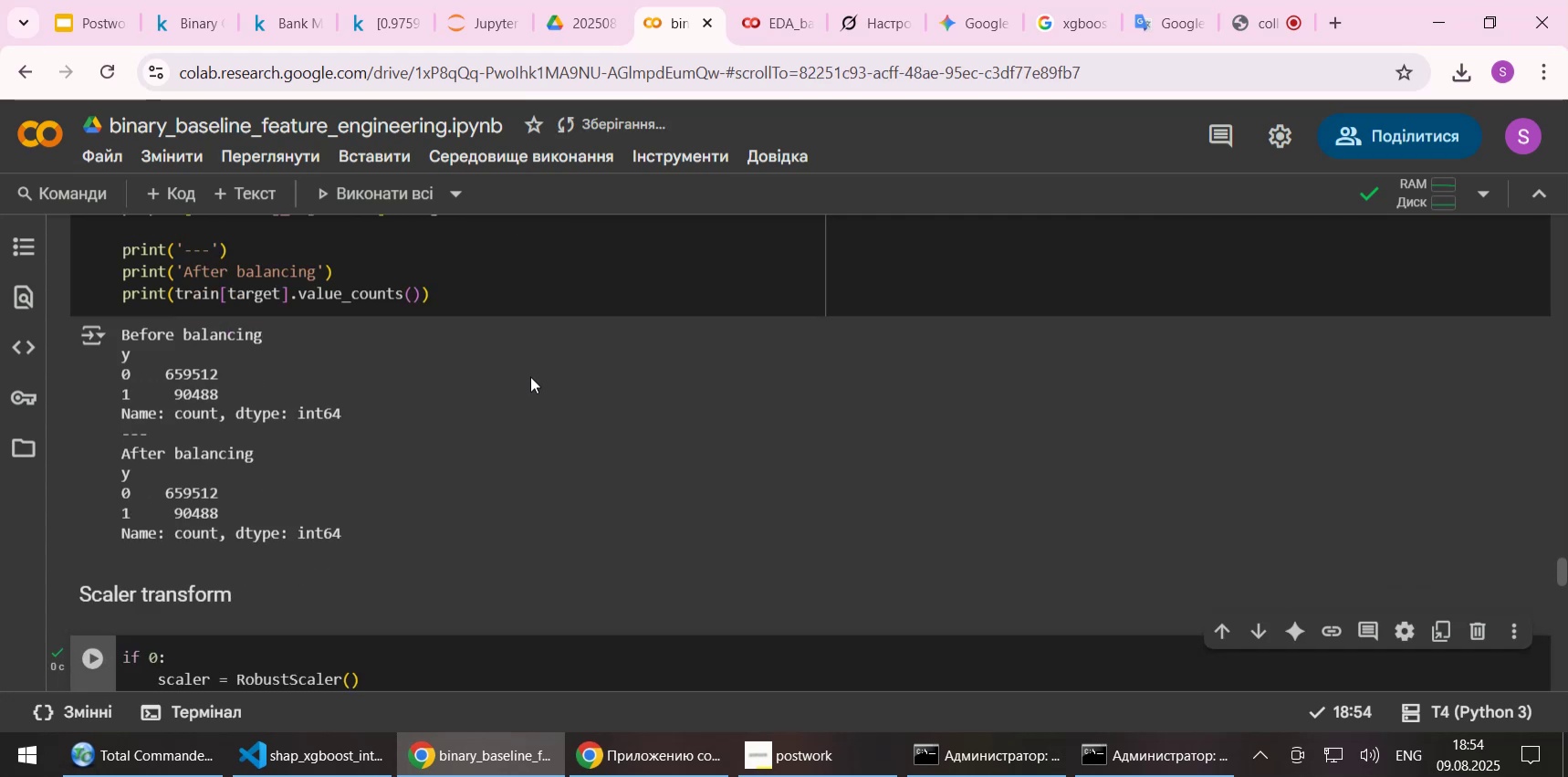 
hold_key(key=ShiftLeft, duration=1.53)
 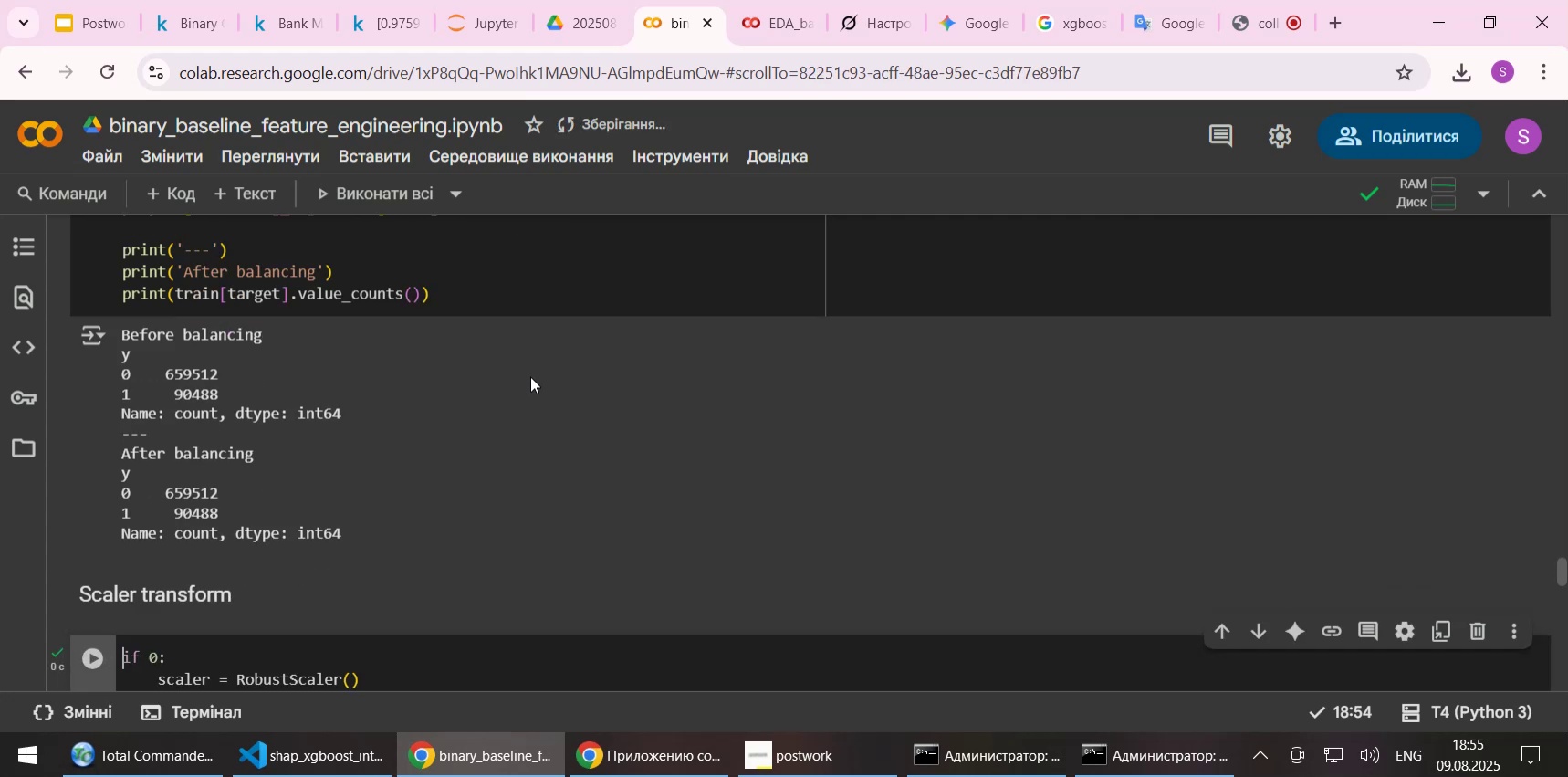 
key(Shift+Enter)
 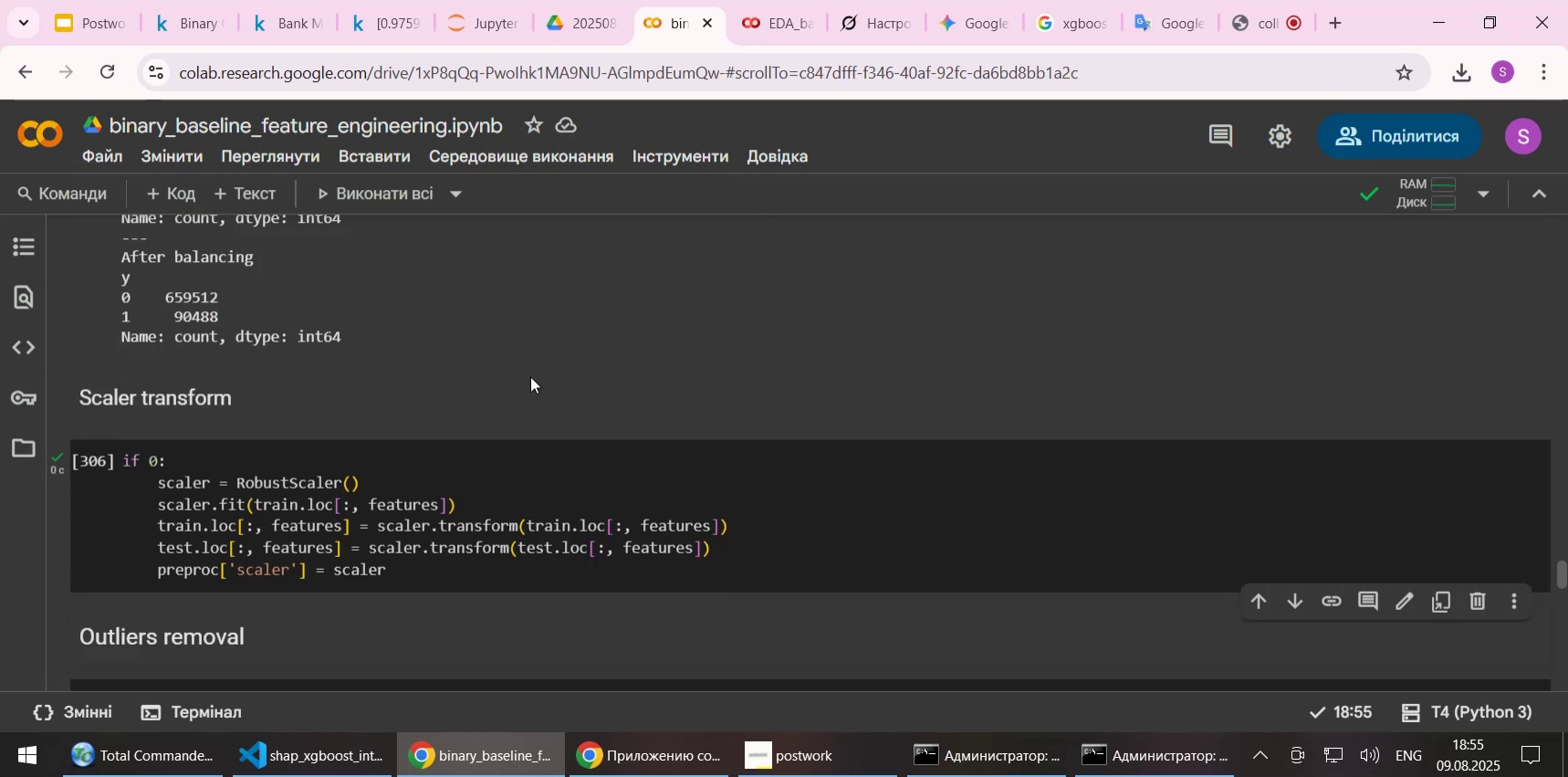 
key(Shift+Enter)
 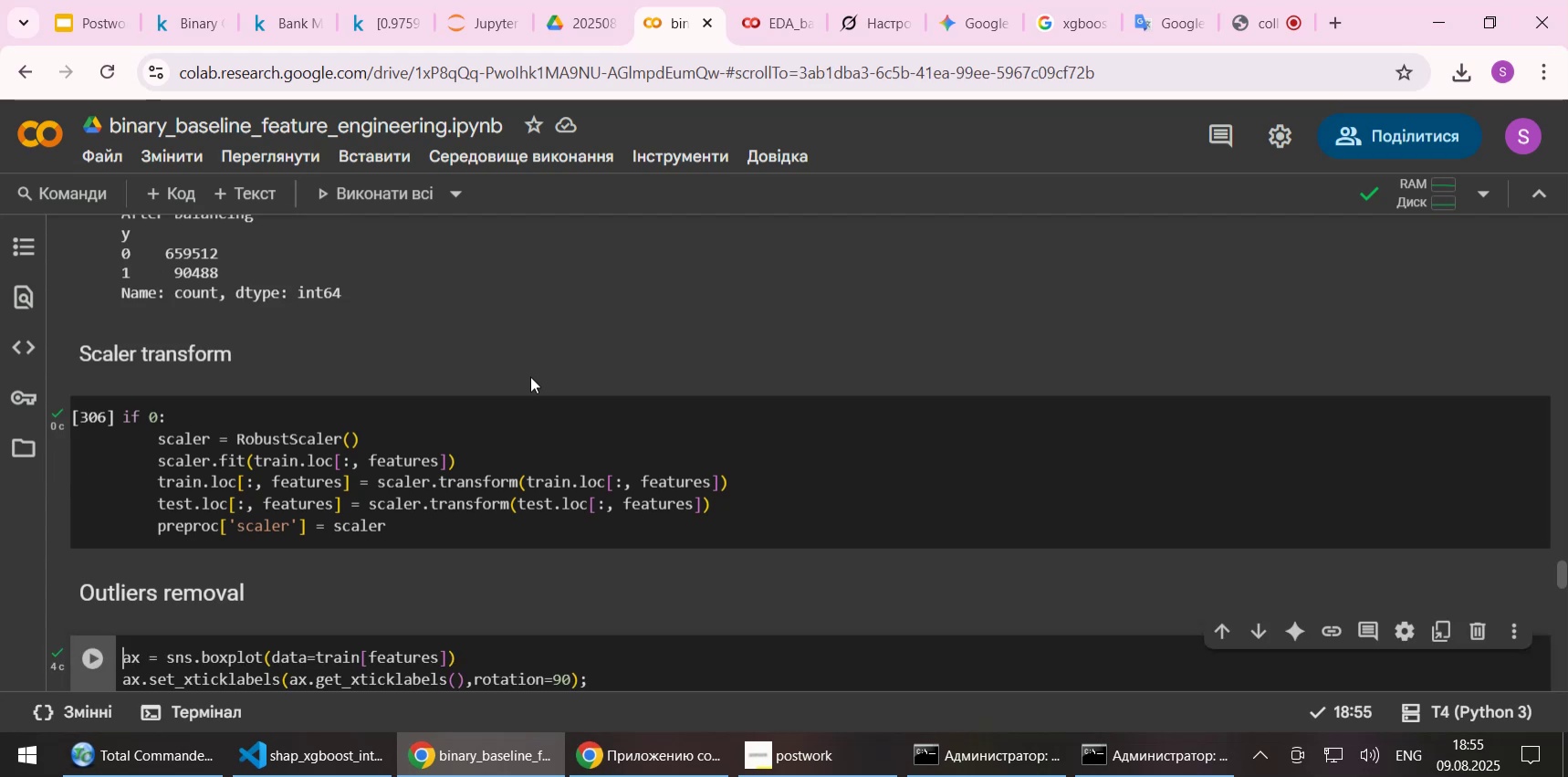 
key(Shift+Enter)
 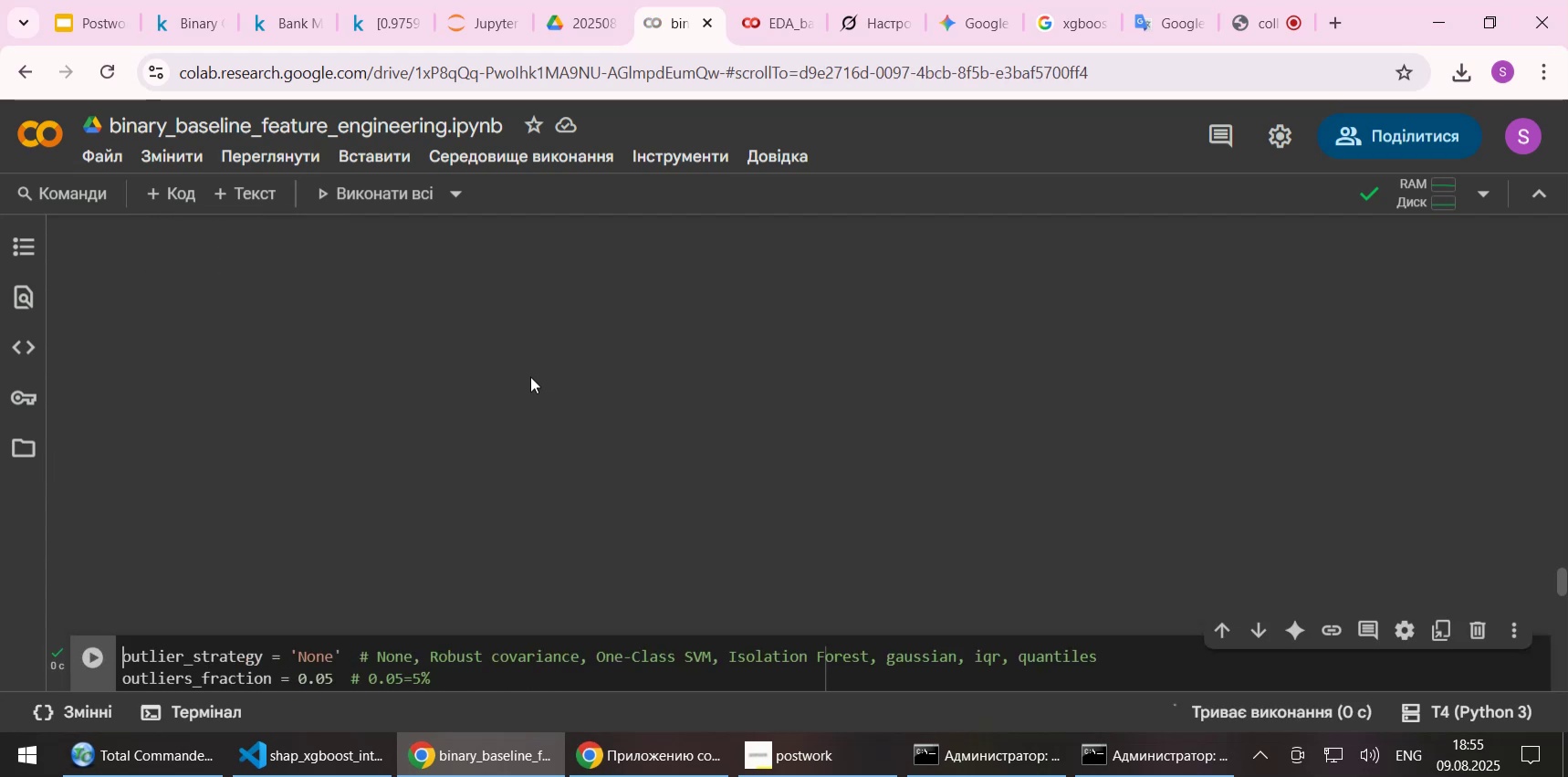 
key(Shift+Enter)
 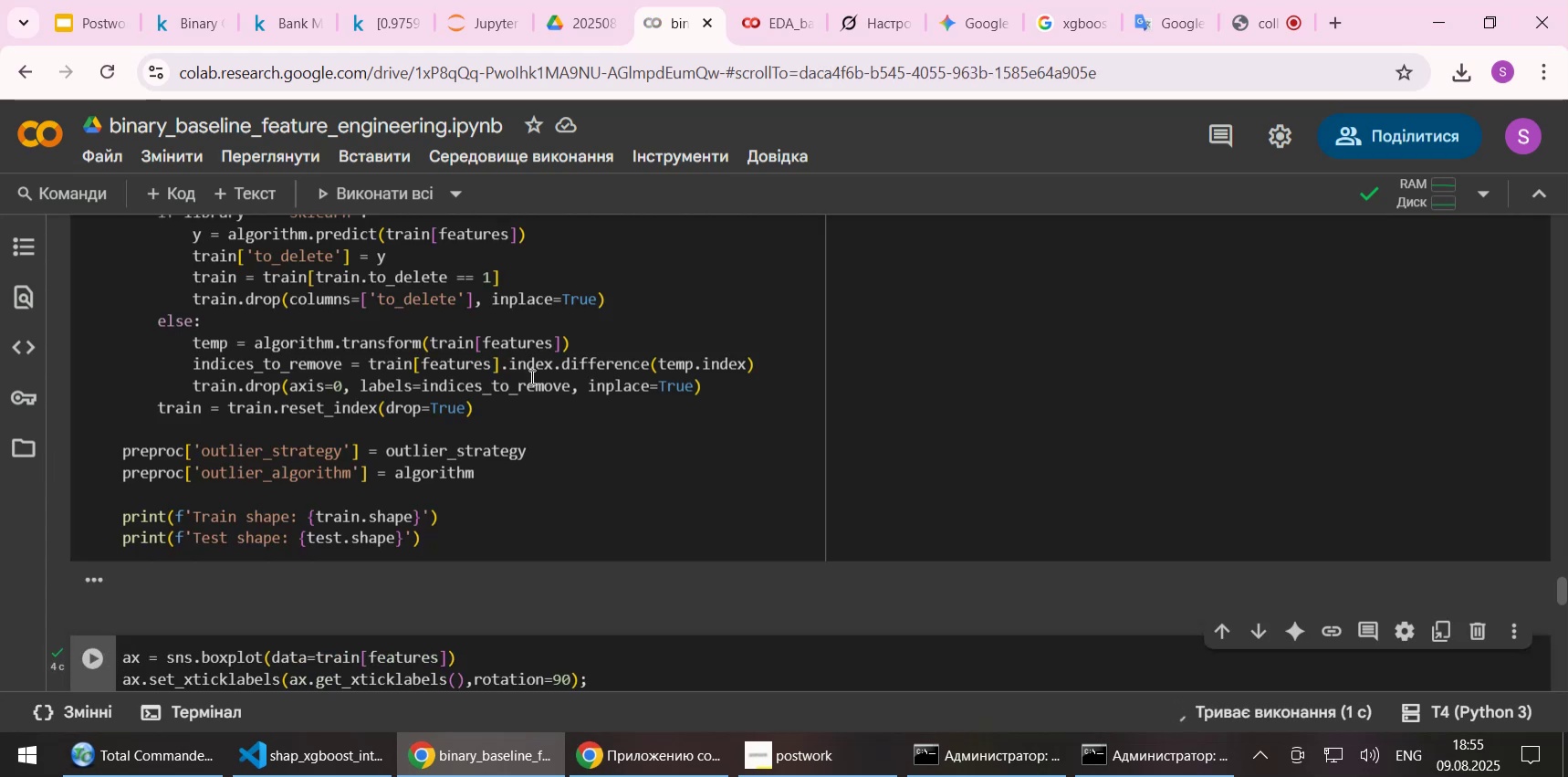 
key(Shift+Enter)
 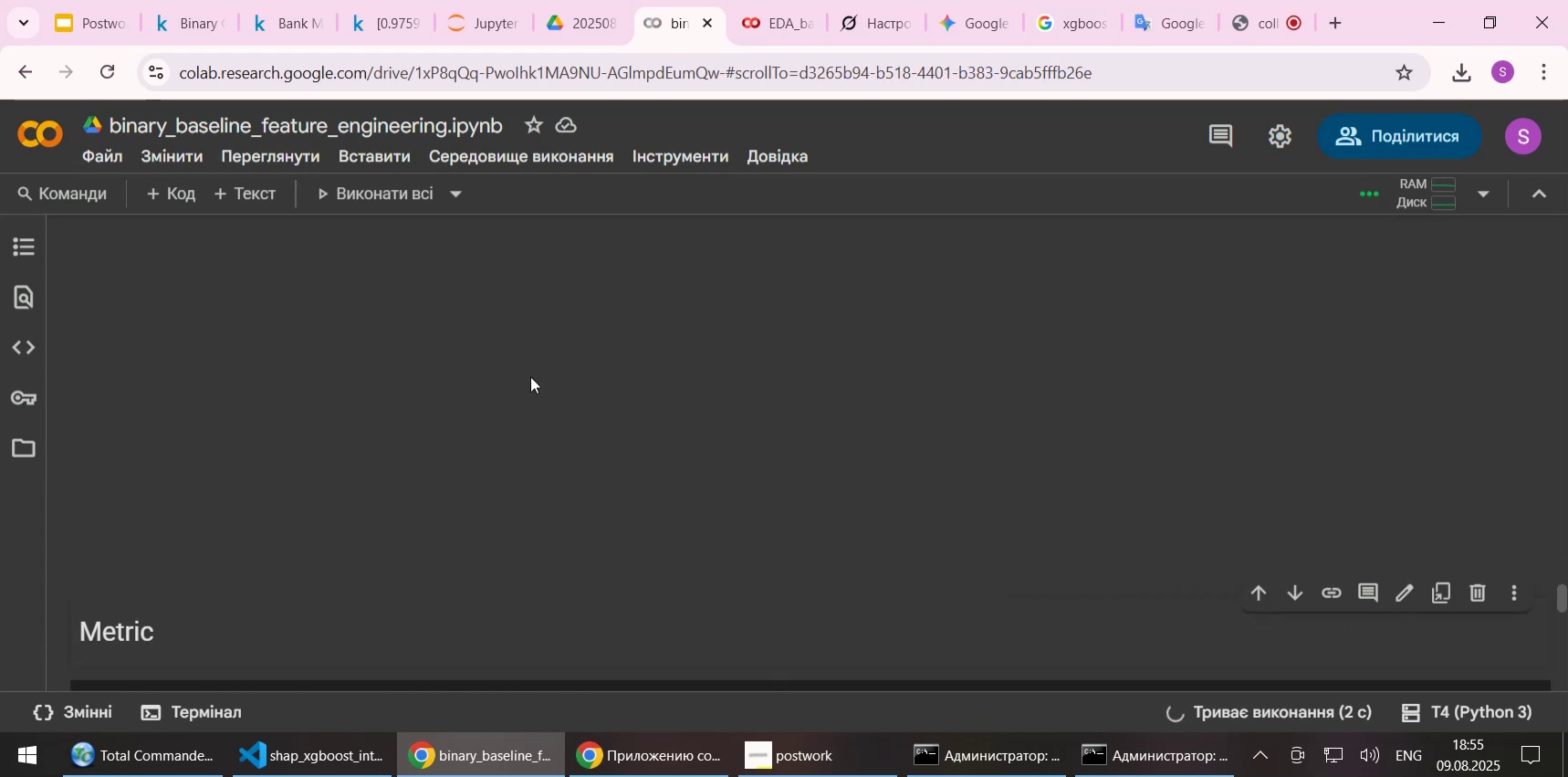 
key(Shift+Enter)
 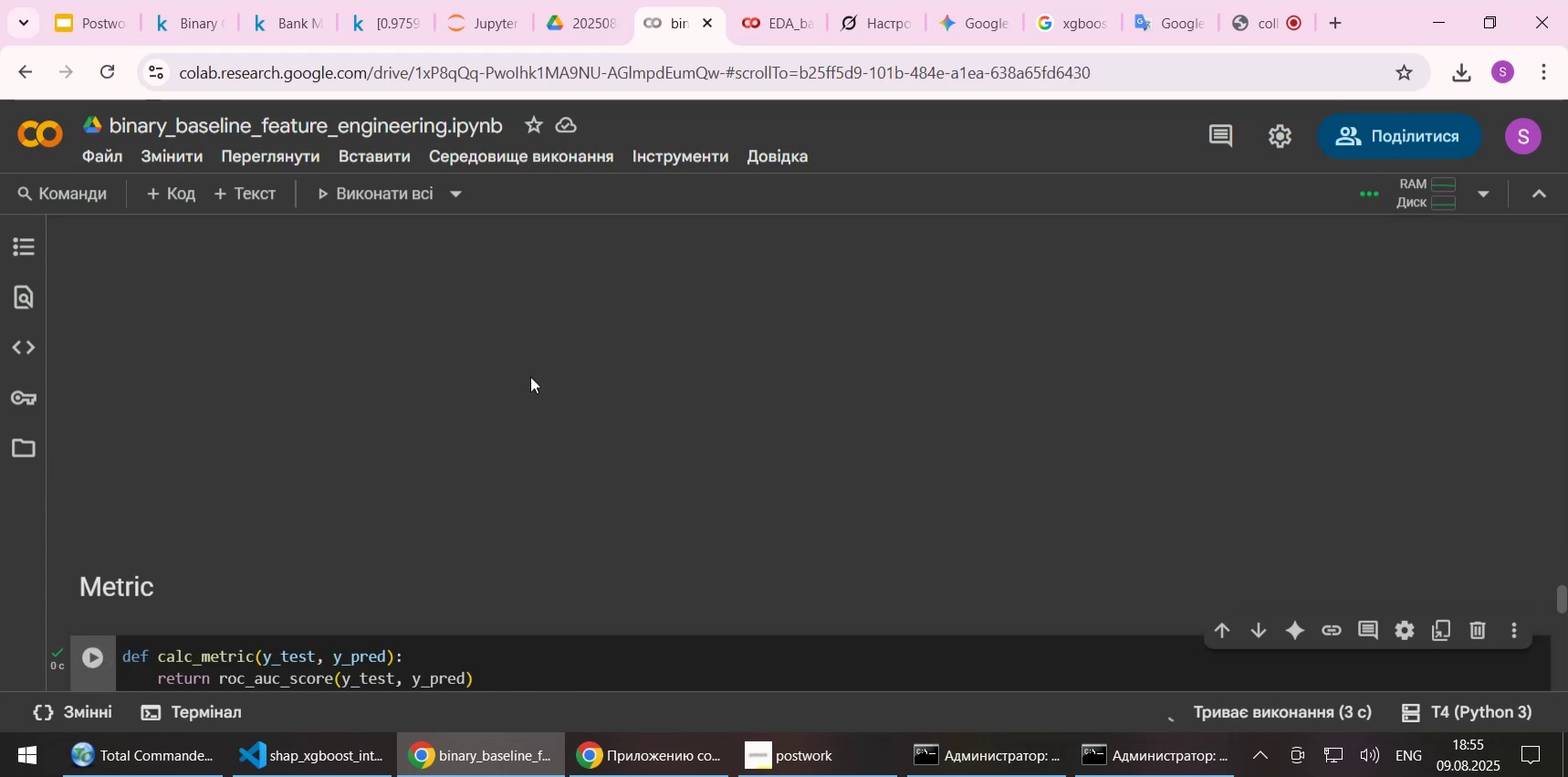 
key(Shift+Enter)
 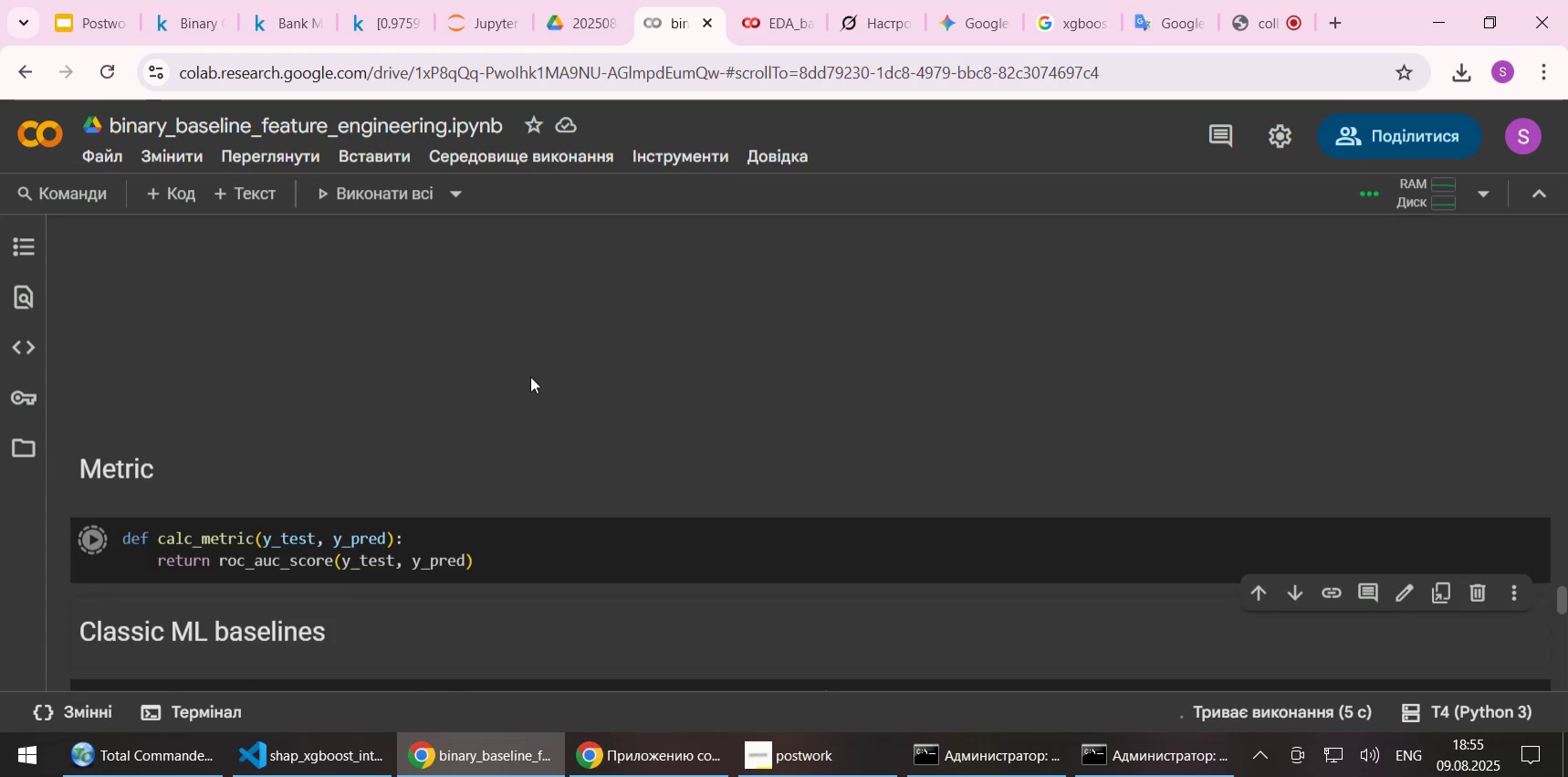 
key(Shift+Enter)
 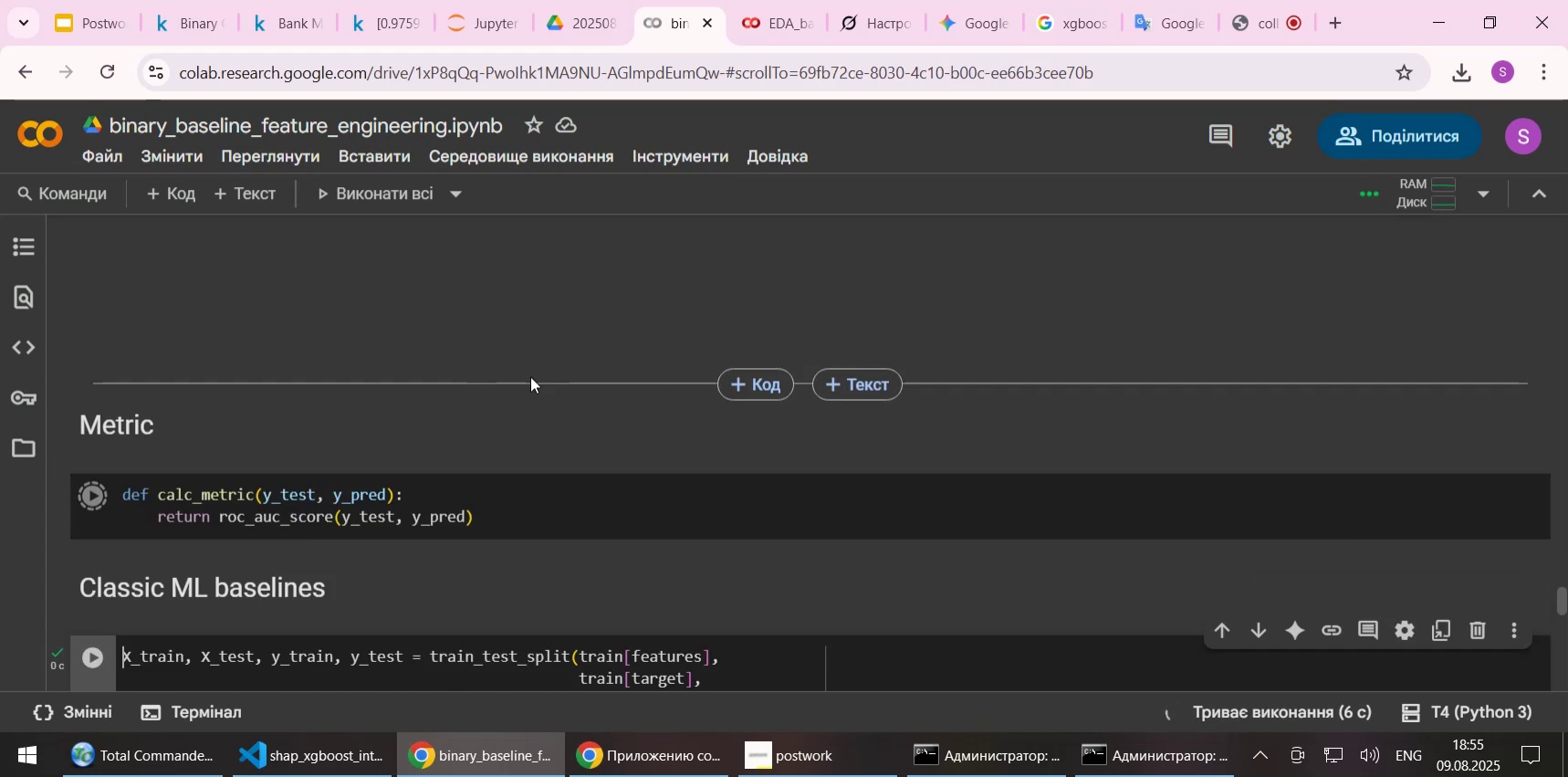 
key(Shift+Enter)
 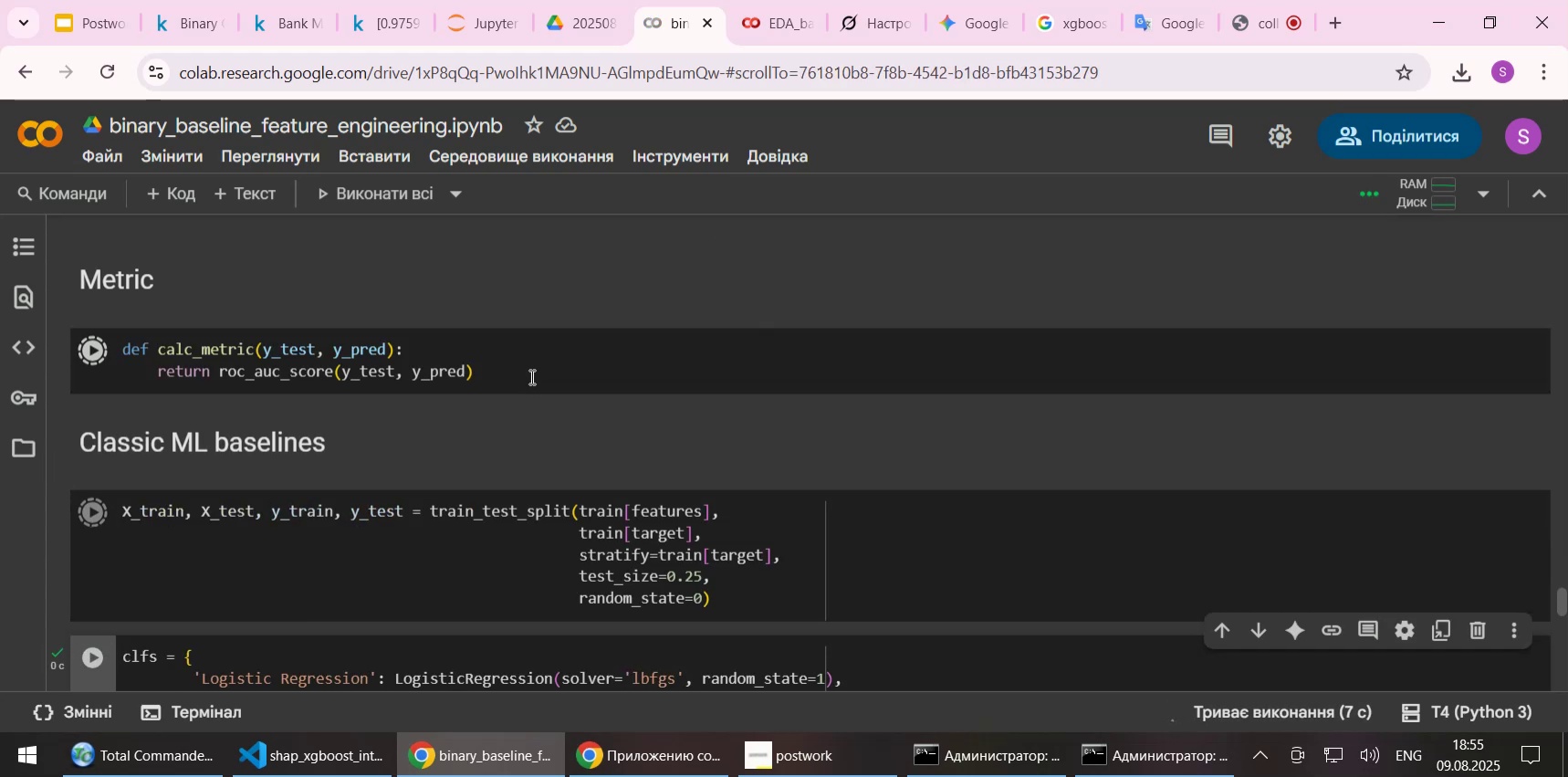 
key(Shift+Enter)
 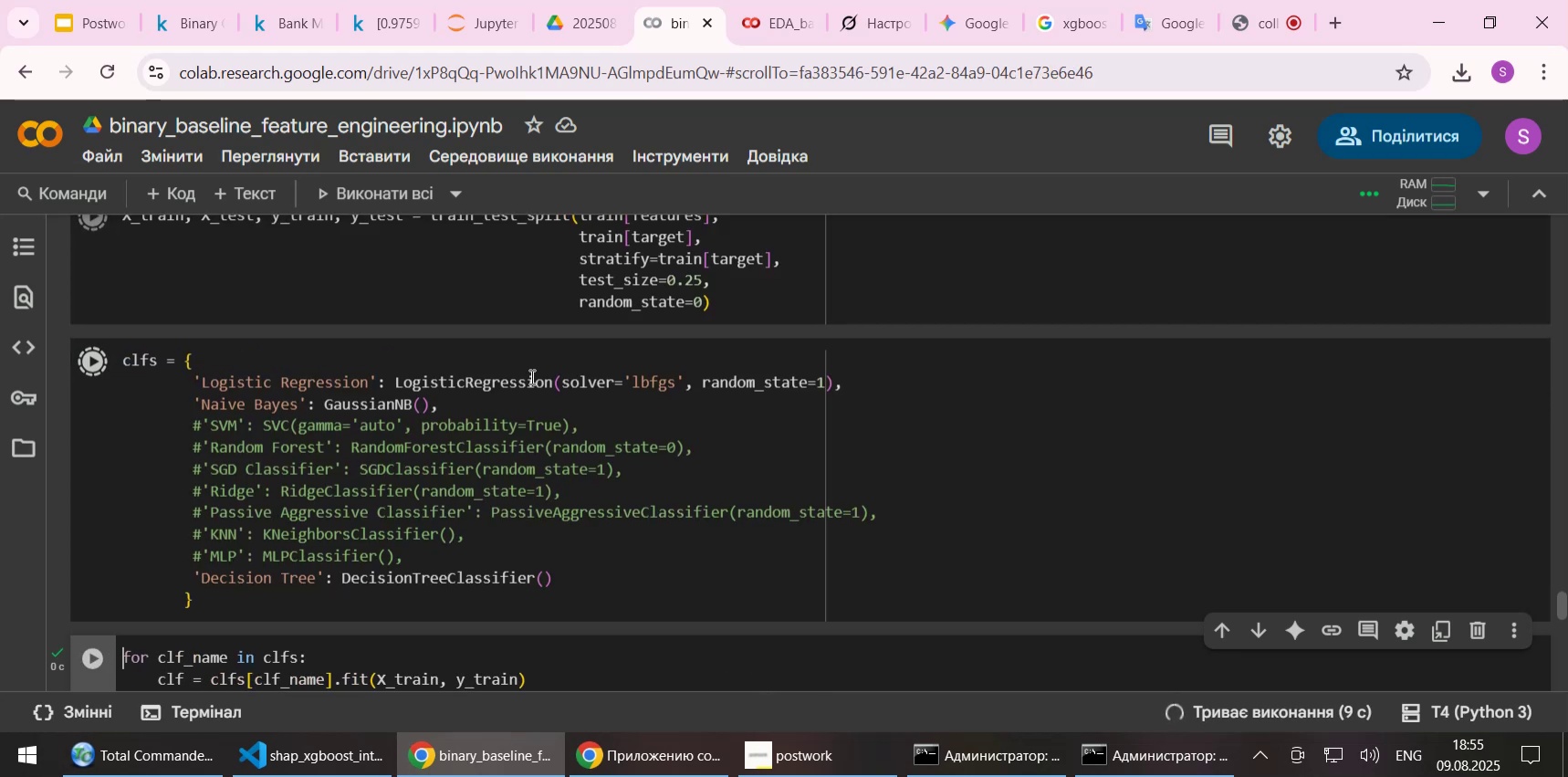 
key(Shift+Enter)
 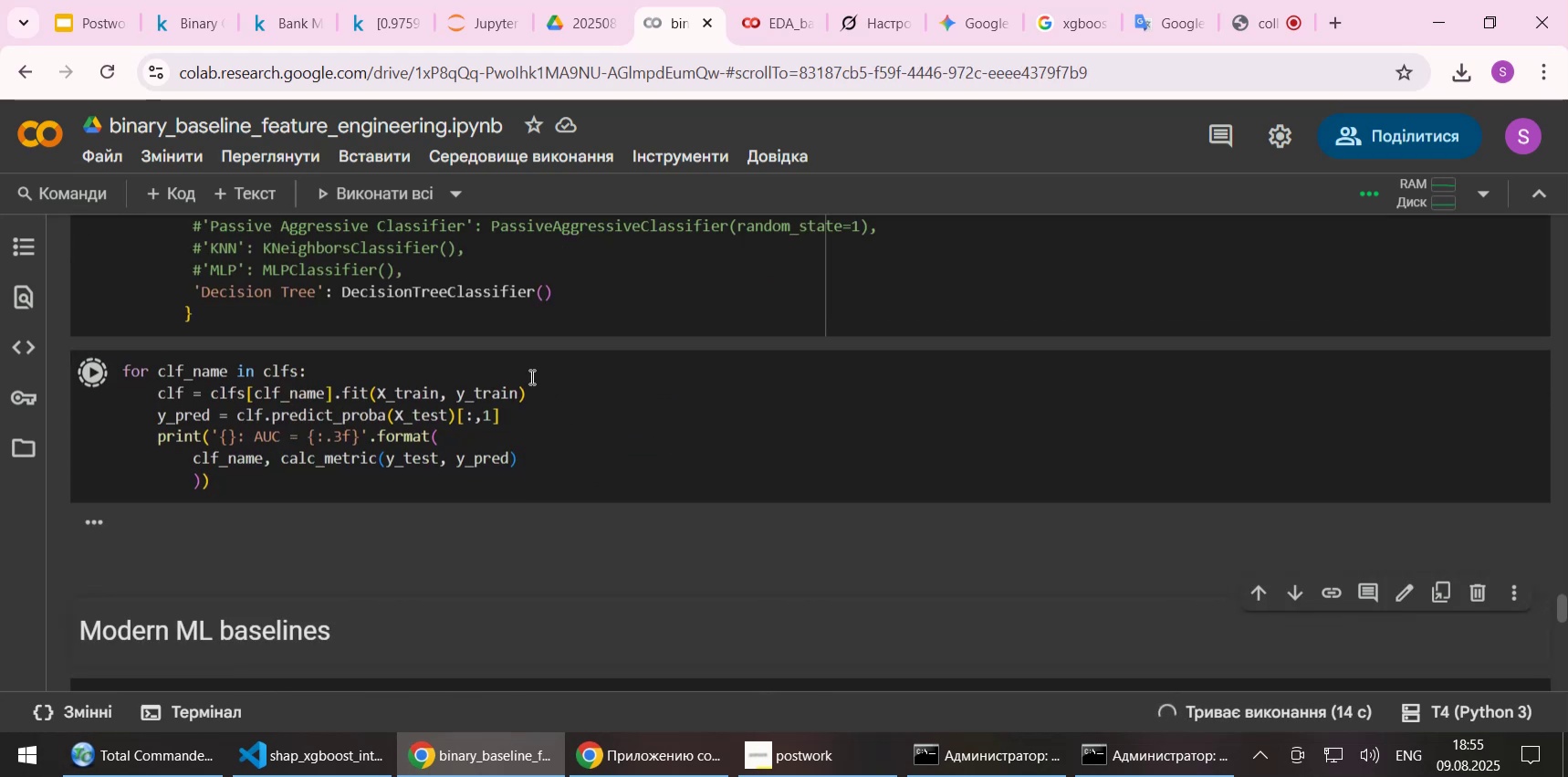 
left_click([488, 26])
 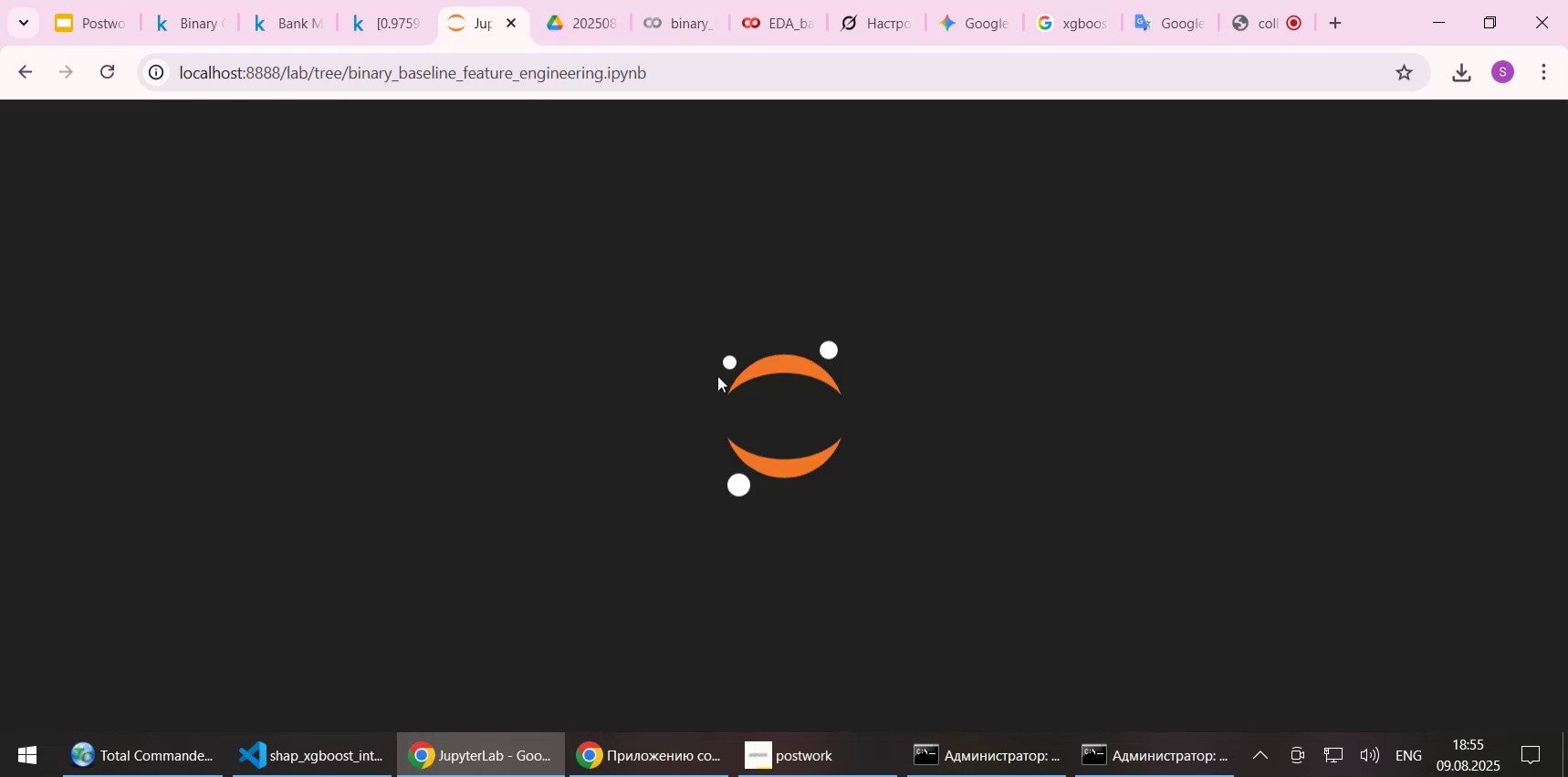 
scroll: coordinate [740, 373], scroll_direction: up, amount: 6.0
 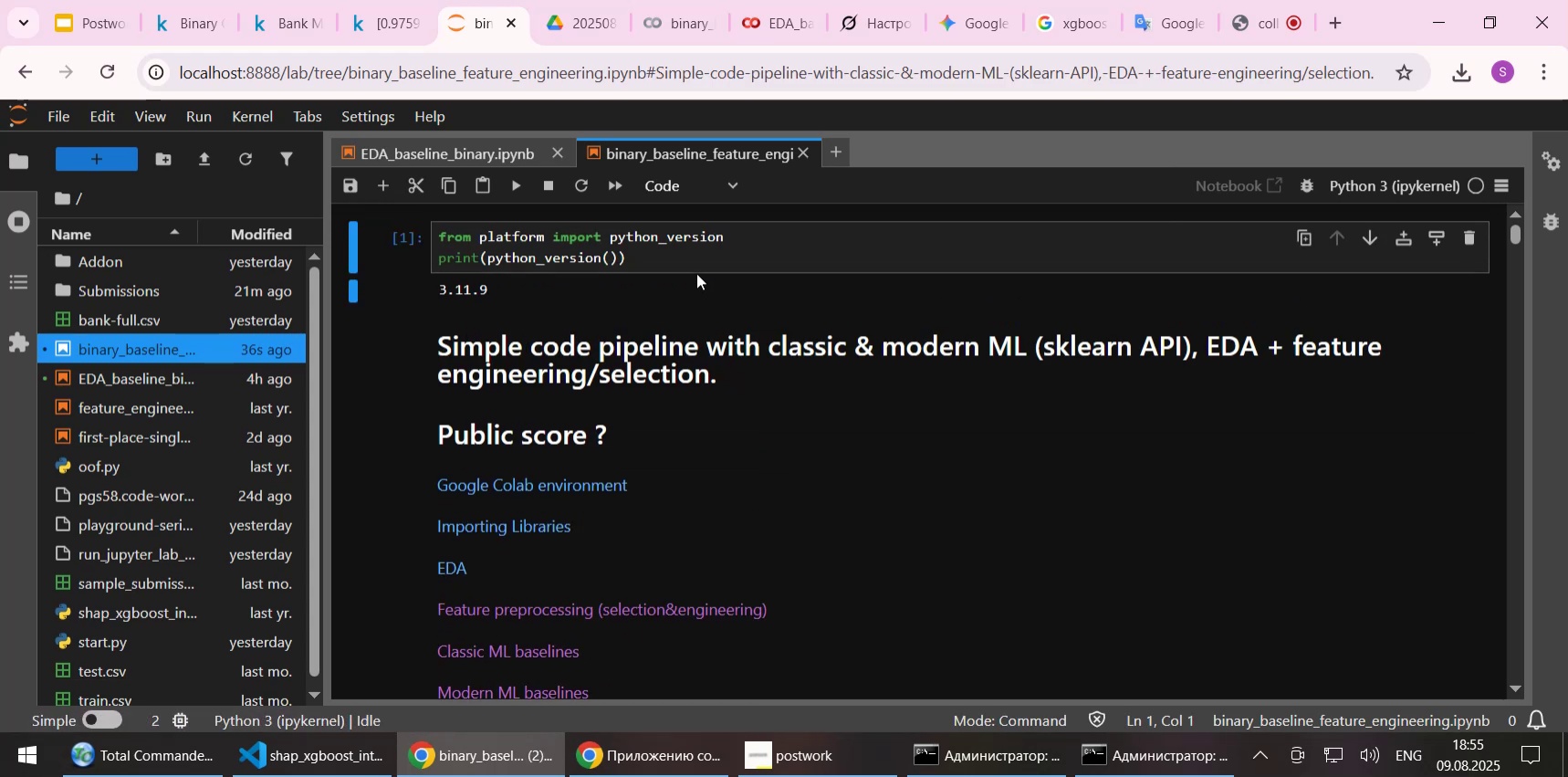 
double_click([697, 263])
 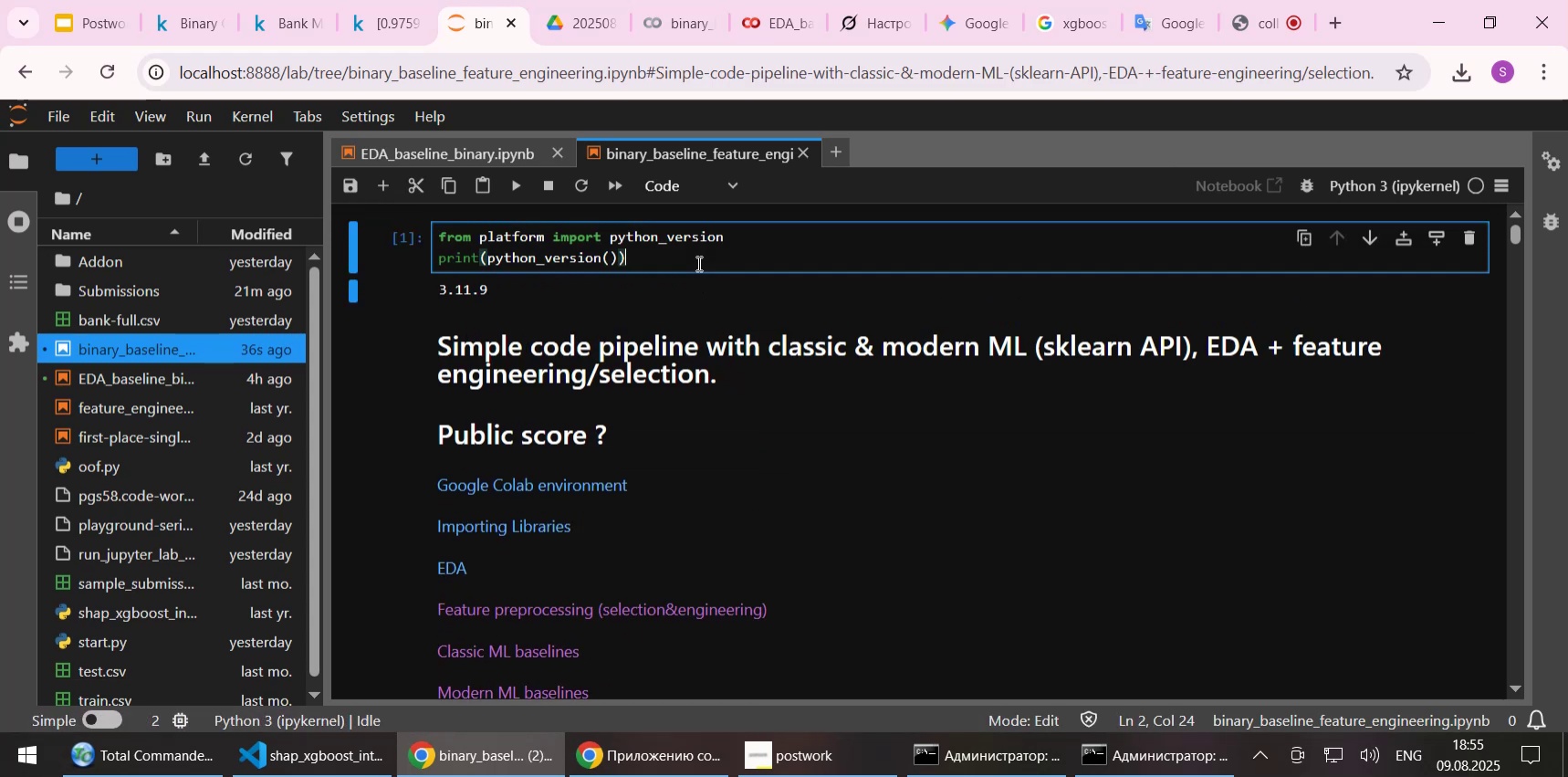 
key(Shift+Enter)
 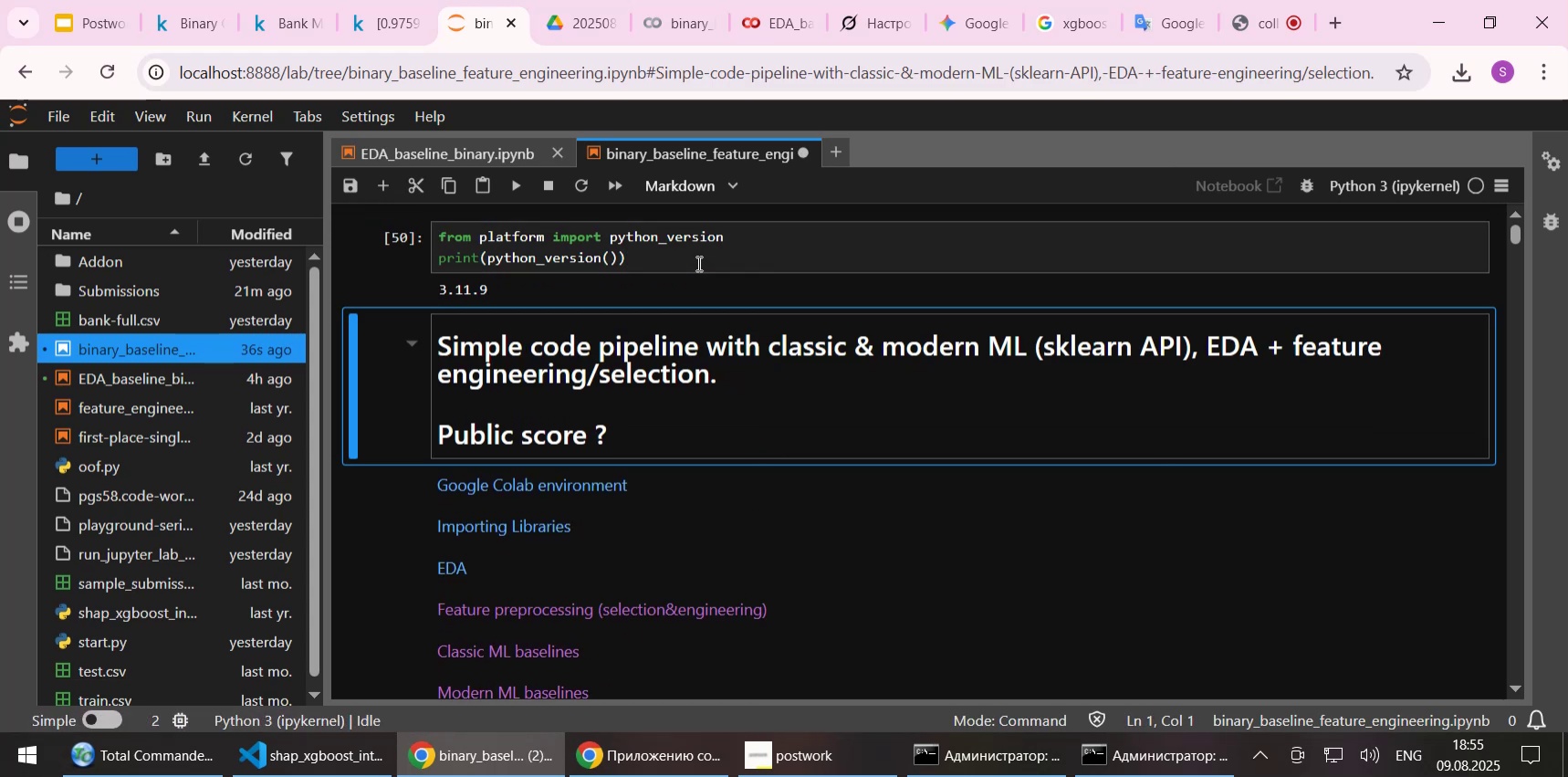 
key(Enter)
 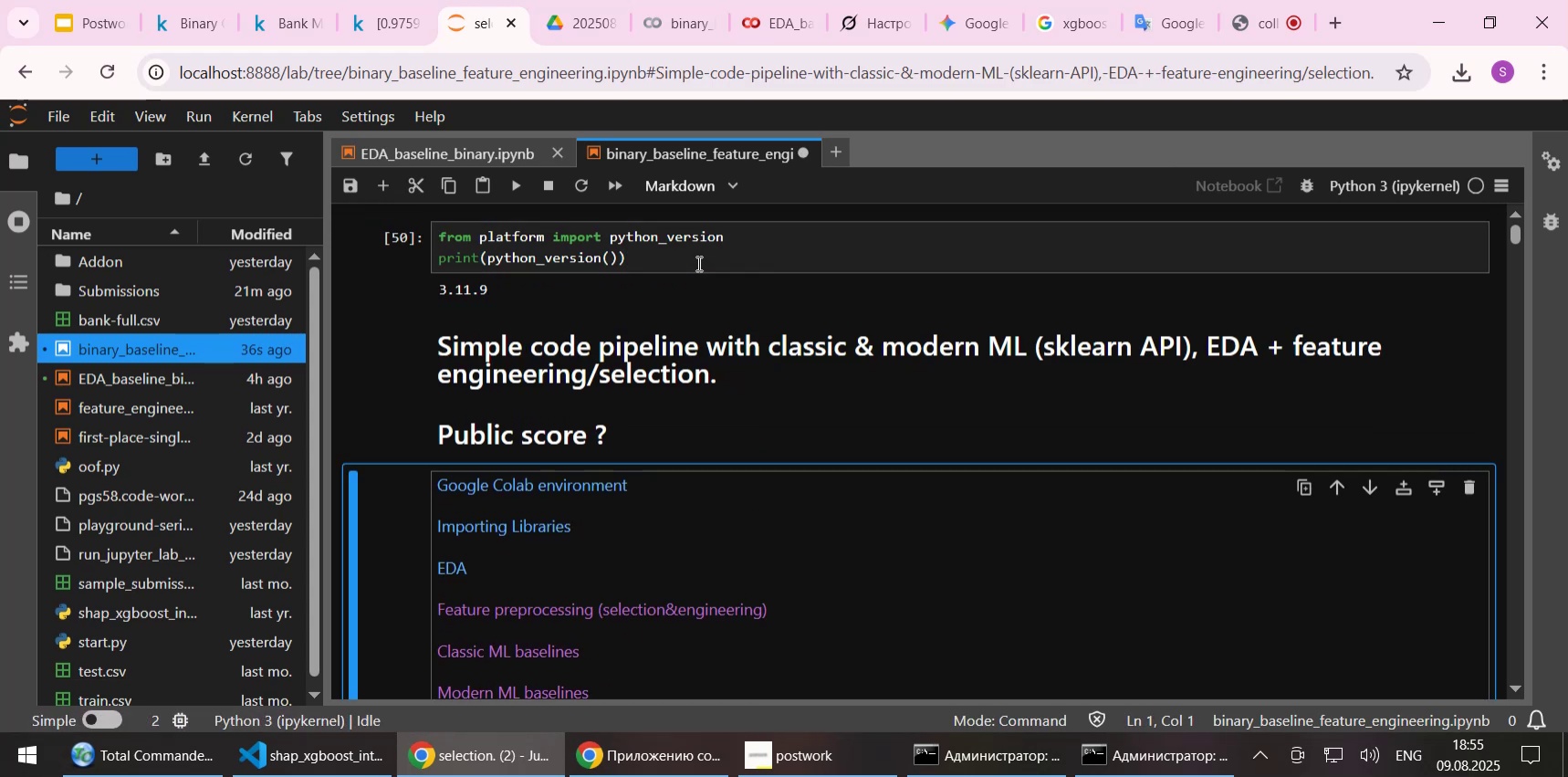 
key(Enter)
 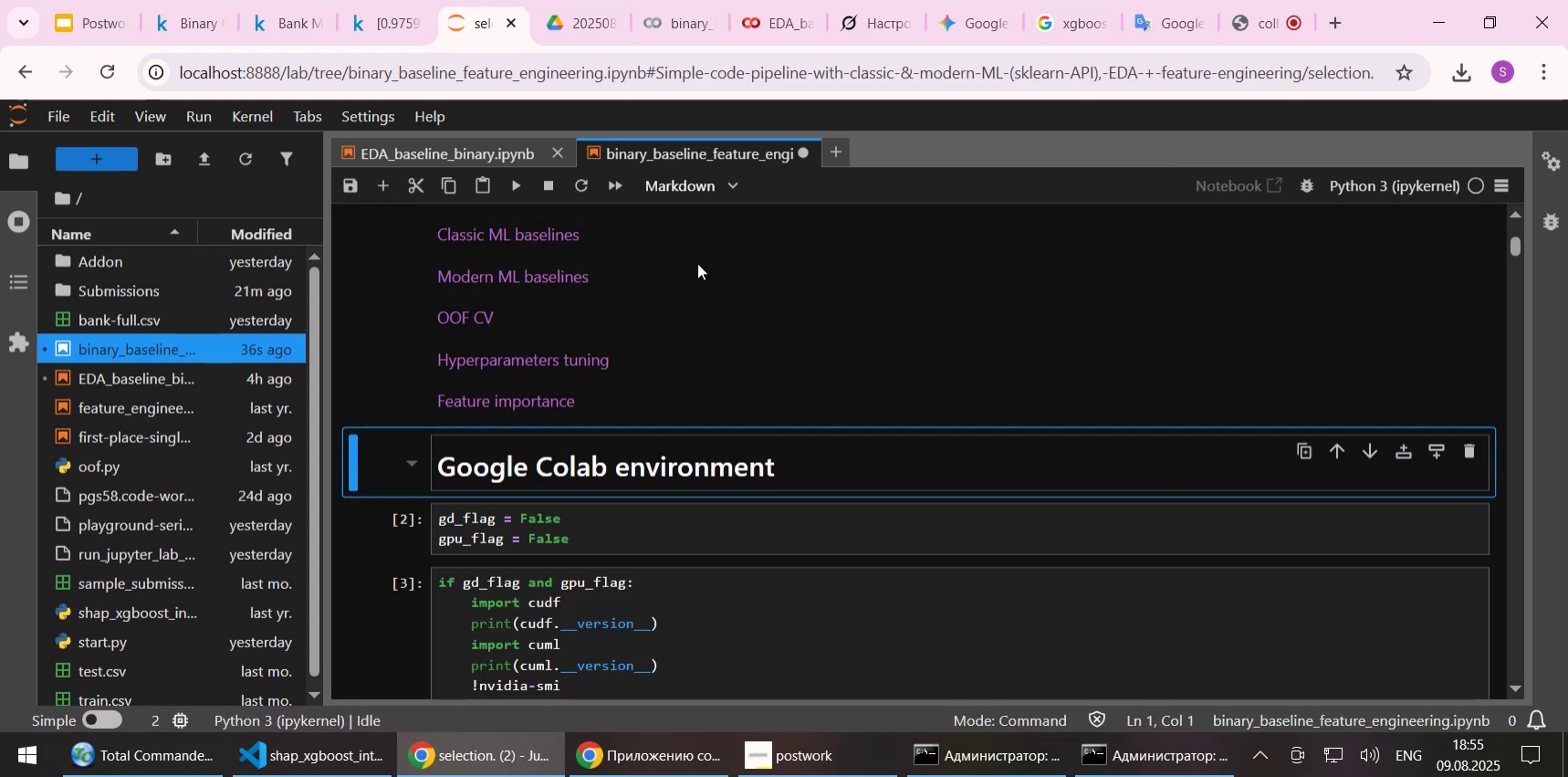 
key(Shift+Enter)
 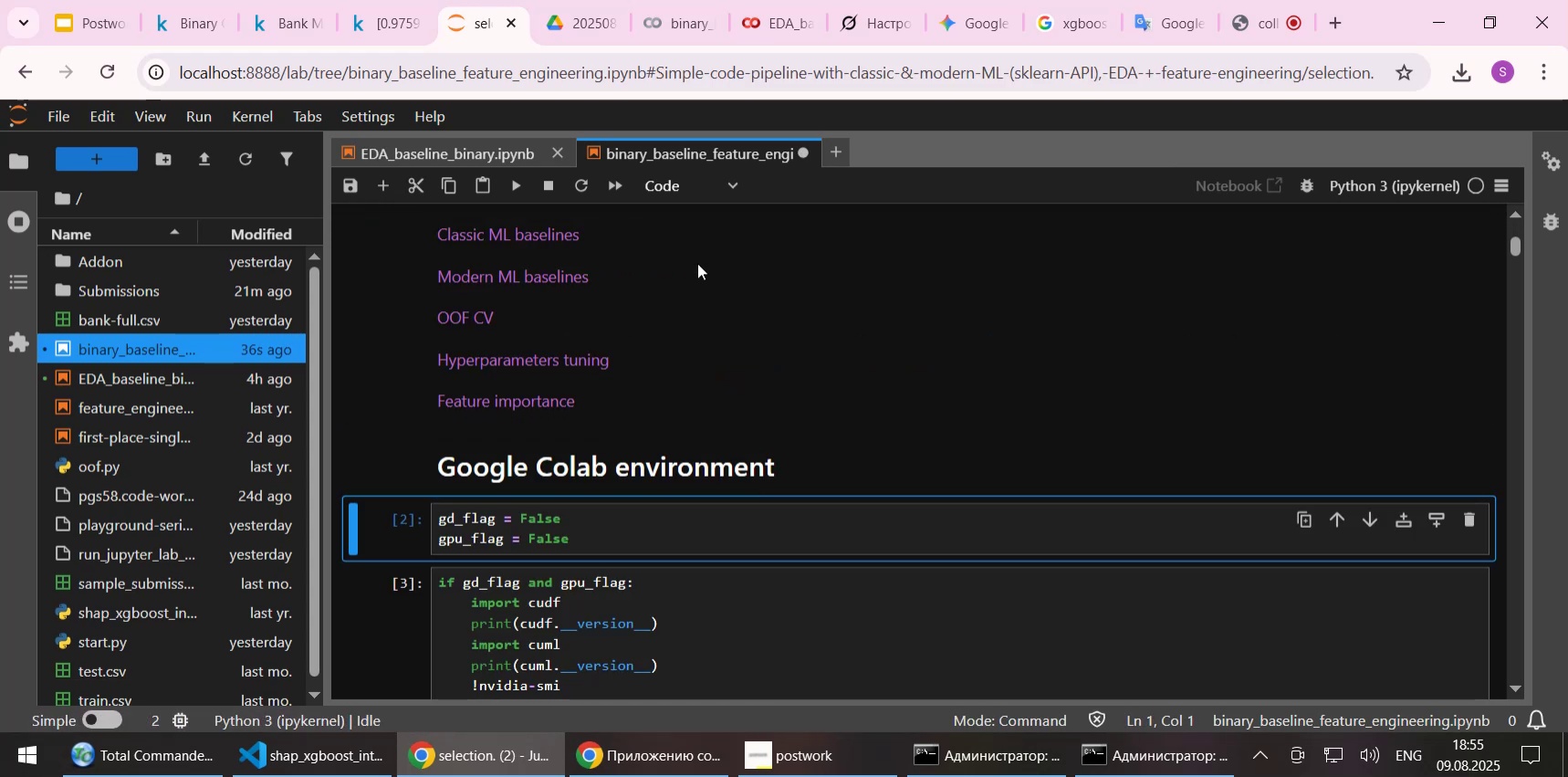 
key(Shift+Enter)
 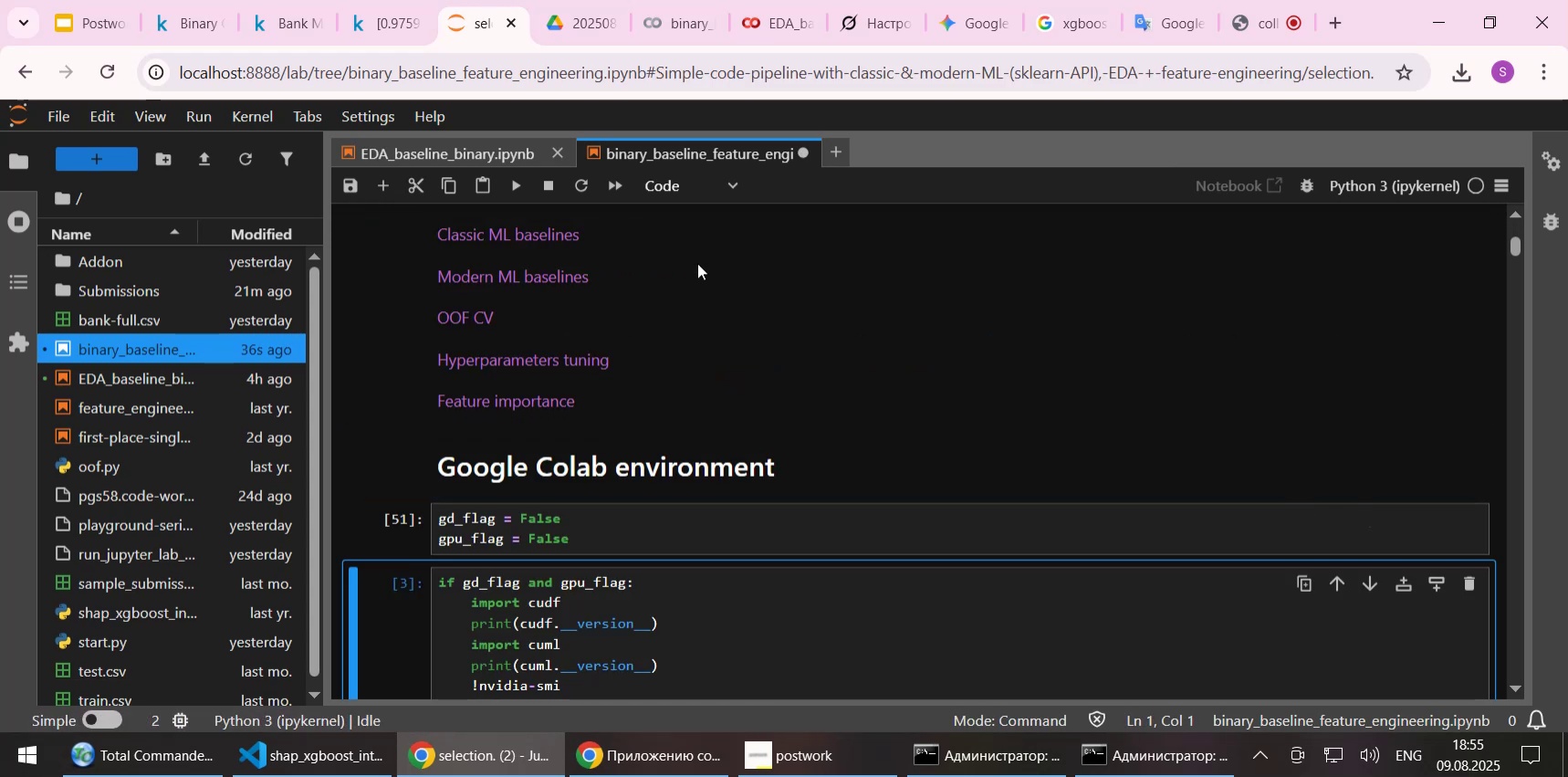 
key(Shift+Enter)
 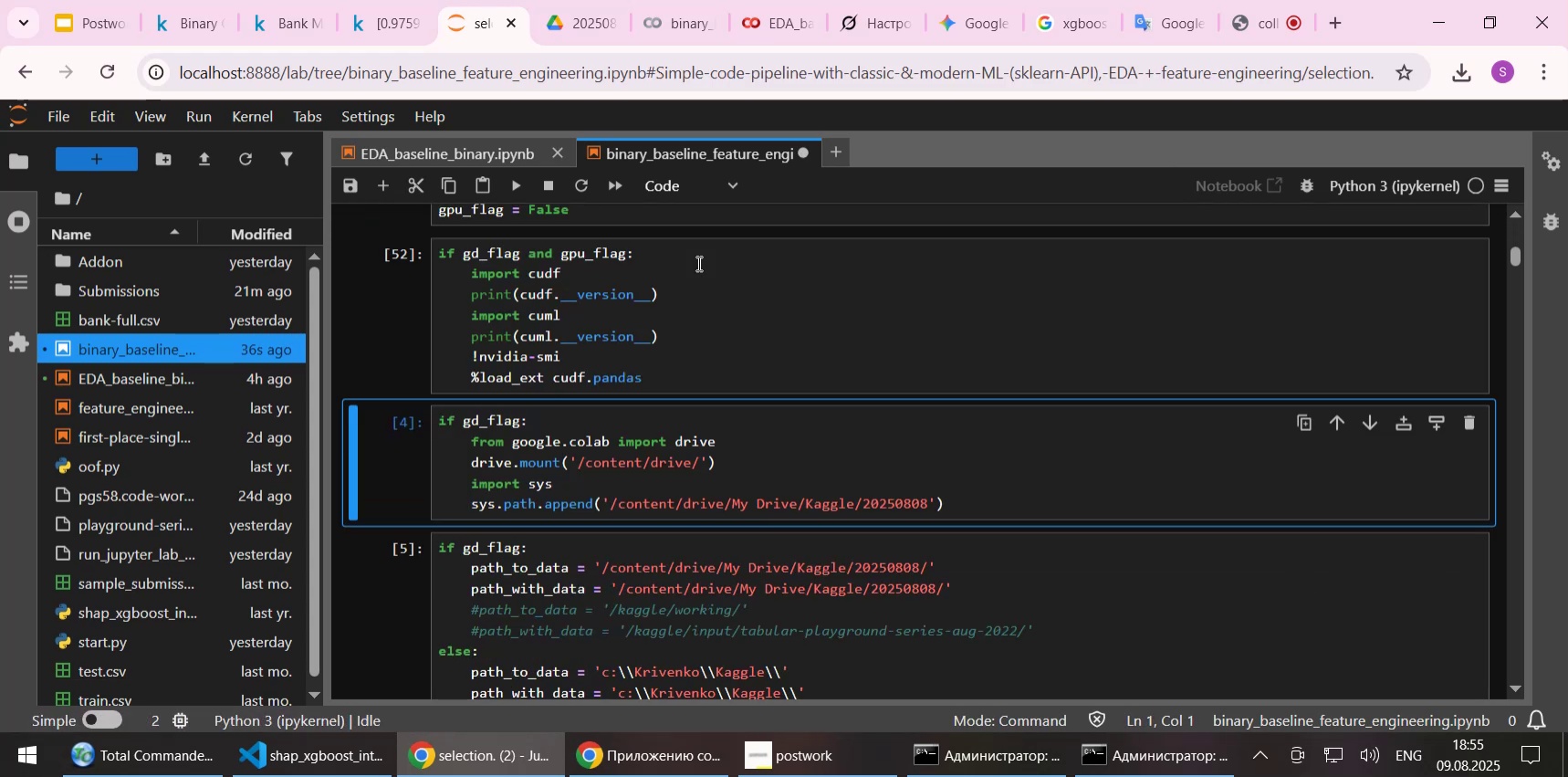 
key(Shift+Enter)
 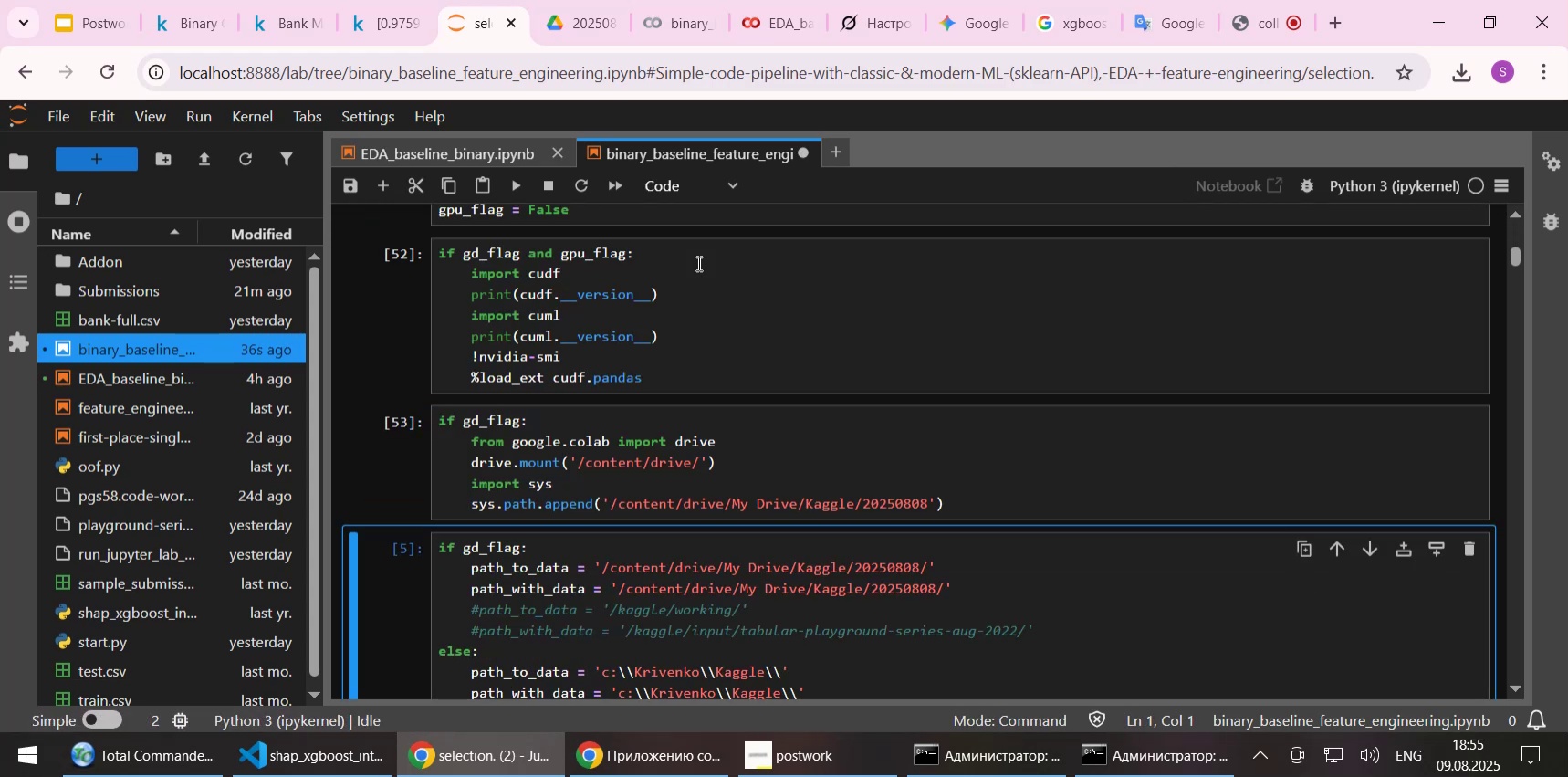 
key(Shift+Enter)
 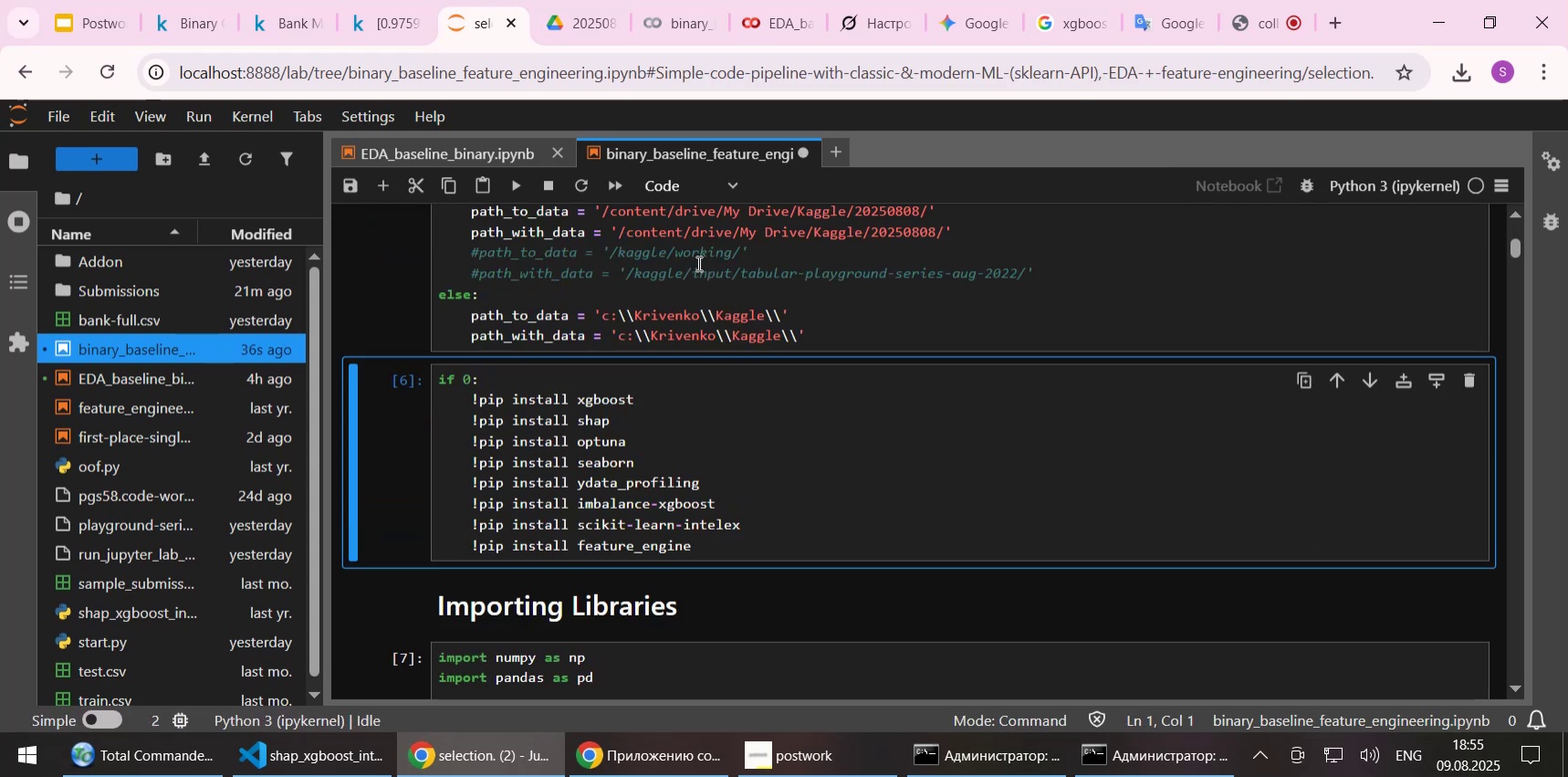 
key(Shift+Enter)
 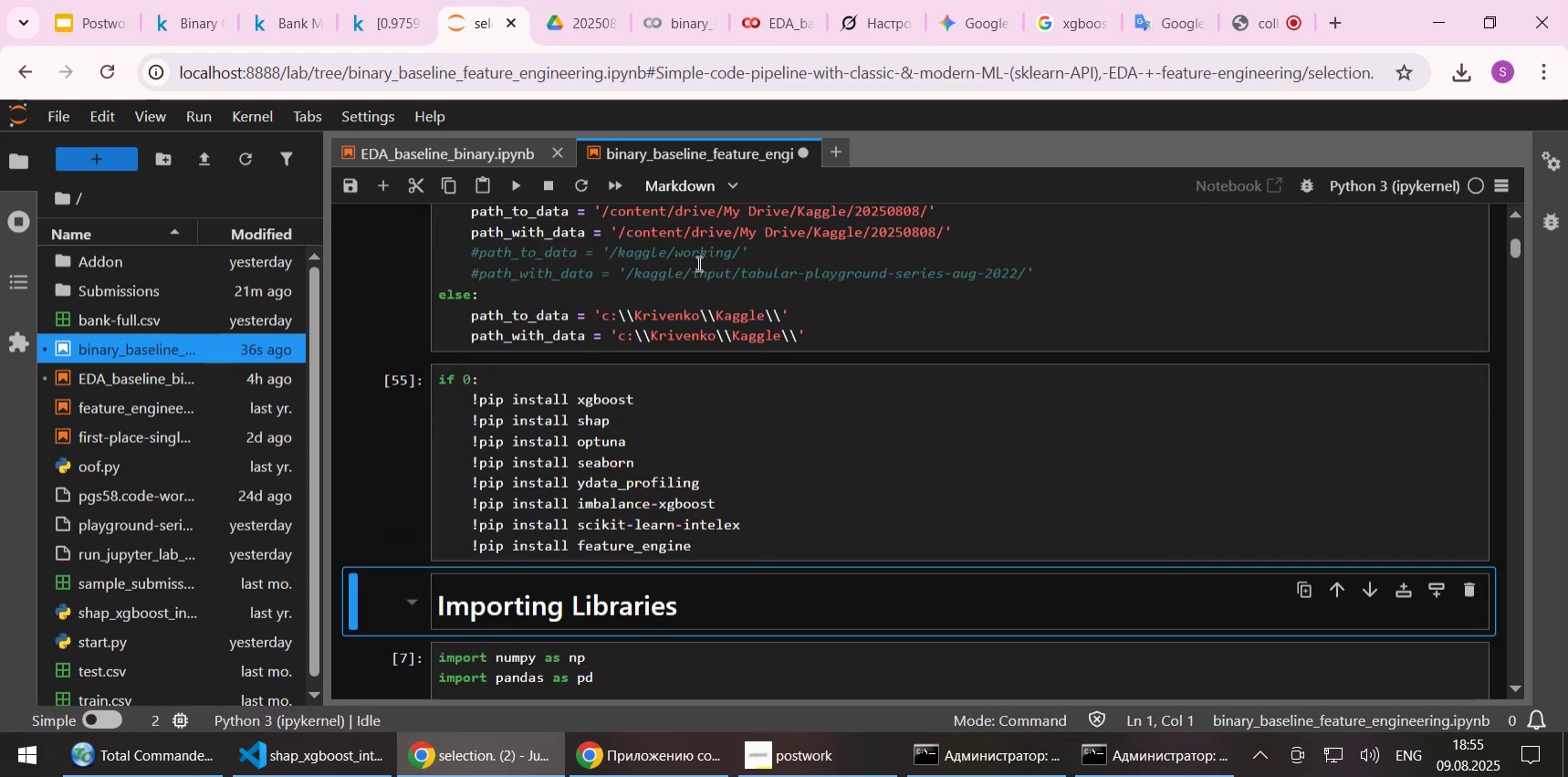 
key(Shift+Enter)
 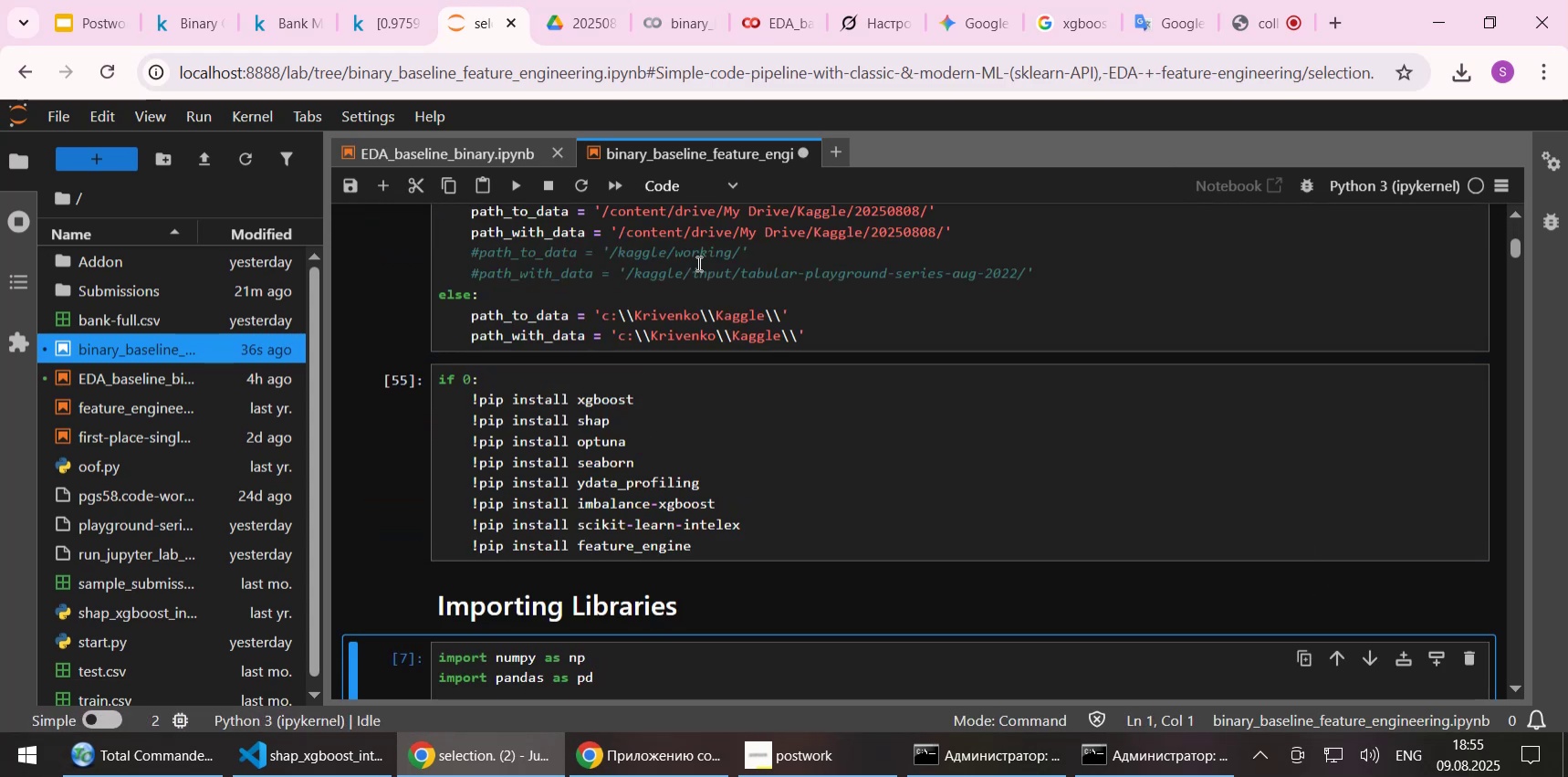 
key(Shift+Enter)
 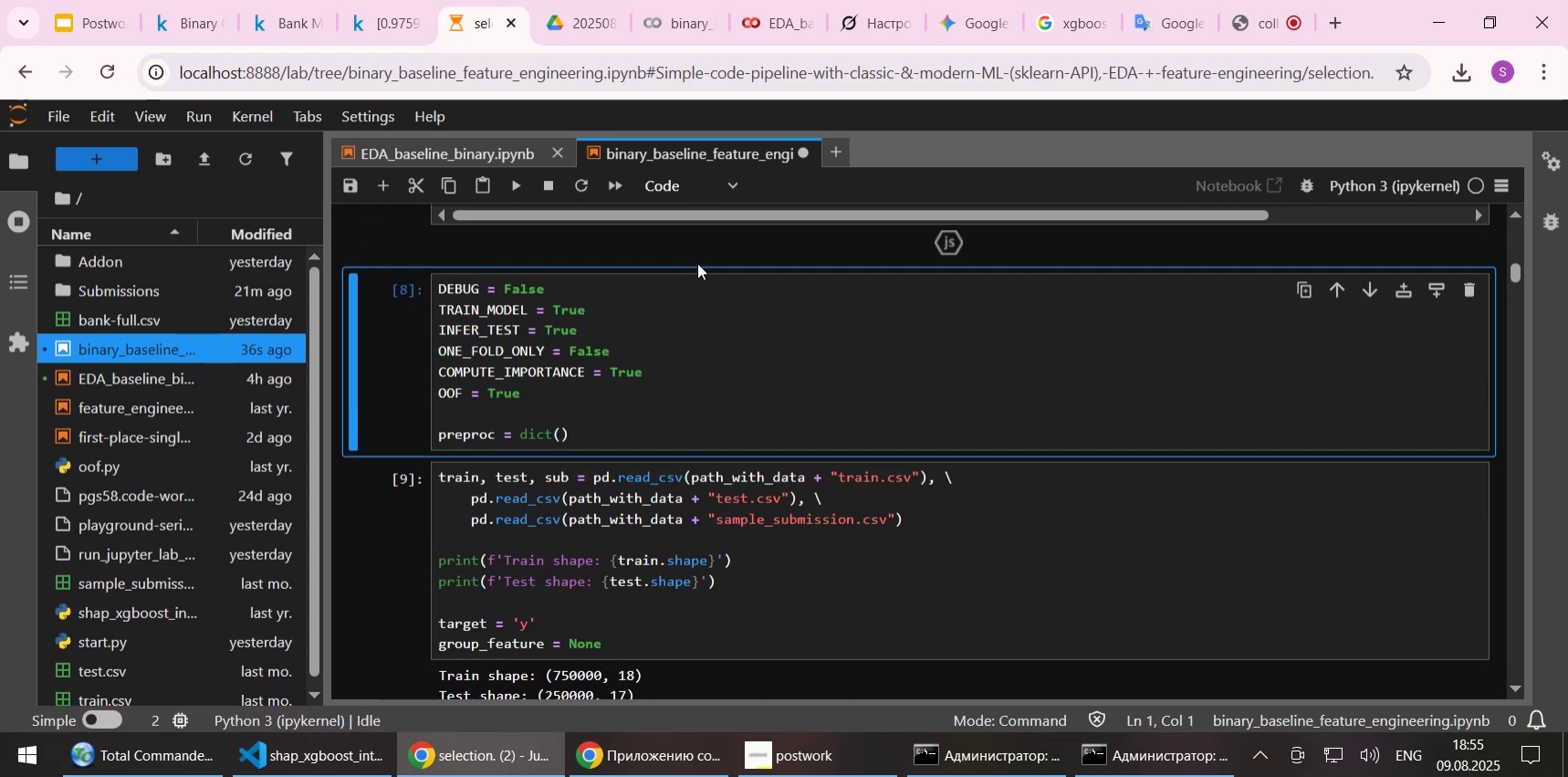 
key(Shift+Enter)
 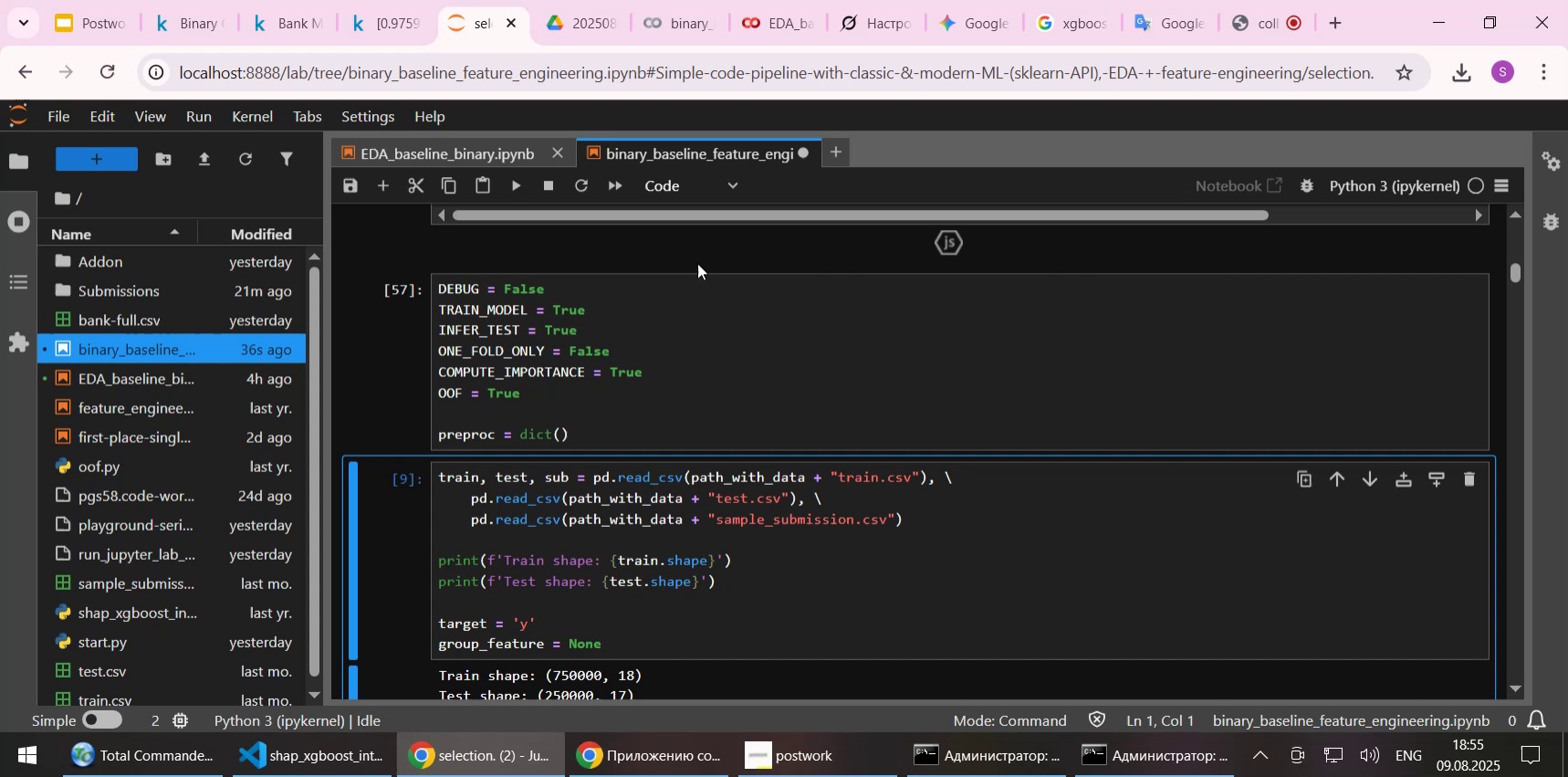 
key(Shift+Enter)
 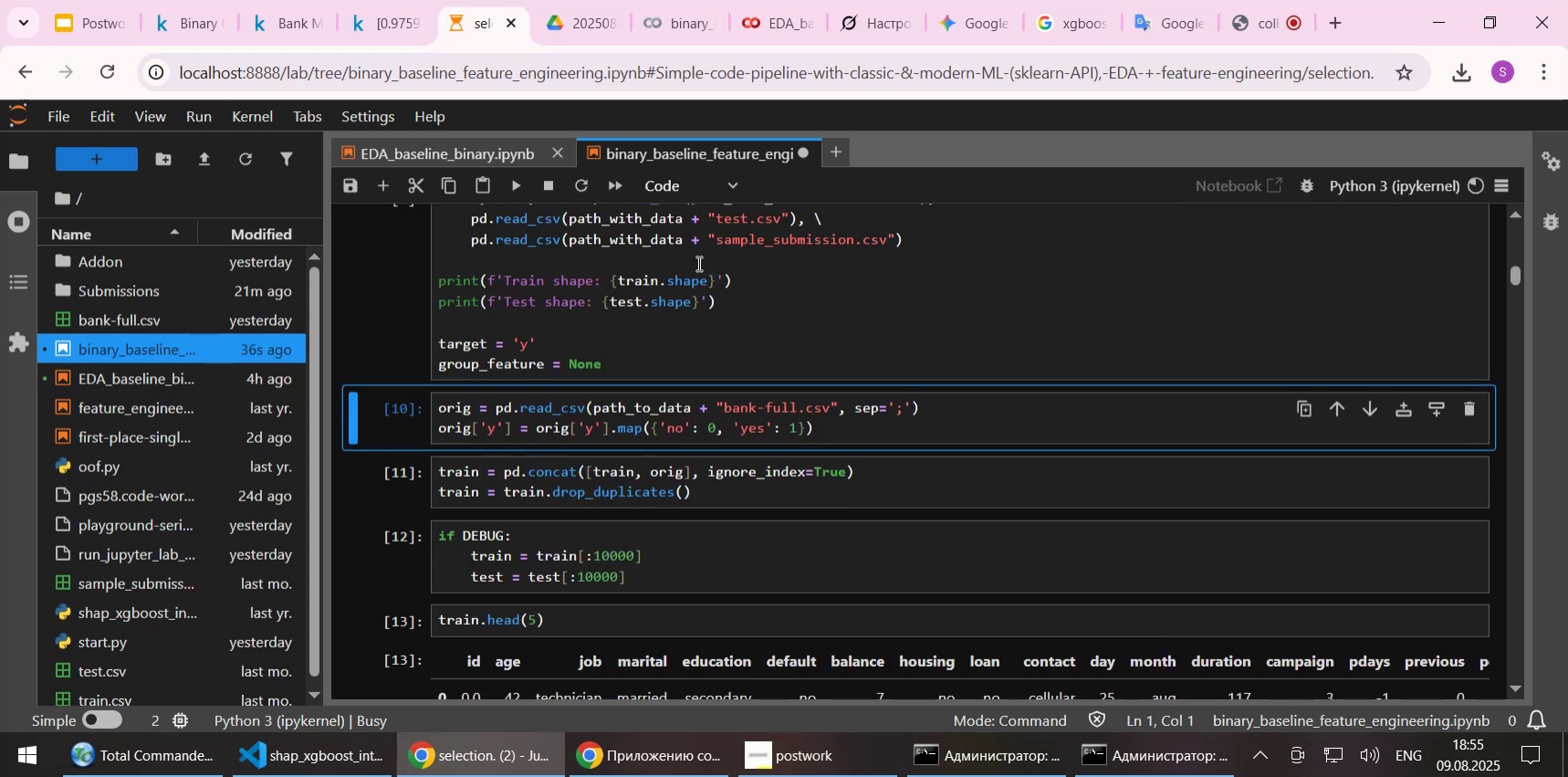 
key(Shift+Enter)
 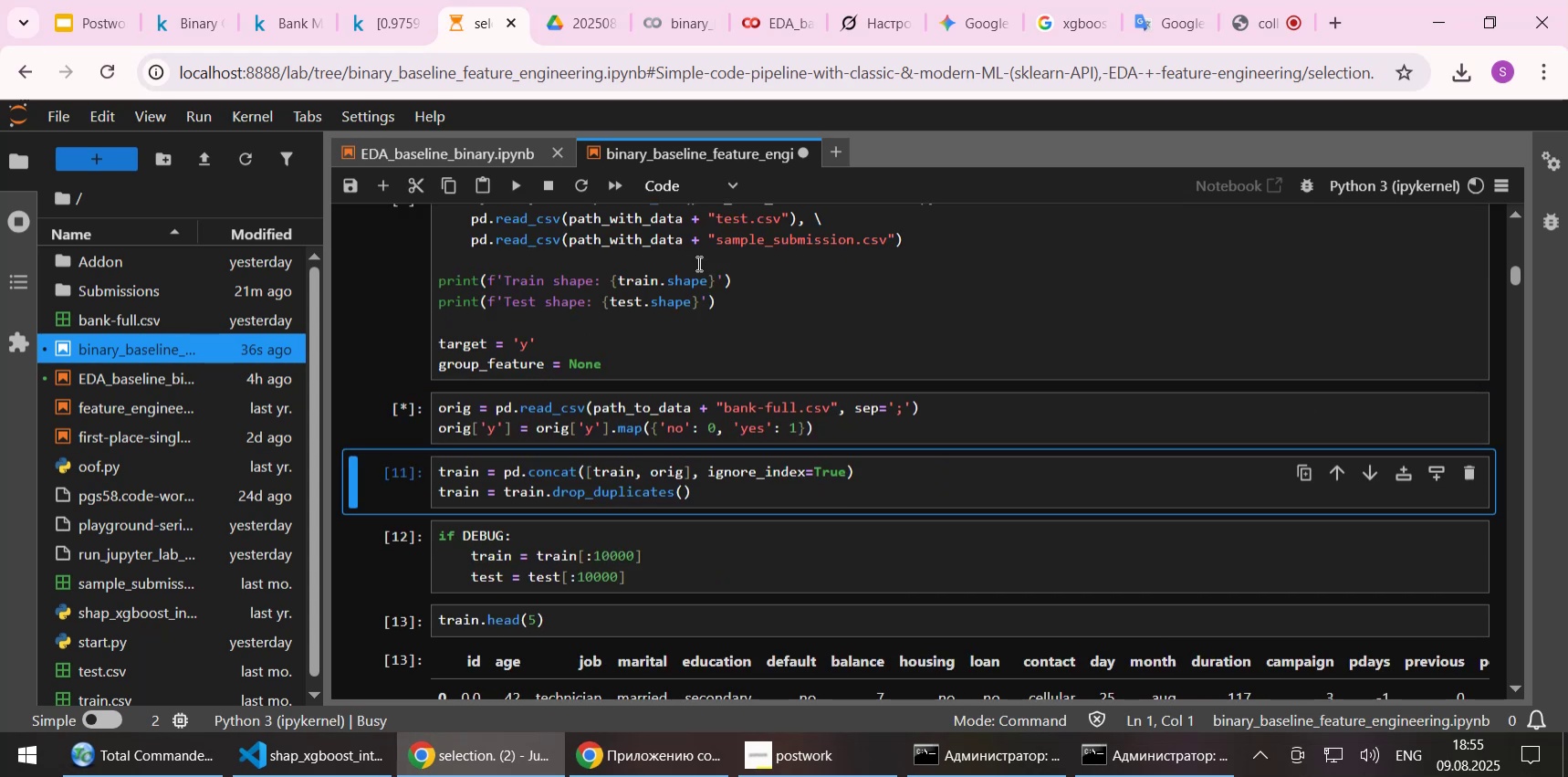 
key(Shift+Enter)
 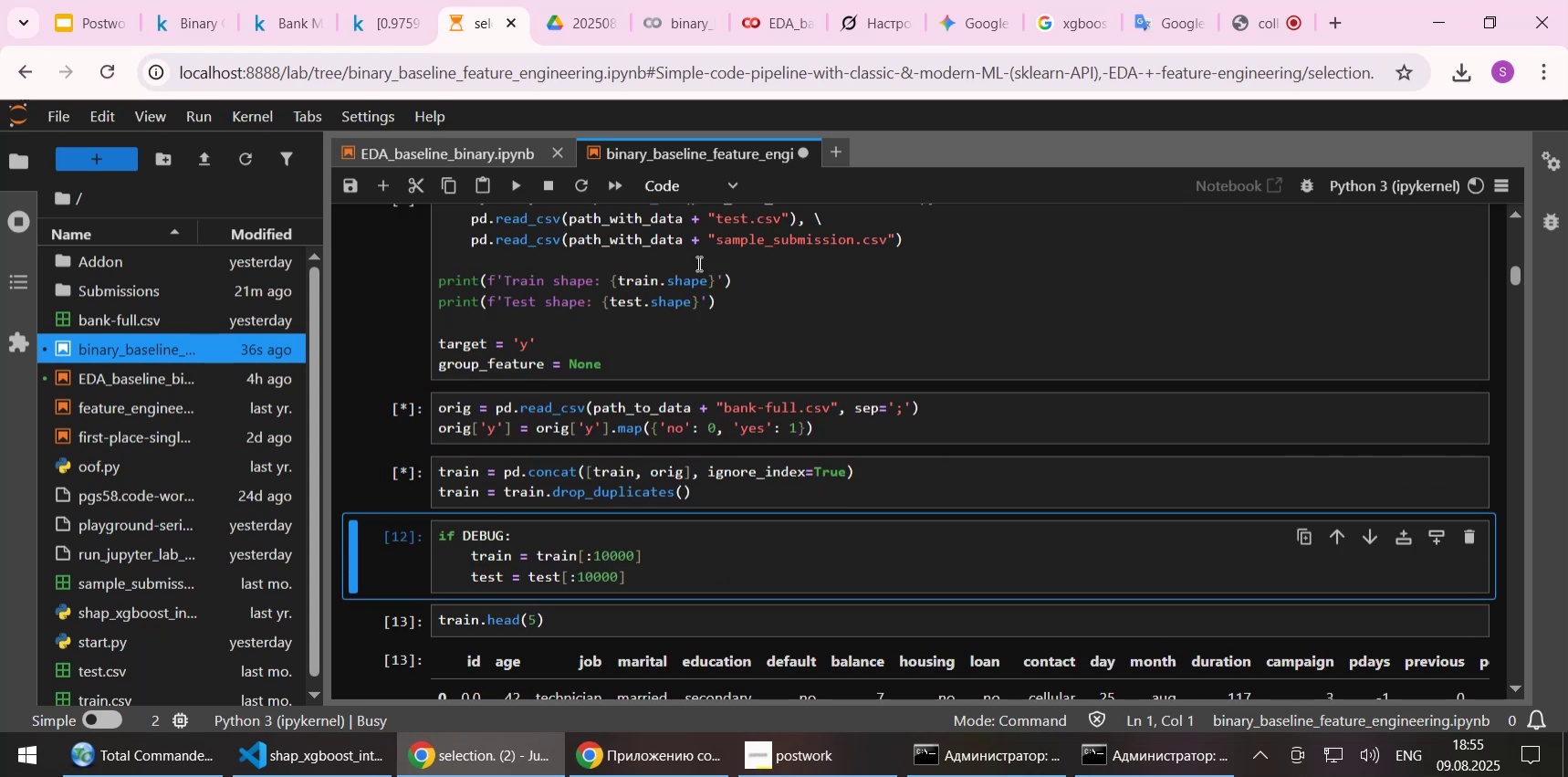 
key(Shift+Enter)
 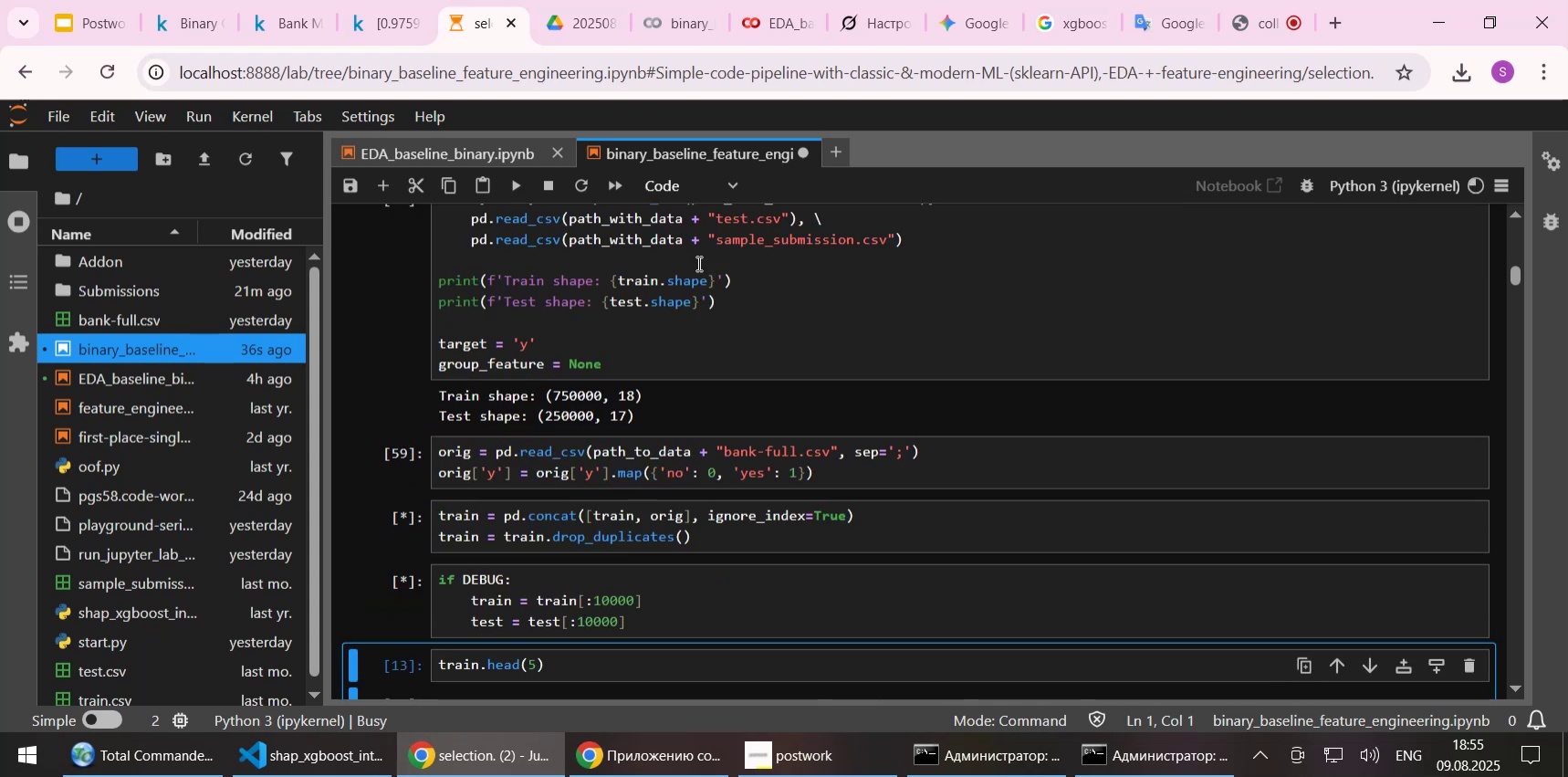 
key(Shift+Enter)
 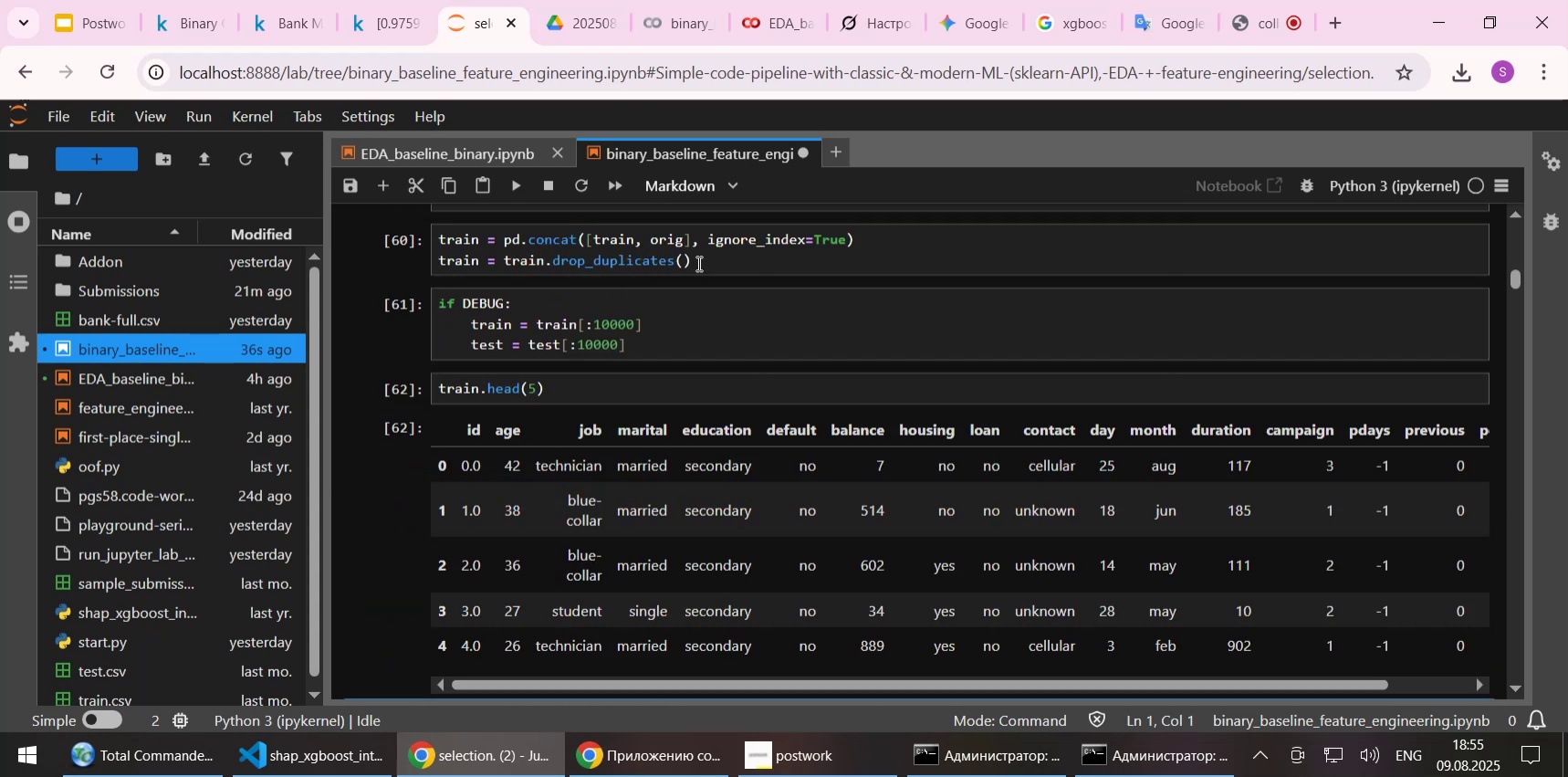 
key(Shift+Enter)
 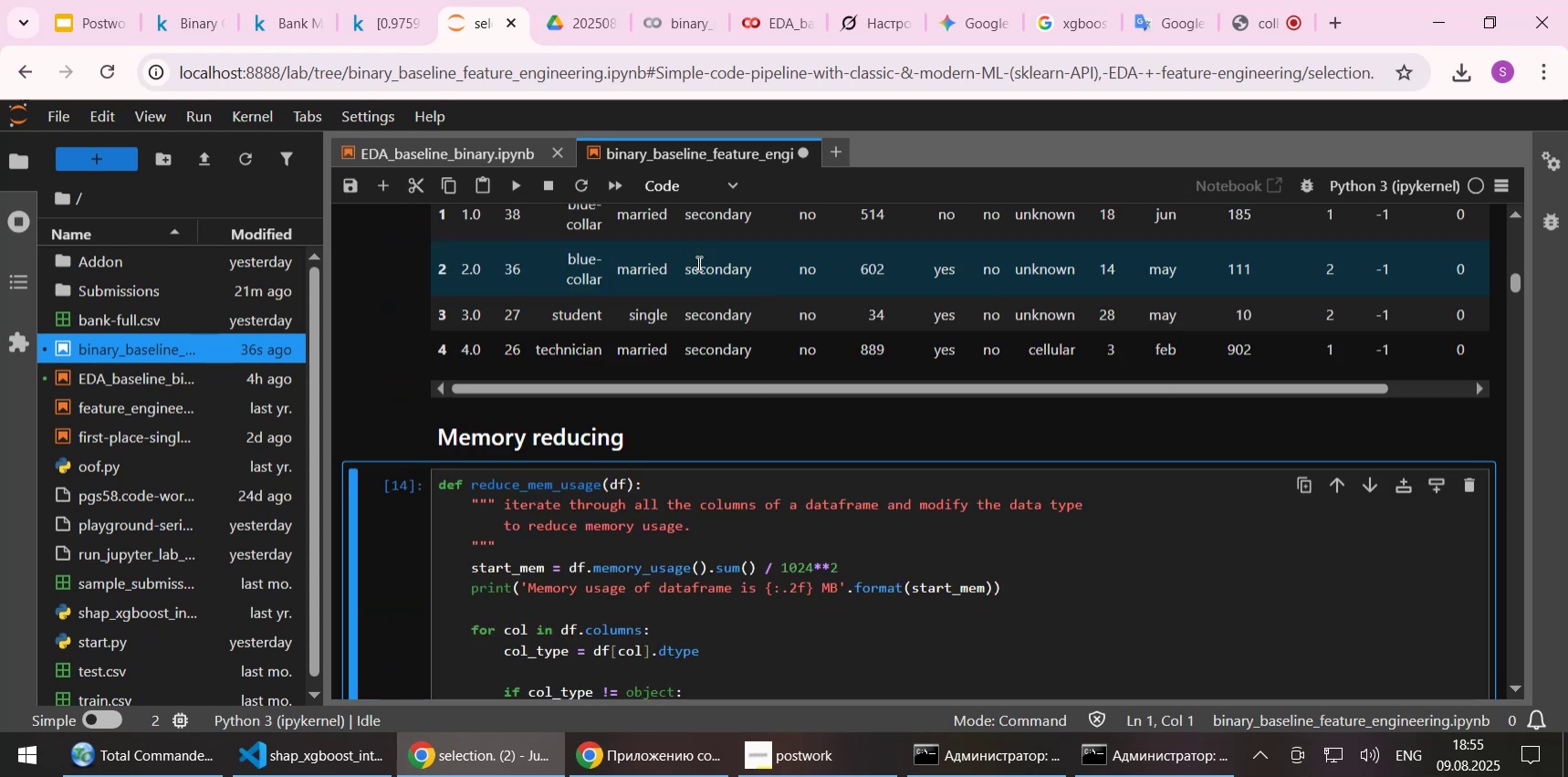 
key(Shift+Enter)
 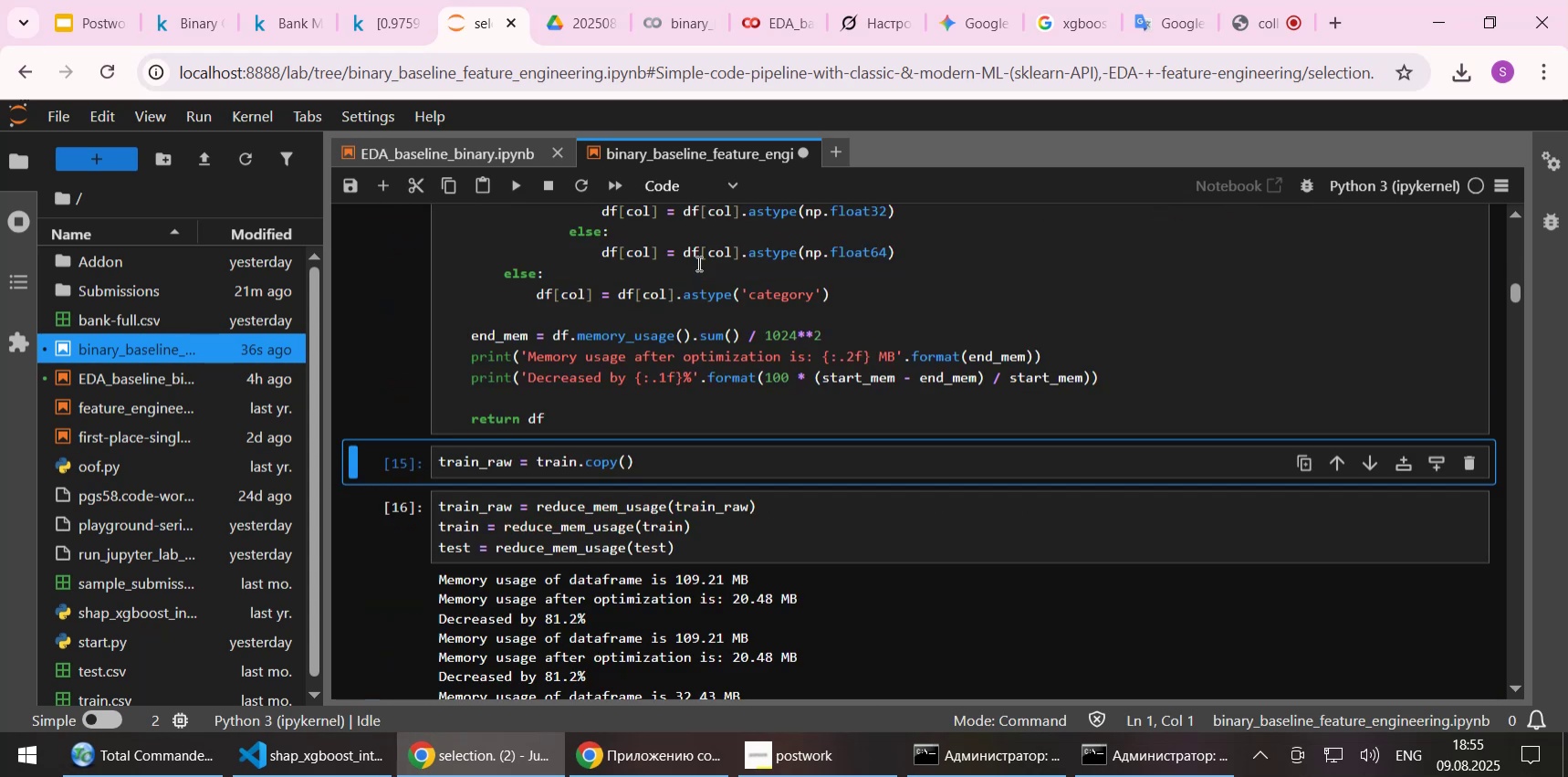 
key(Shift+Enter)
 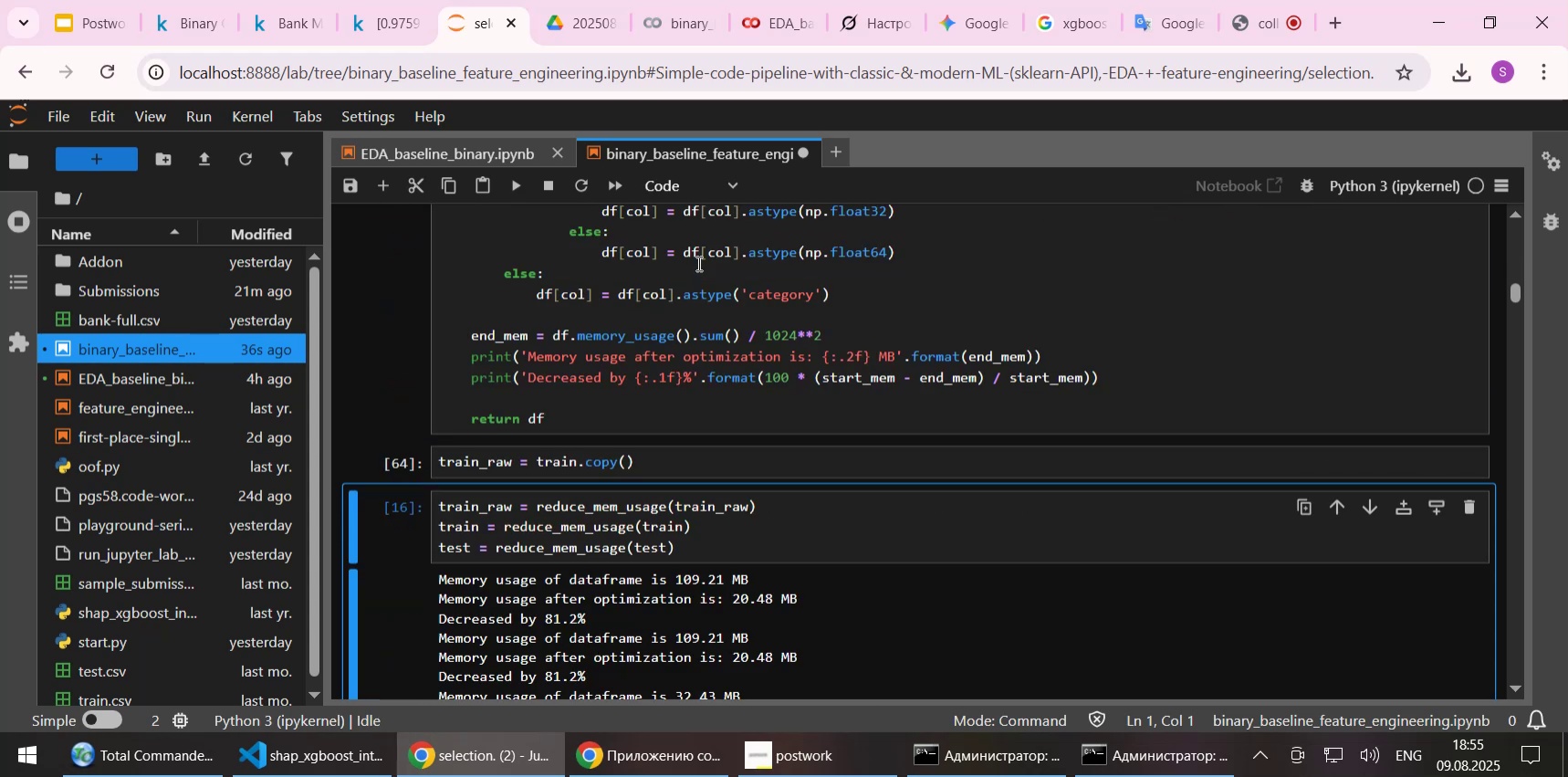 
key(Shift+Enter)
 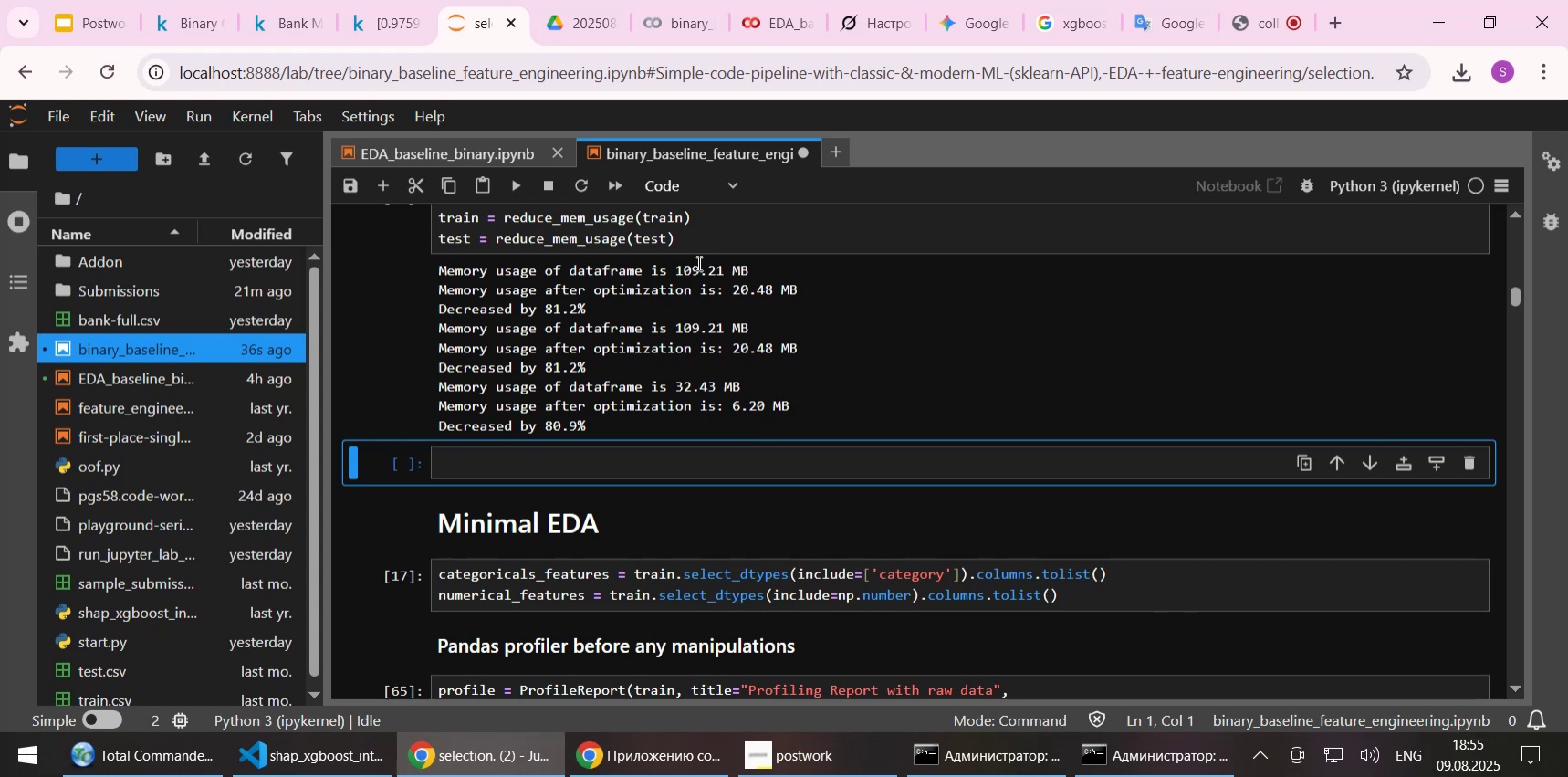 
key(Shift+Enter)
 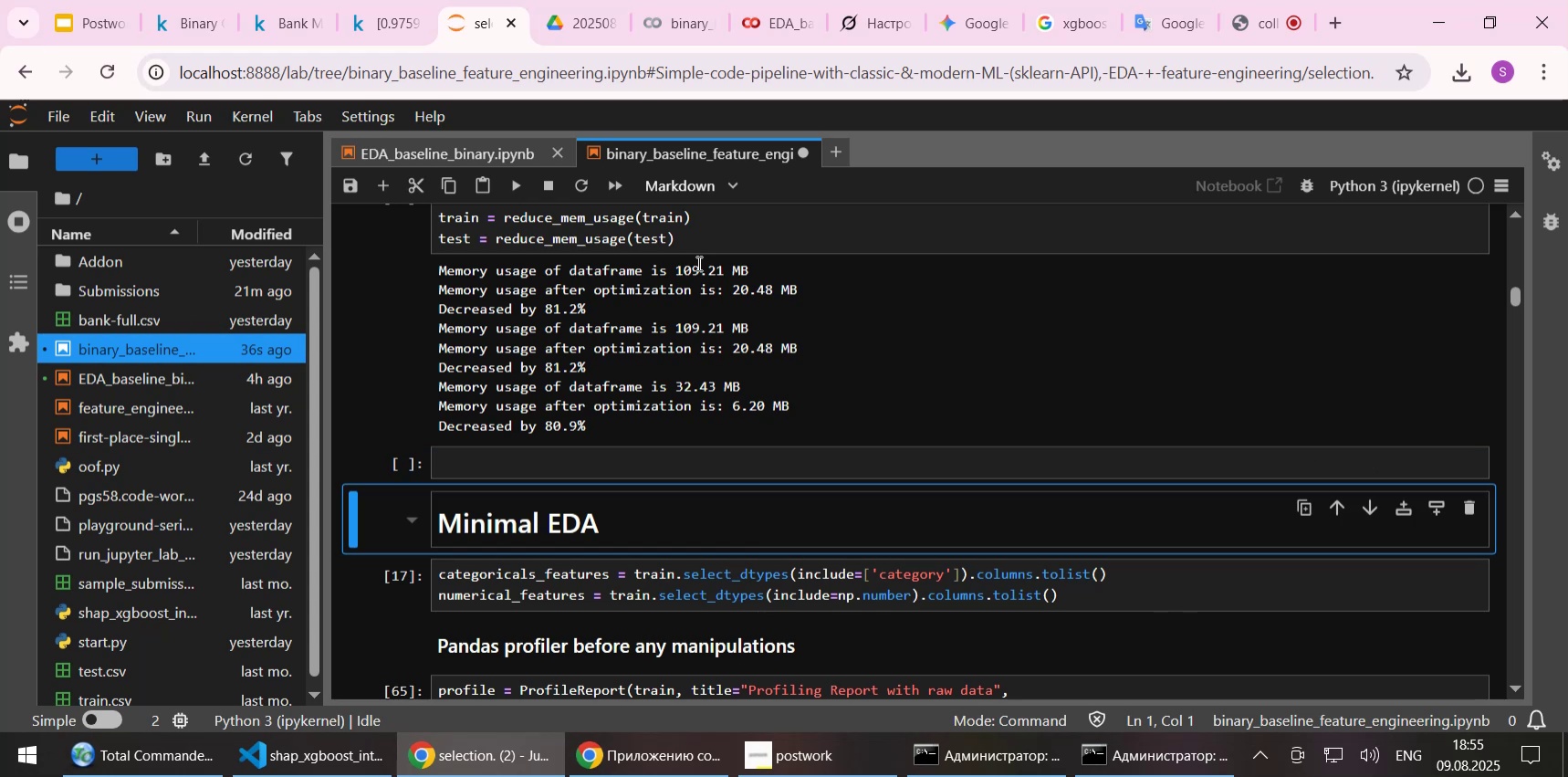 
key(Shift+Enter)
 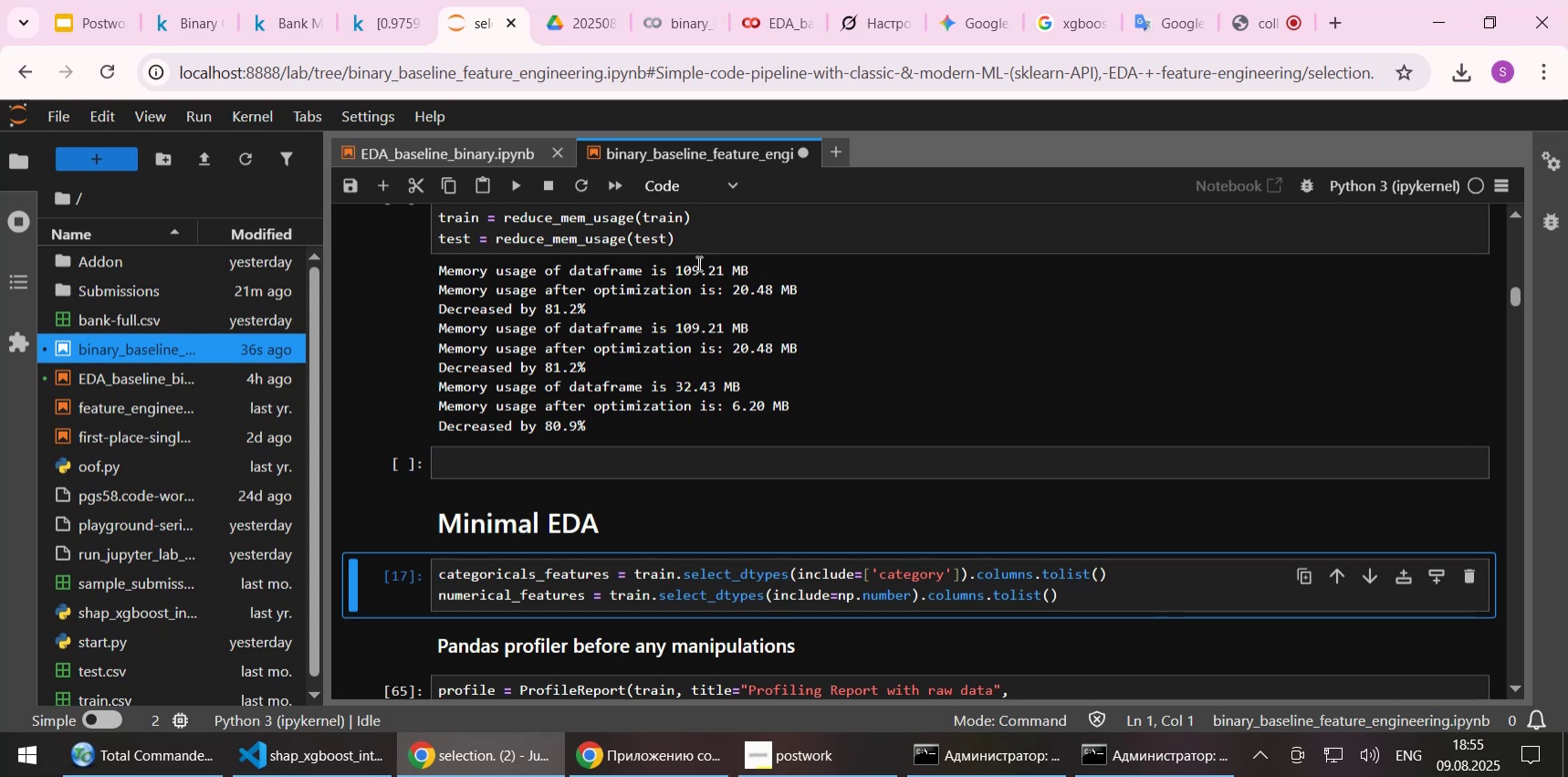 
key(Shift+Enter)
 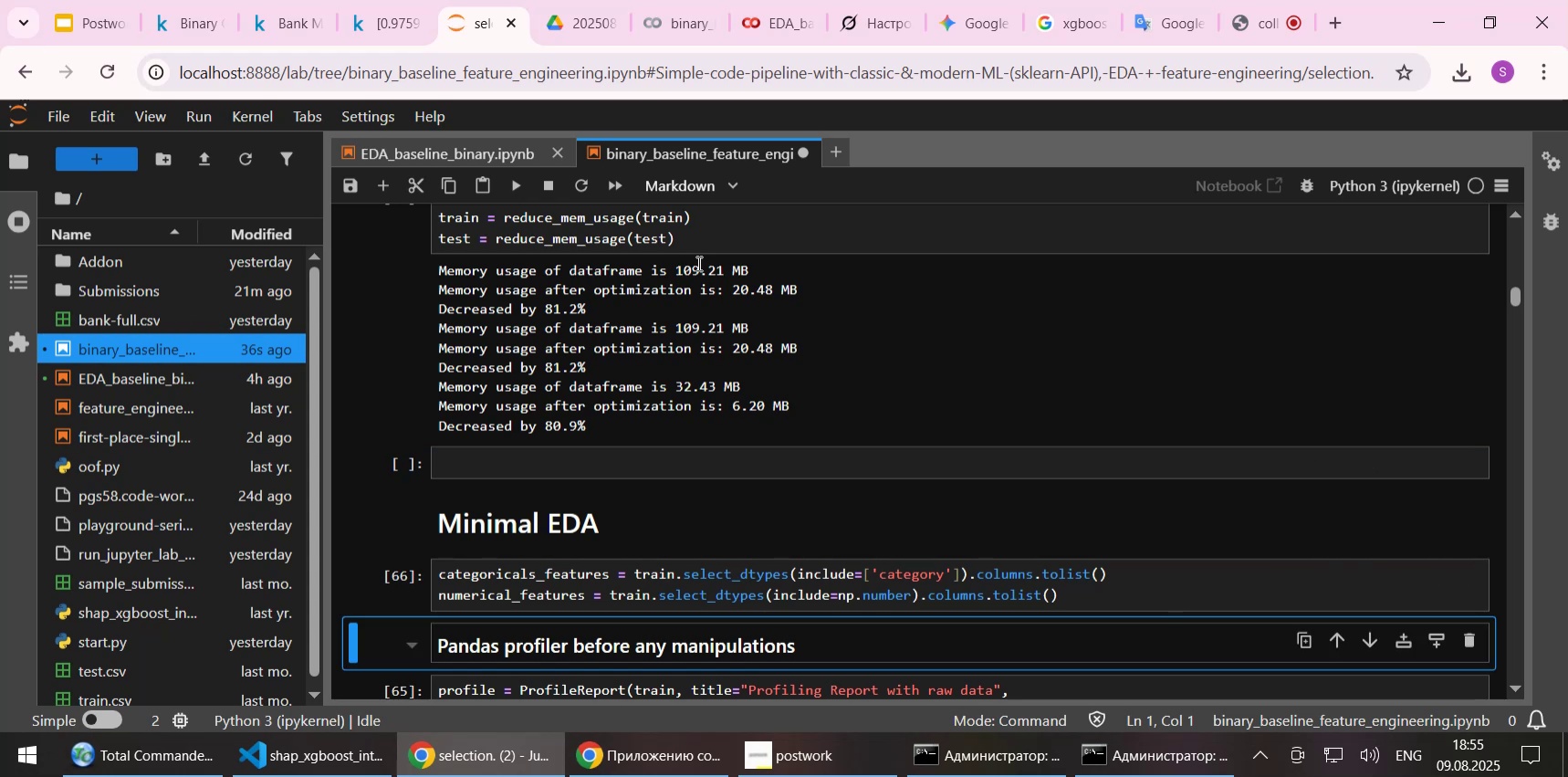 
scroll: coordinate [648, 347], scroll_direction: down, amount: 10.0
 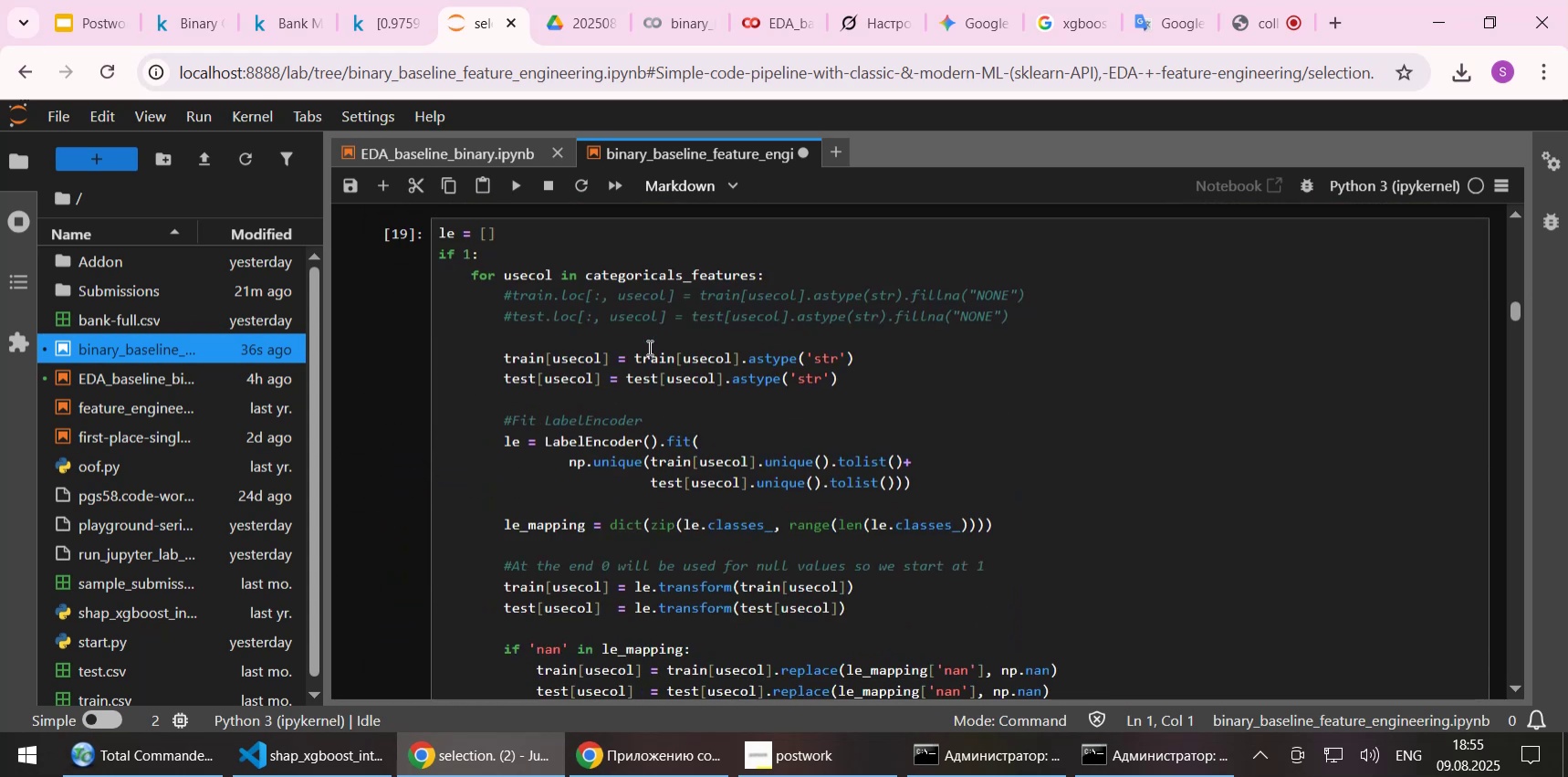 
scroll: coordinate [648, 347], scroll_direction: up, amount: 3.0
 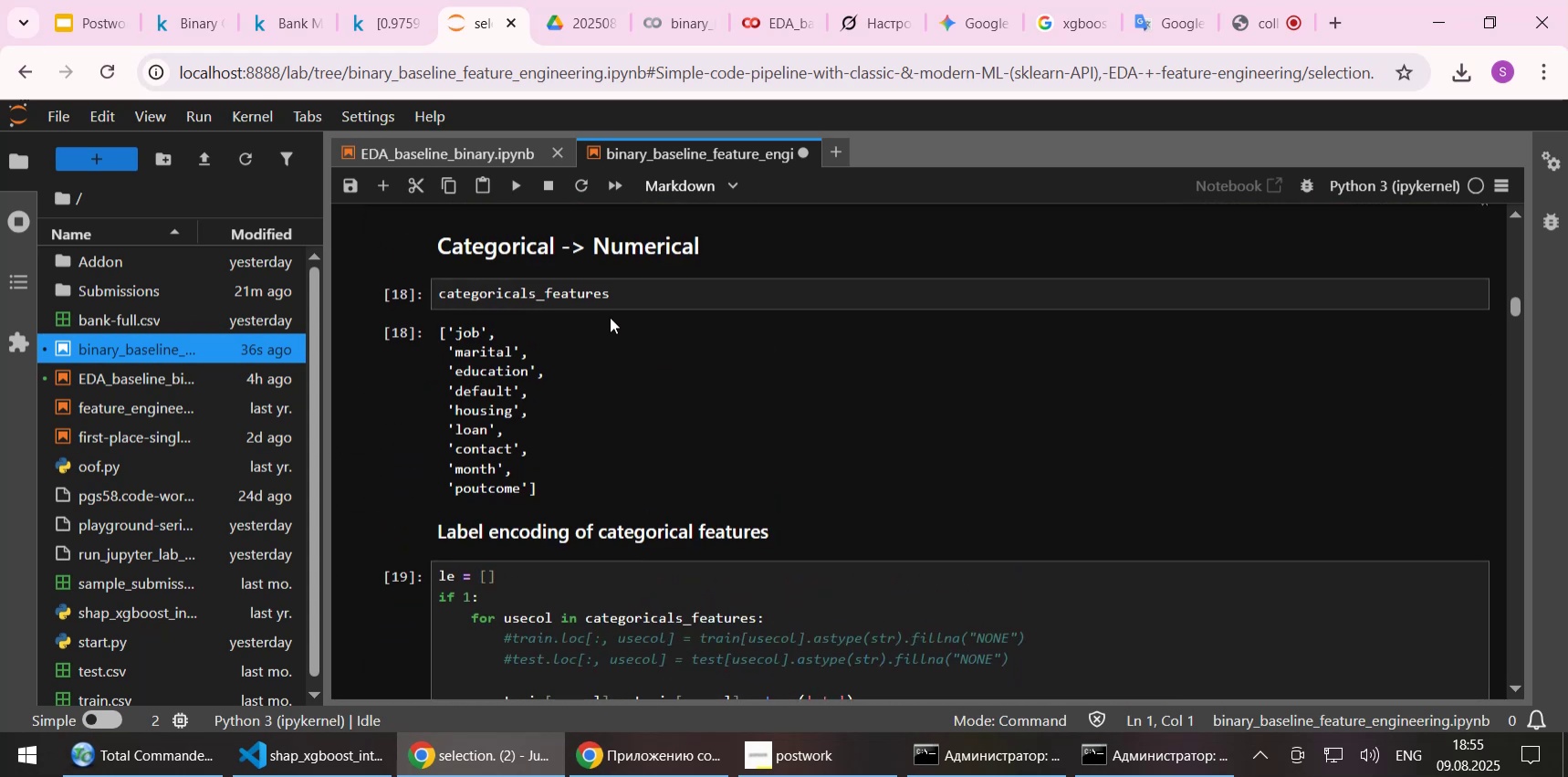 
left_click([610, 310])
 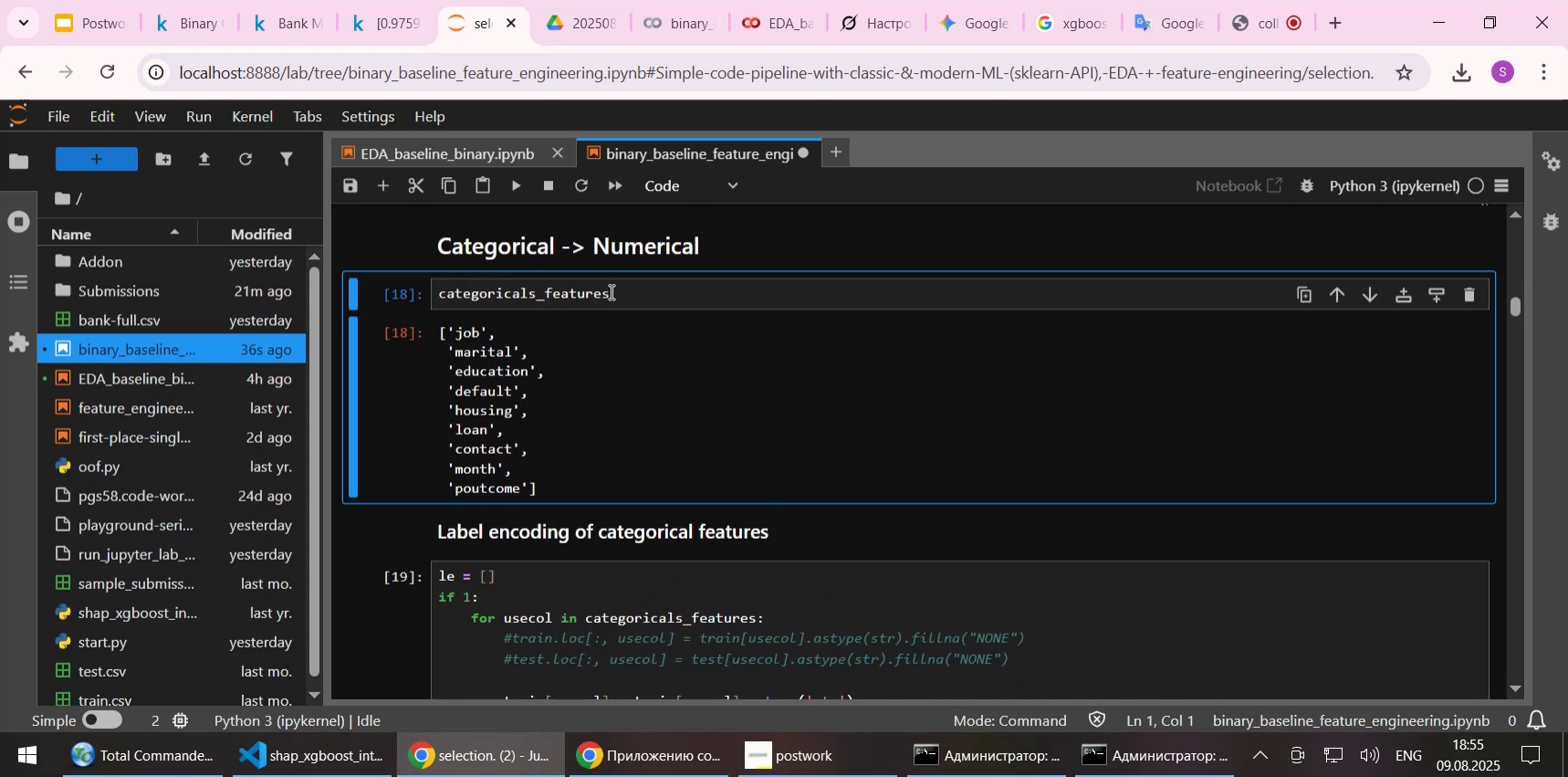 
left_click([610, 291])
 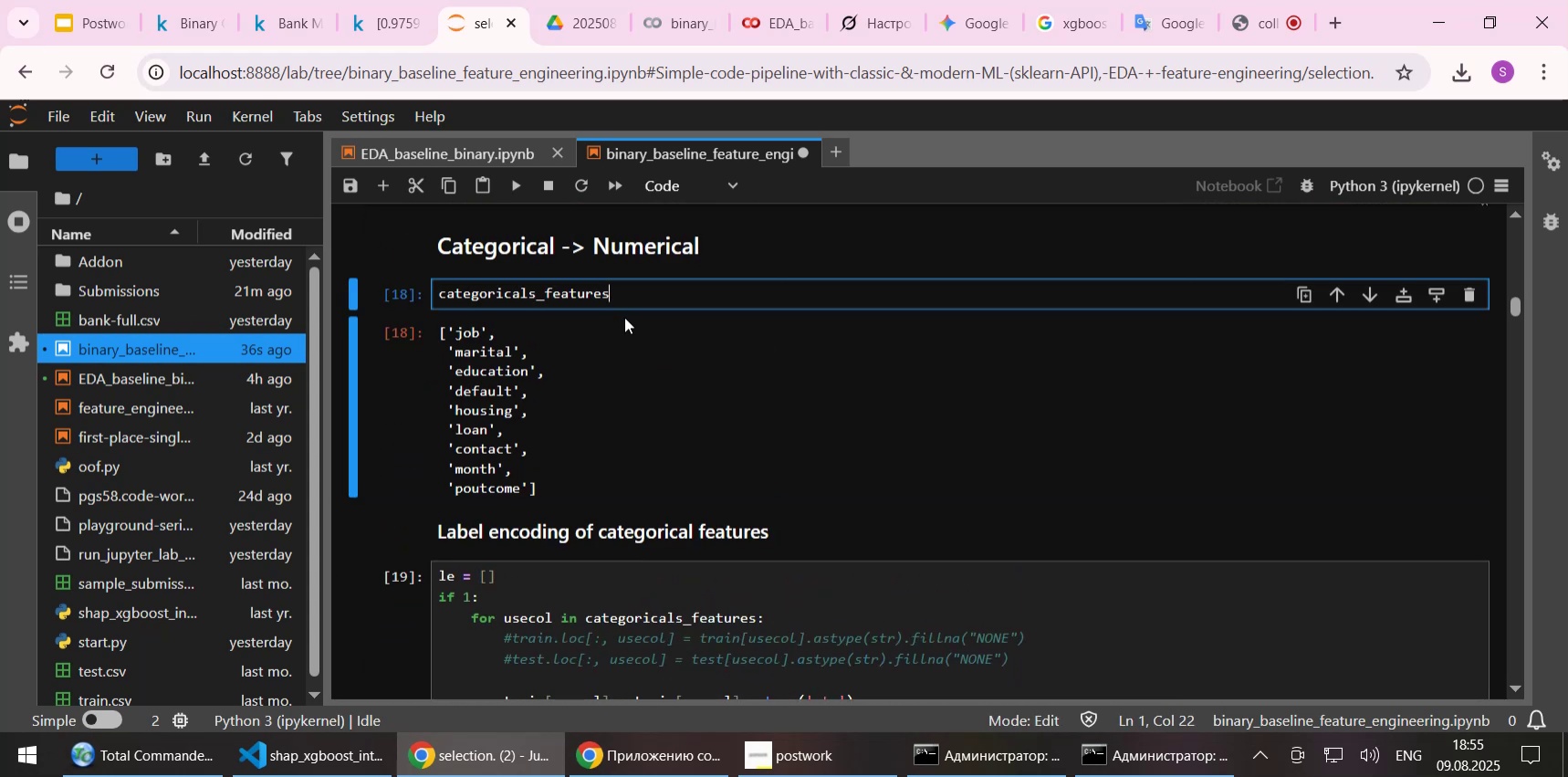 
key(Shift+Enter)
 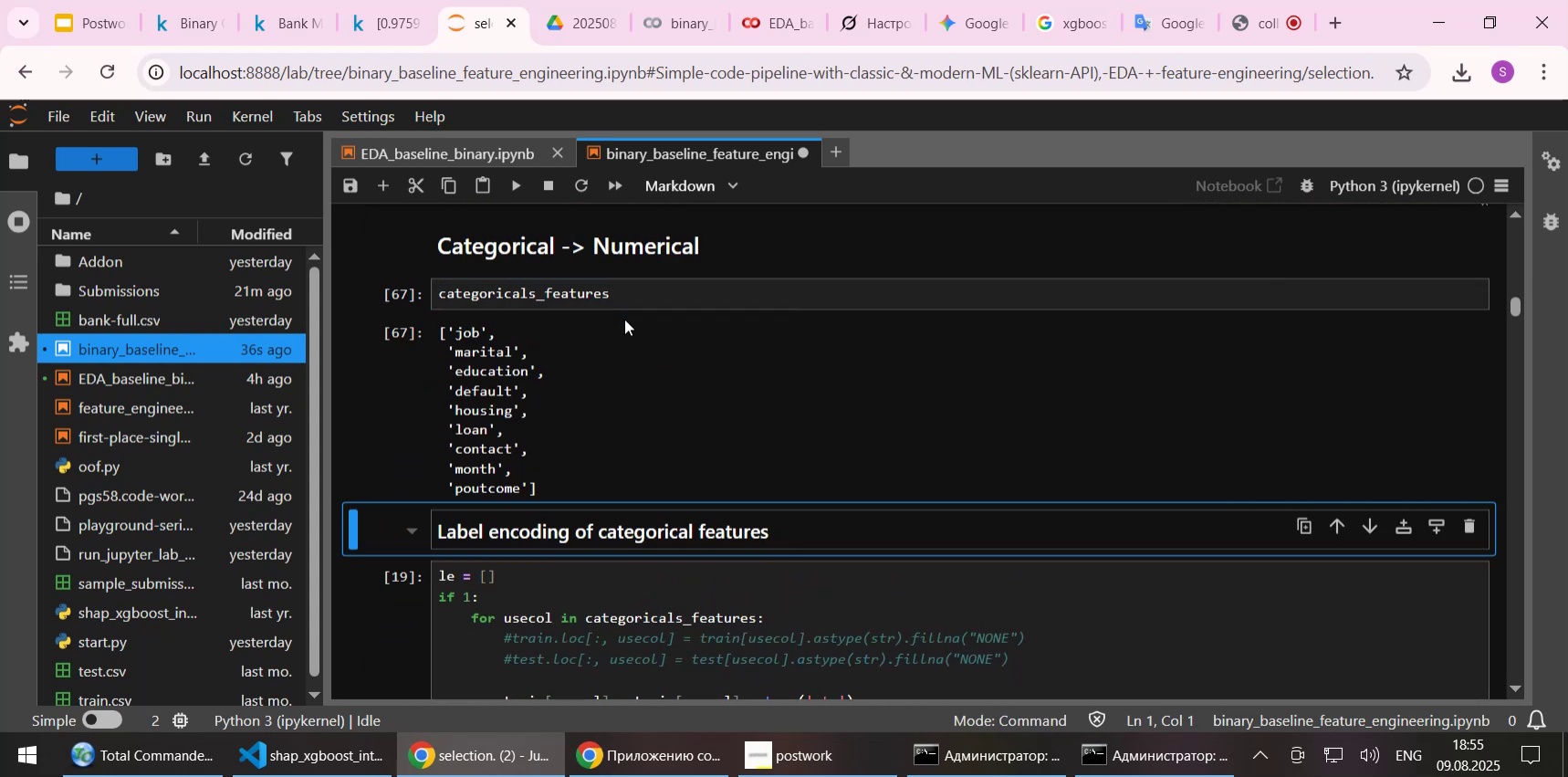 
key(Shift+Enter)
 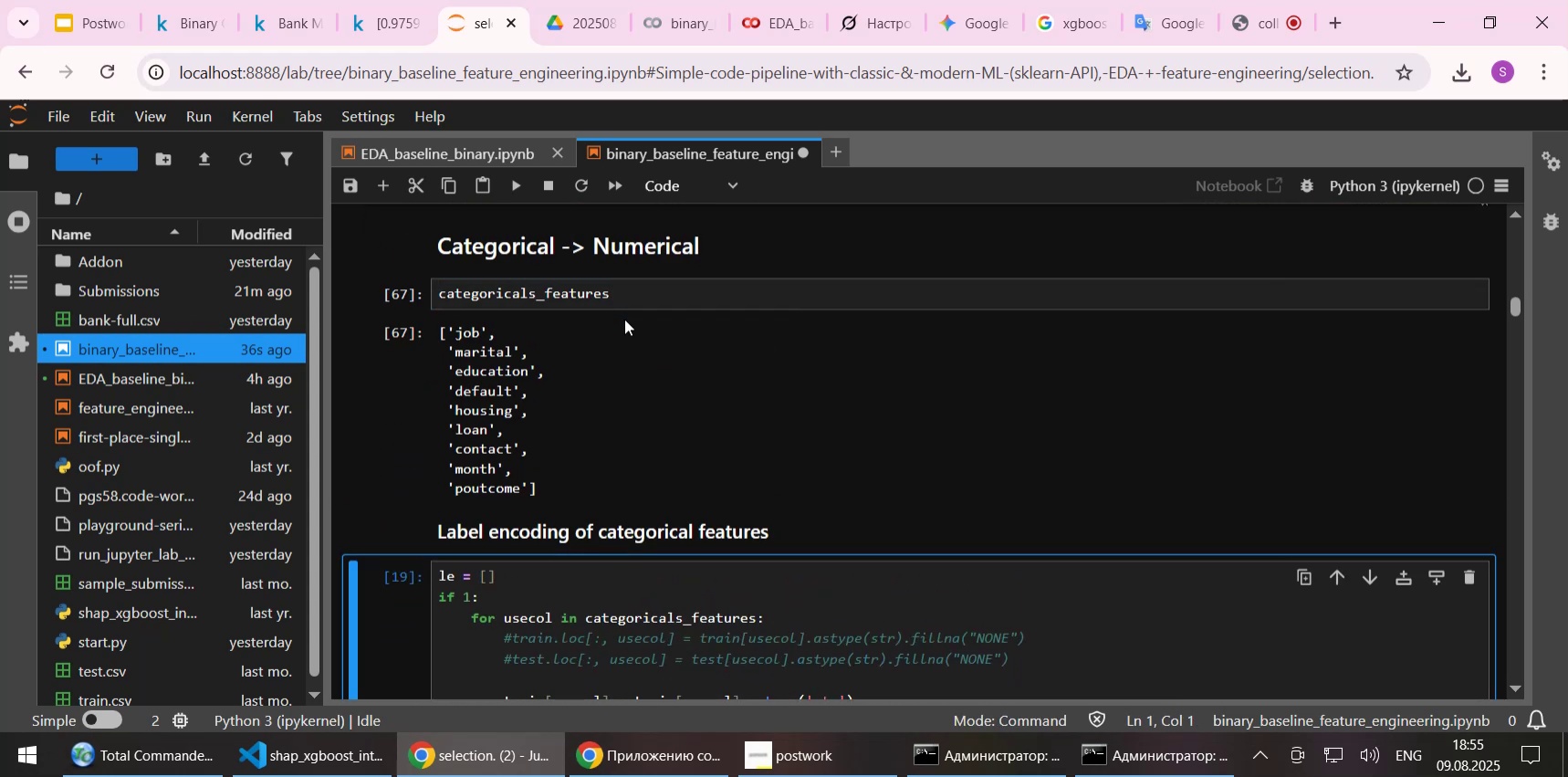 
key(Shift+Enter)
 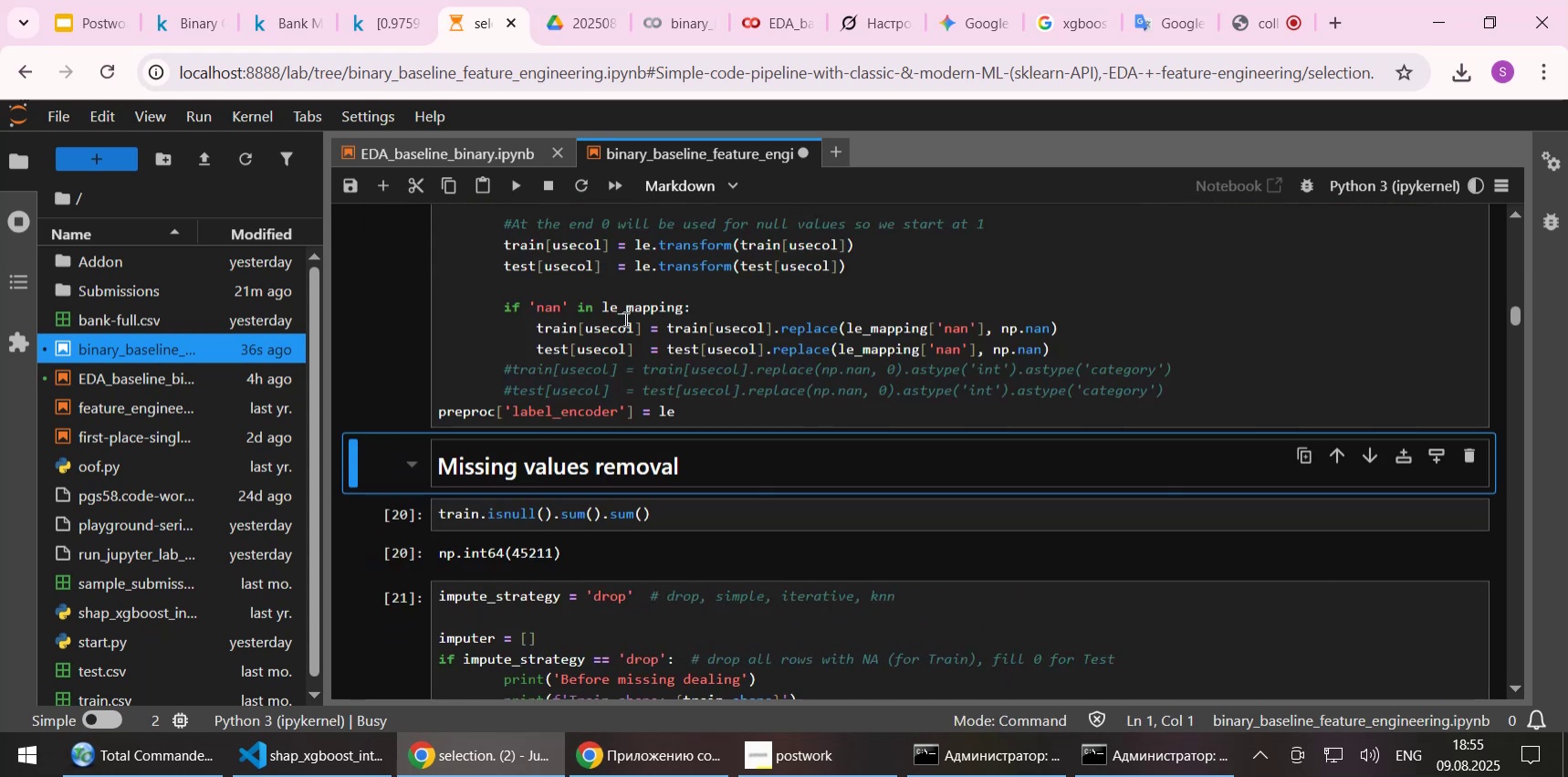 
key(Shift+Enter)
 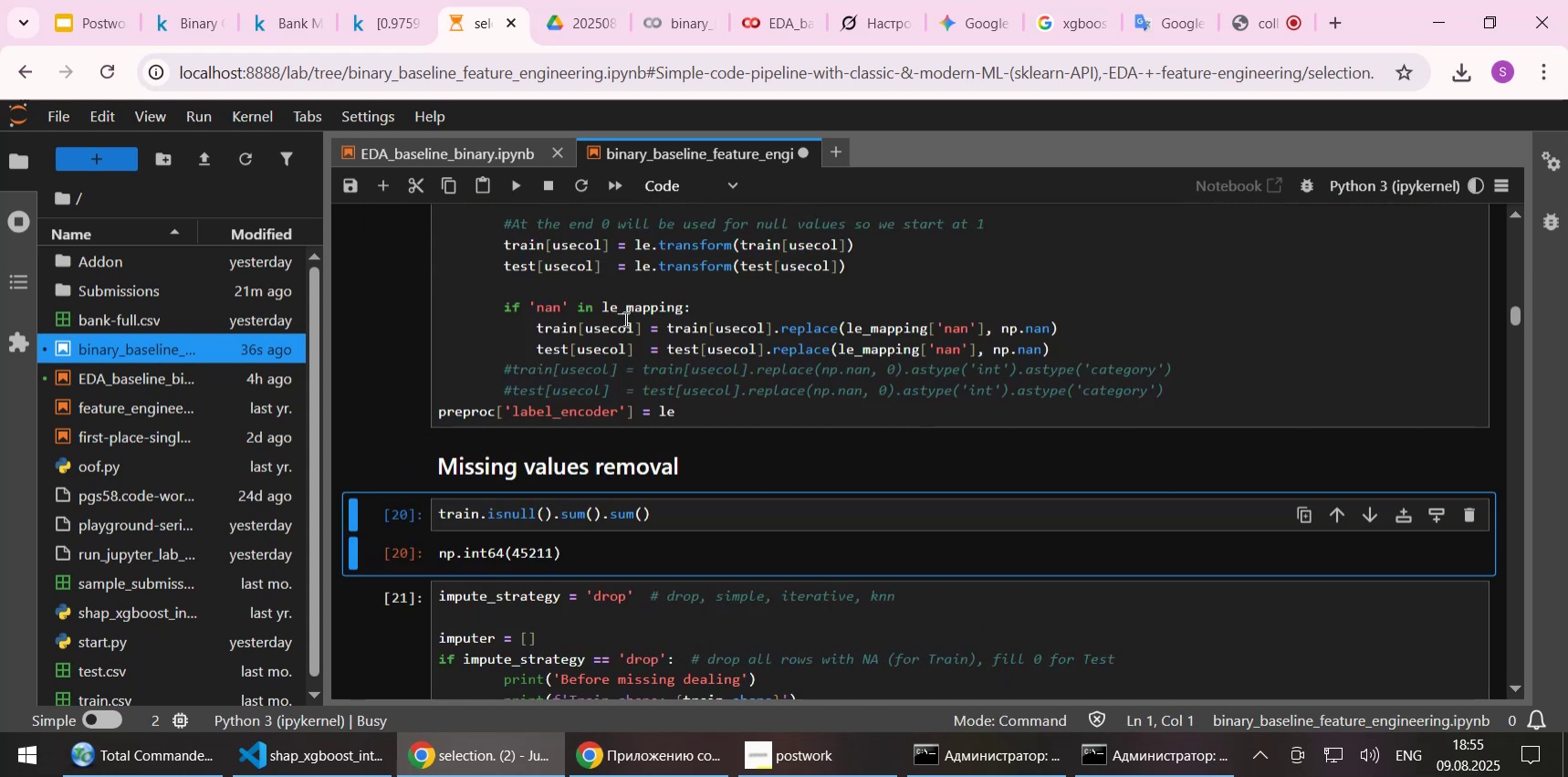 
key(Shift+Enter)
 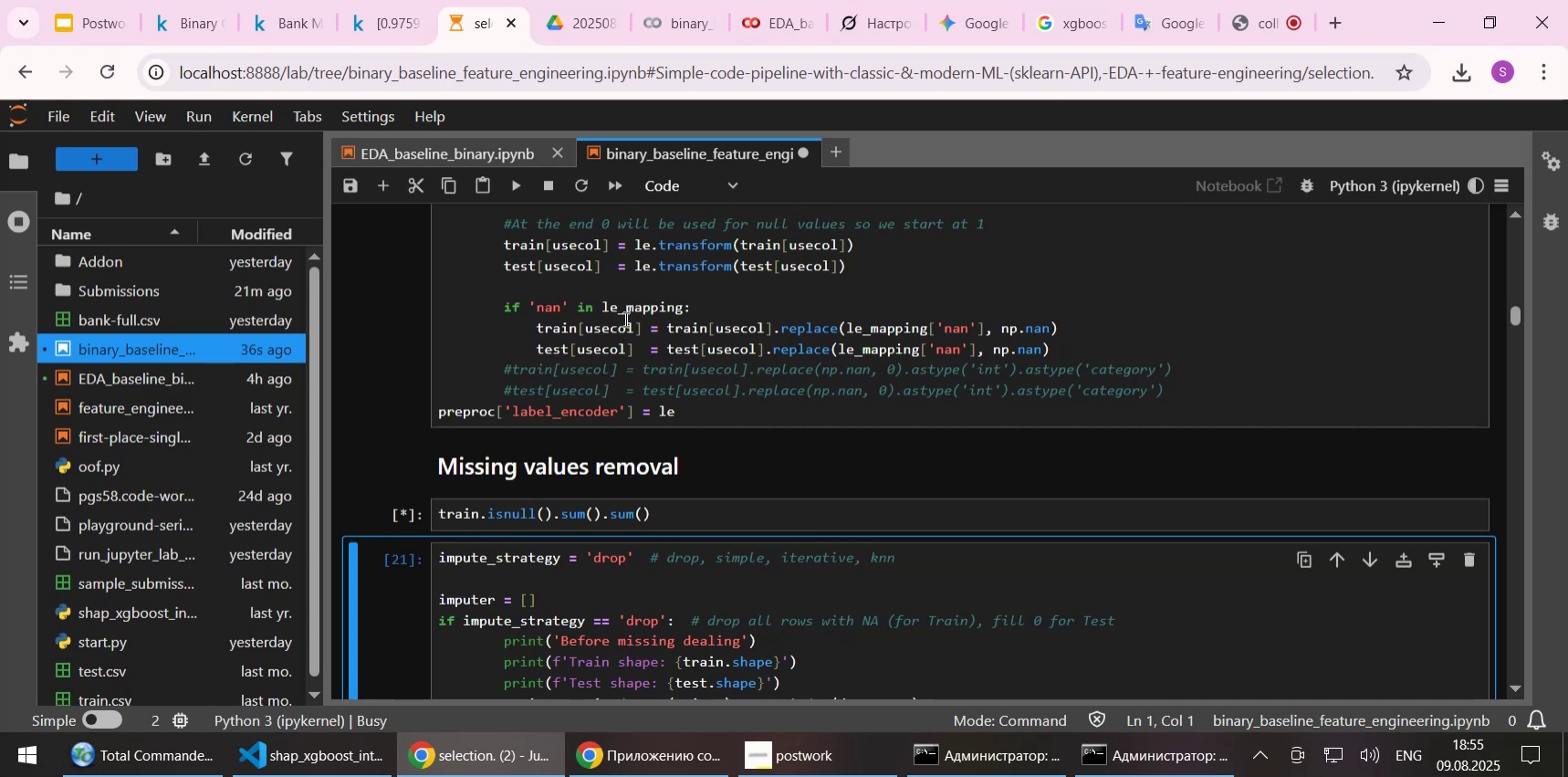 
key(Shift+Enter)
 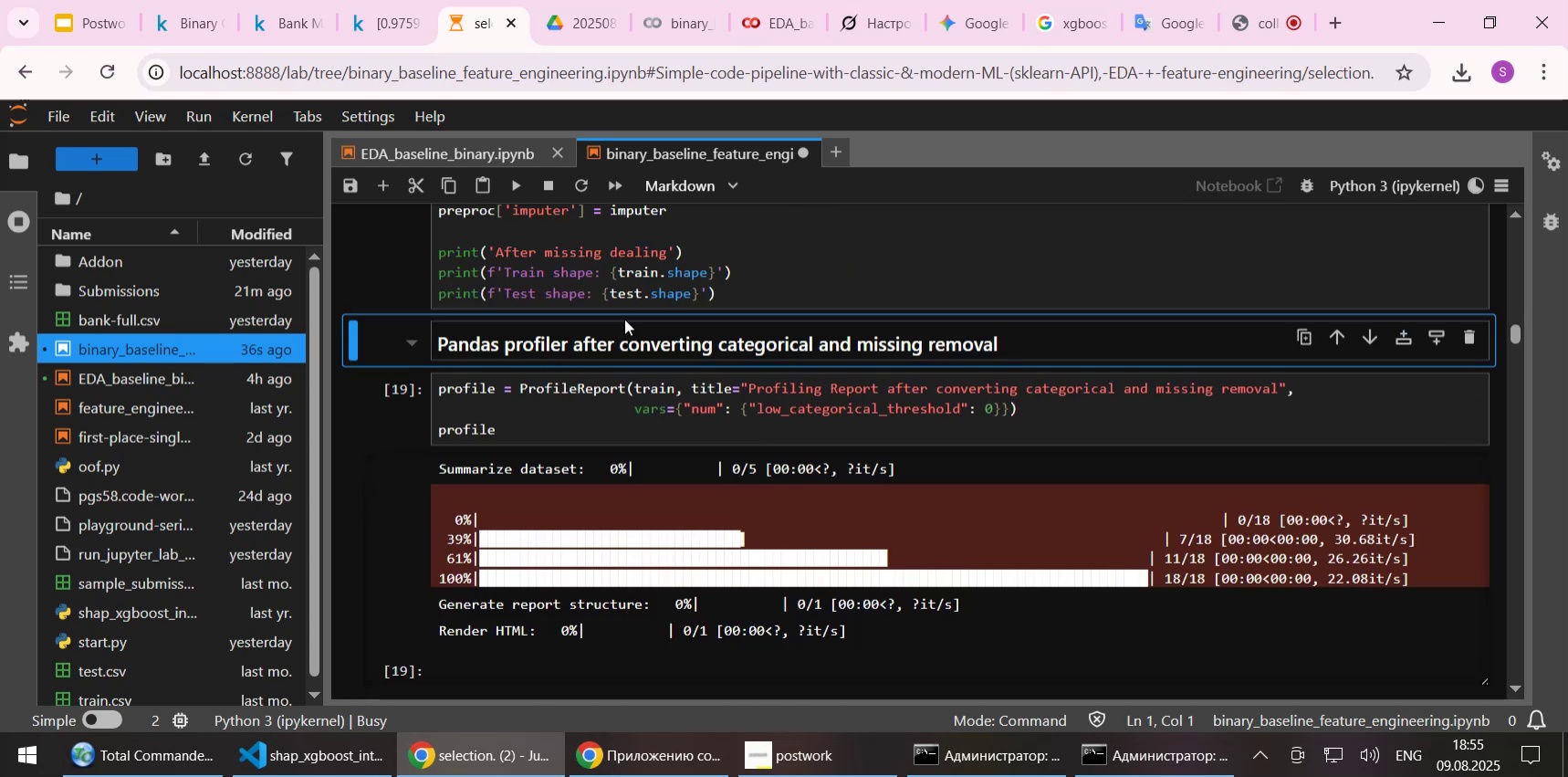 
key(Shift+Enter)
 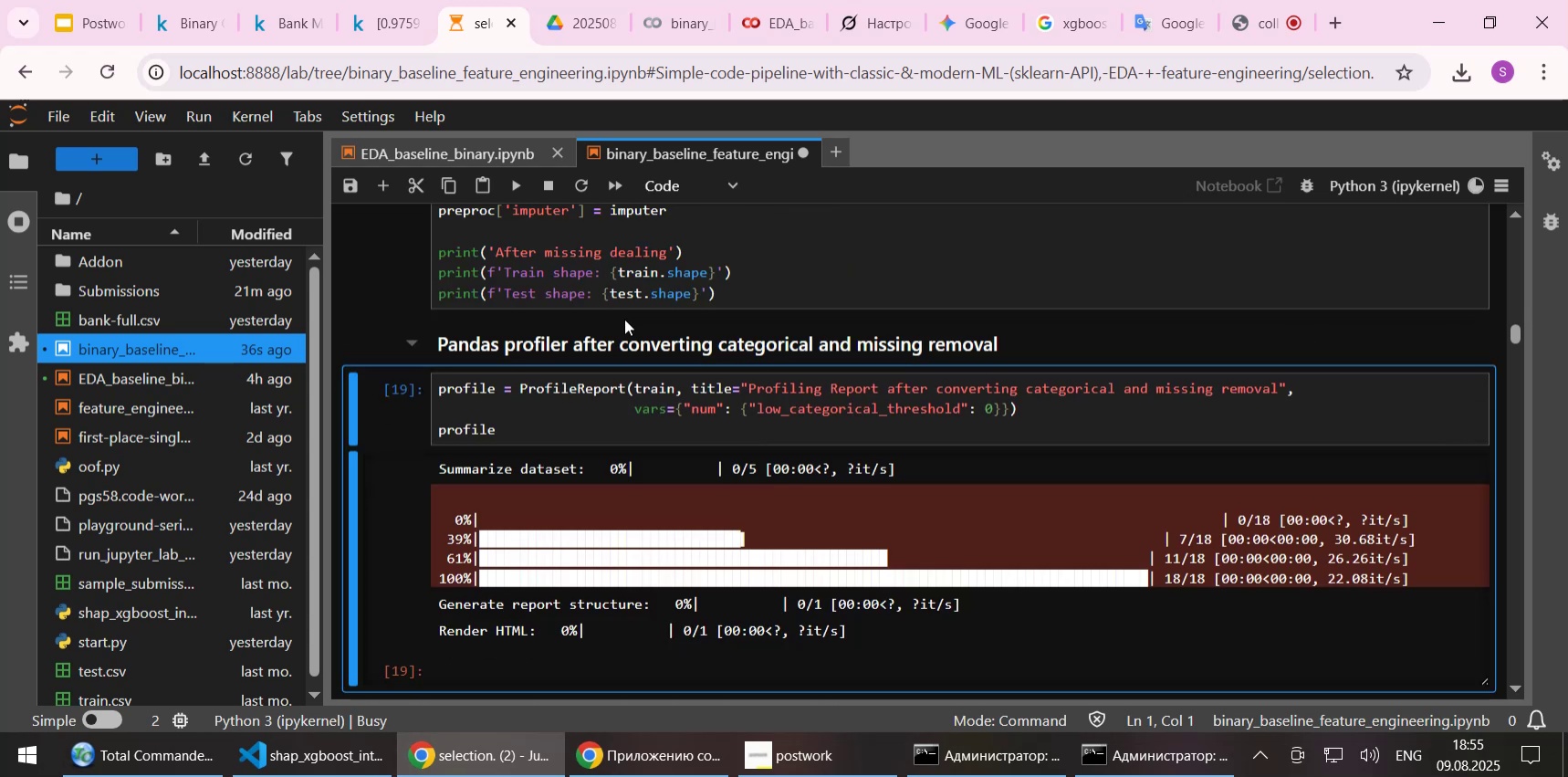 
scroll: coordinate [489, 408], scroll_direction: down, amount: 18.0
 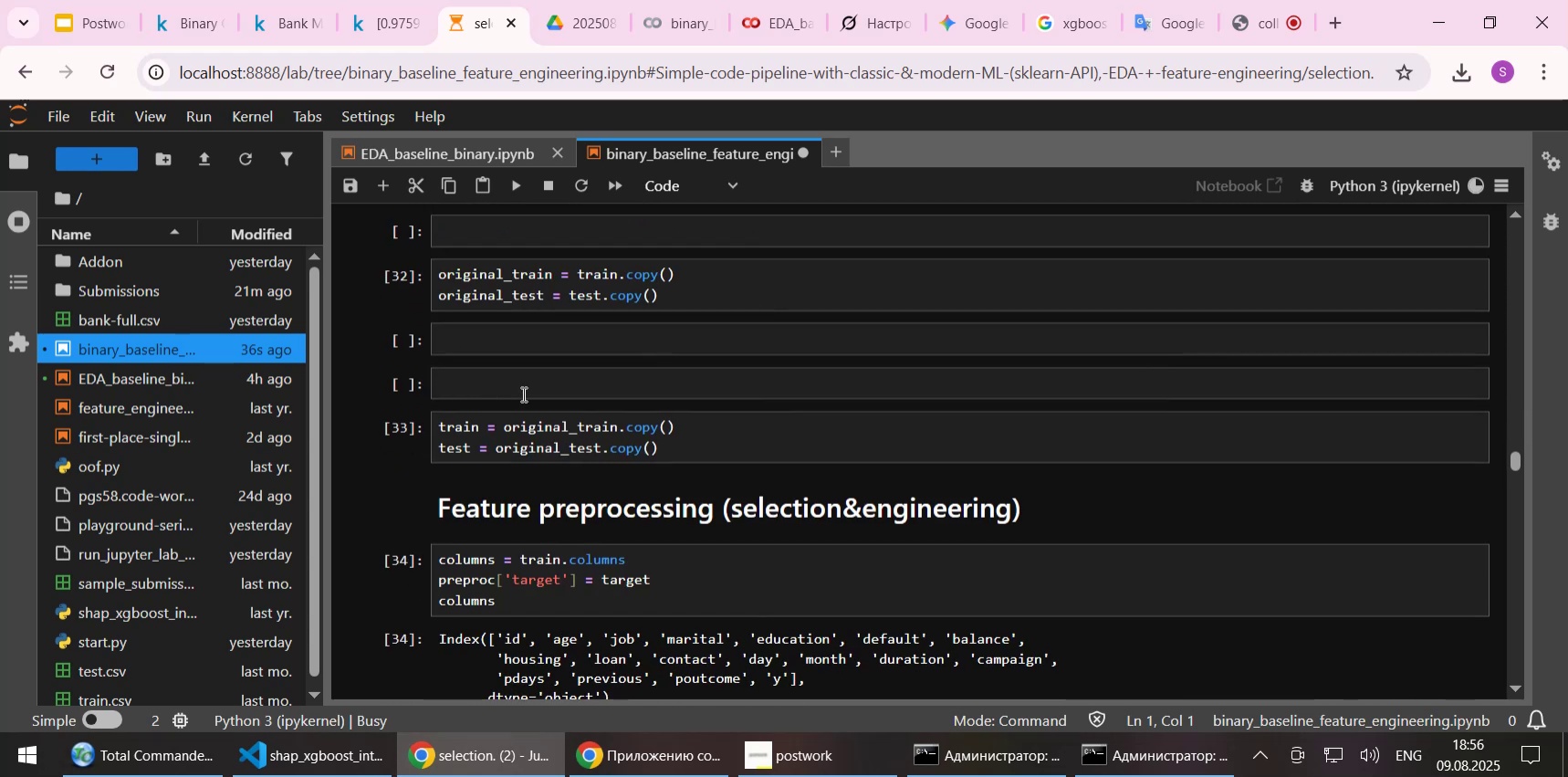 
scroll: coordinate [628, 305], scroll_direction: up, amount: 1.0
 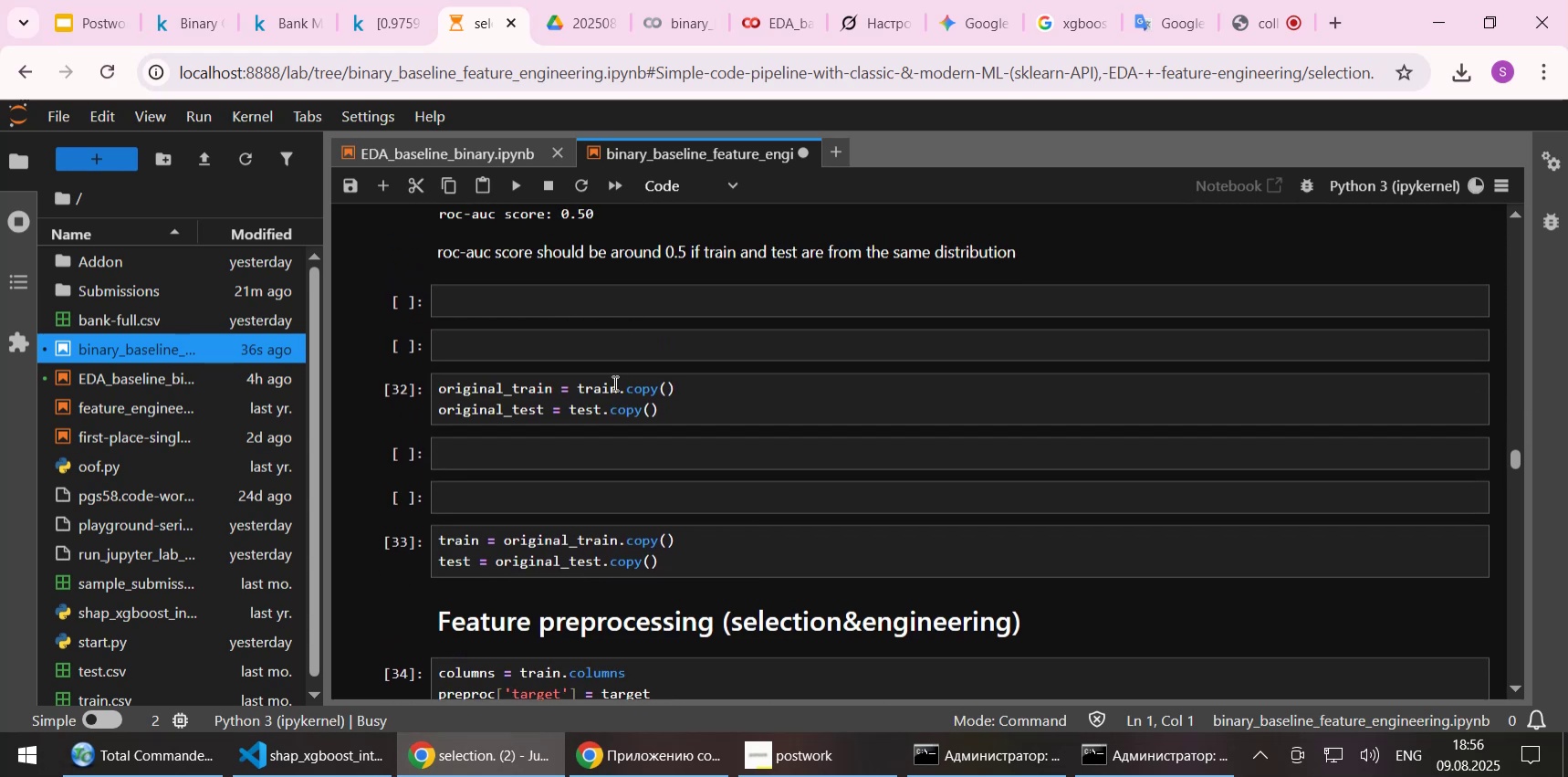 
left_click([612, 399])
 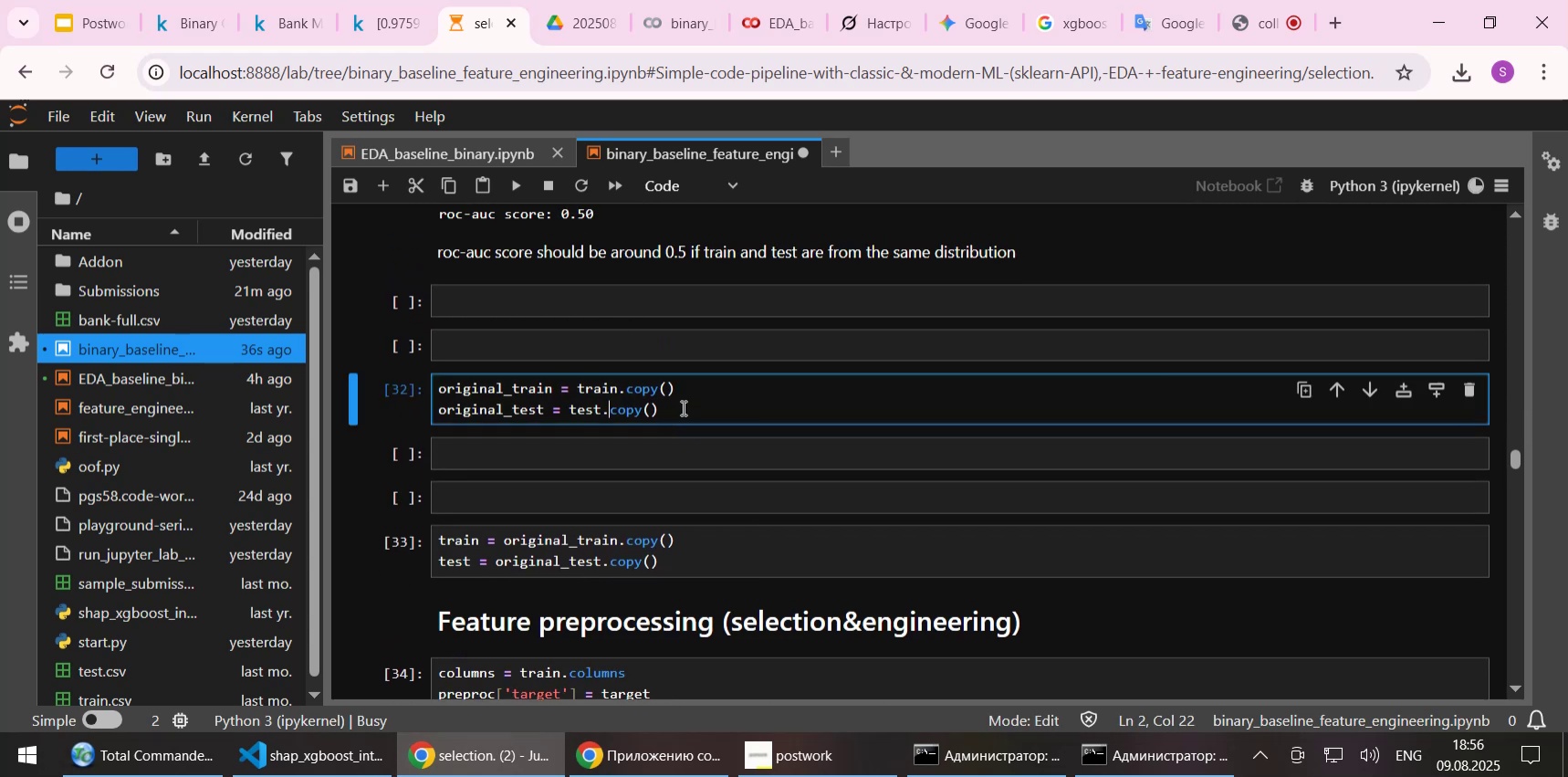 
key(Shift+Enter)
 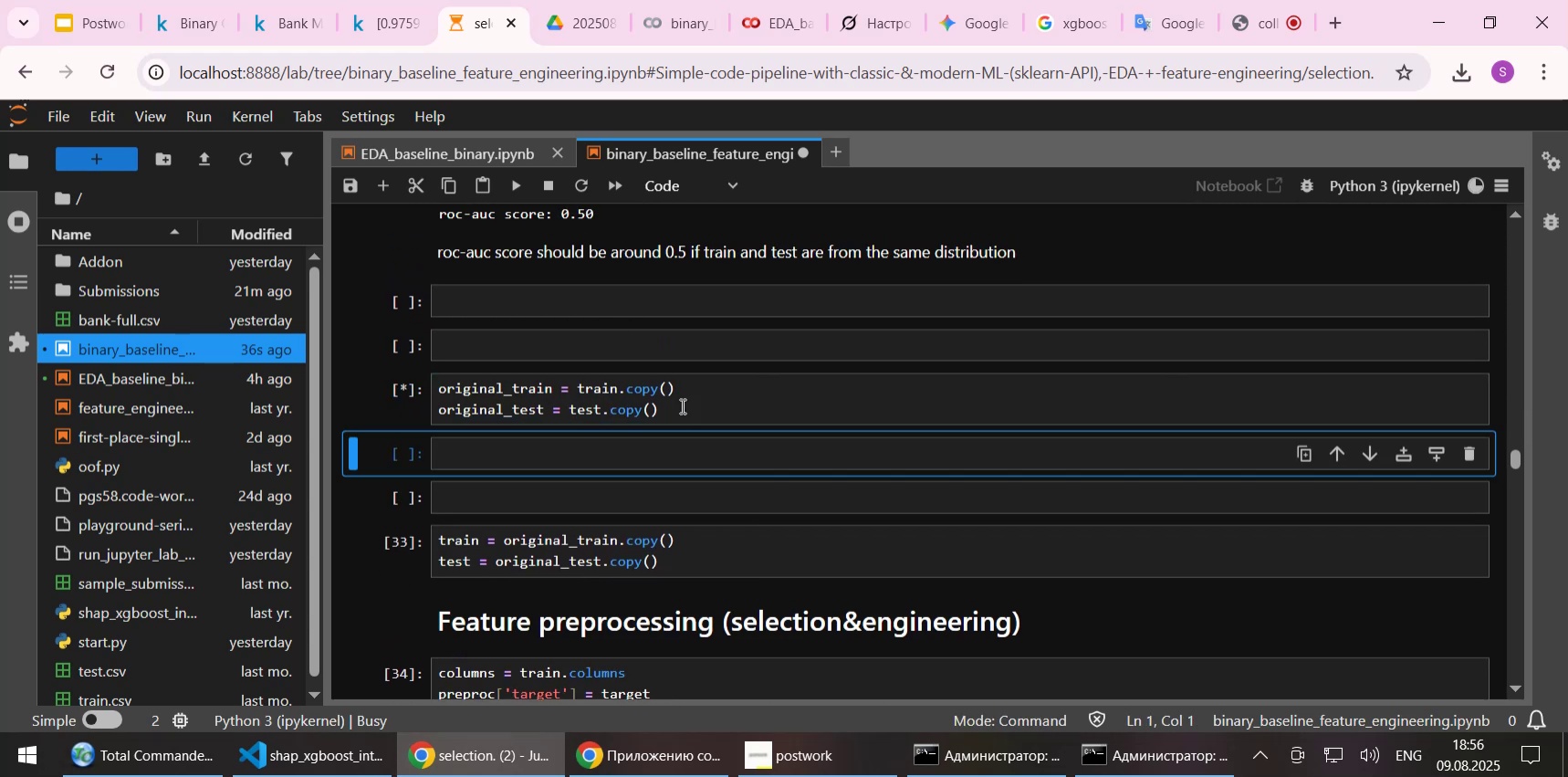 
key(Shift+Enter)
 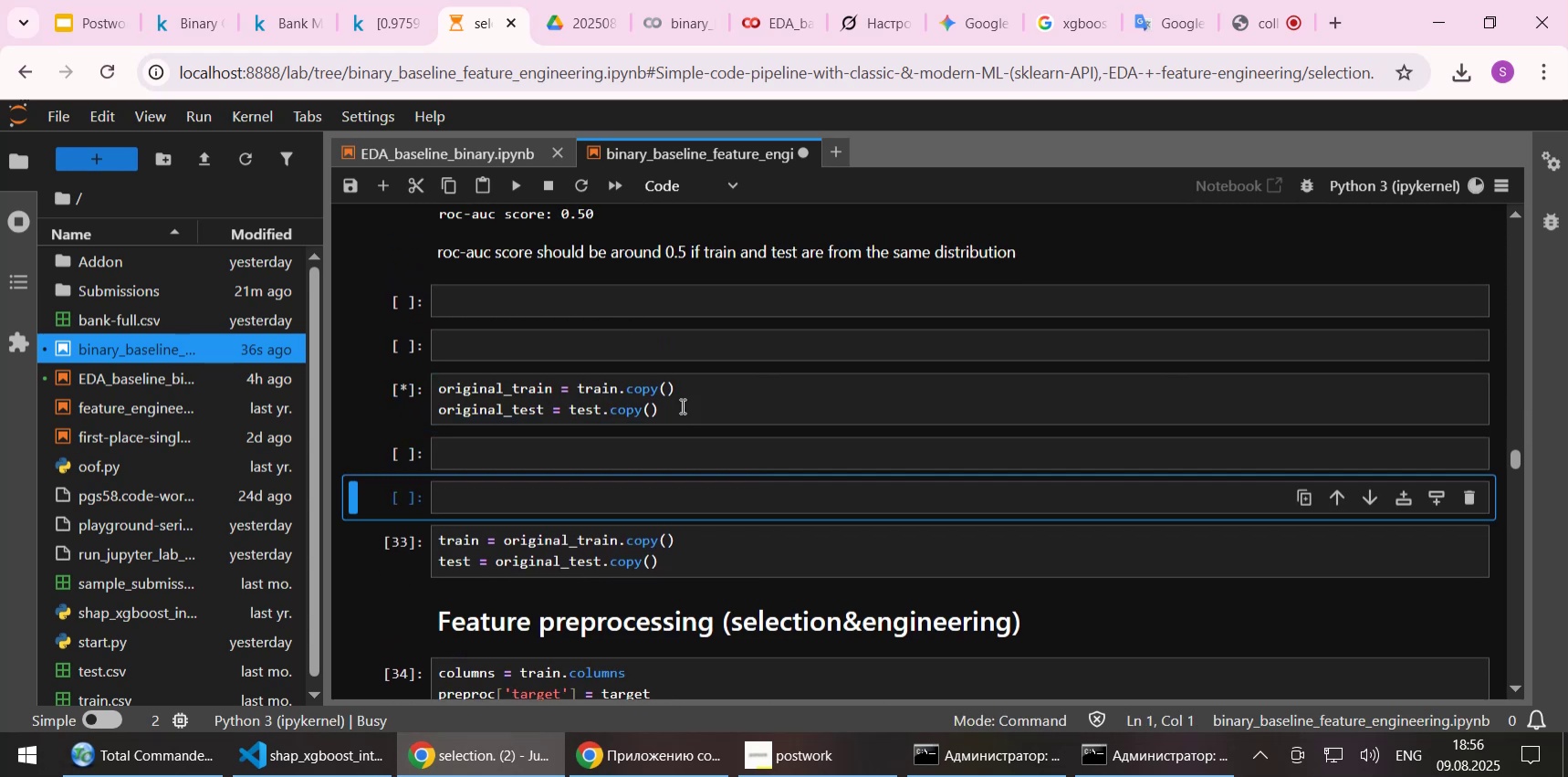 
key(Shift+Enter)
 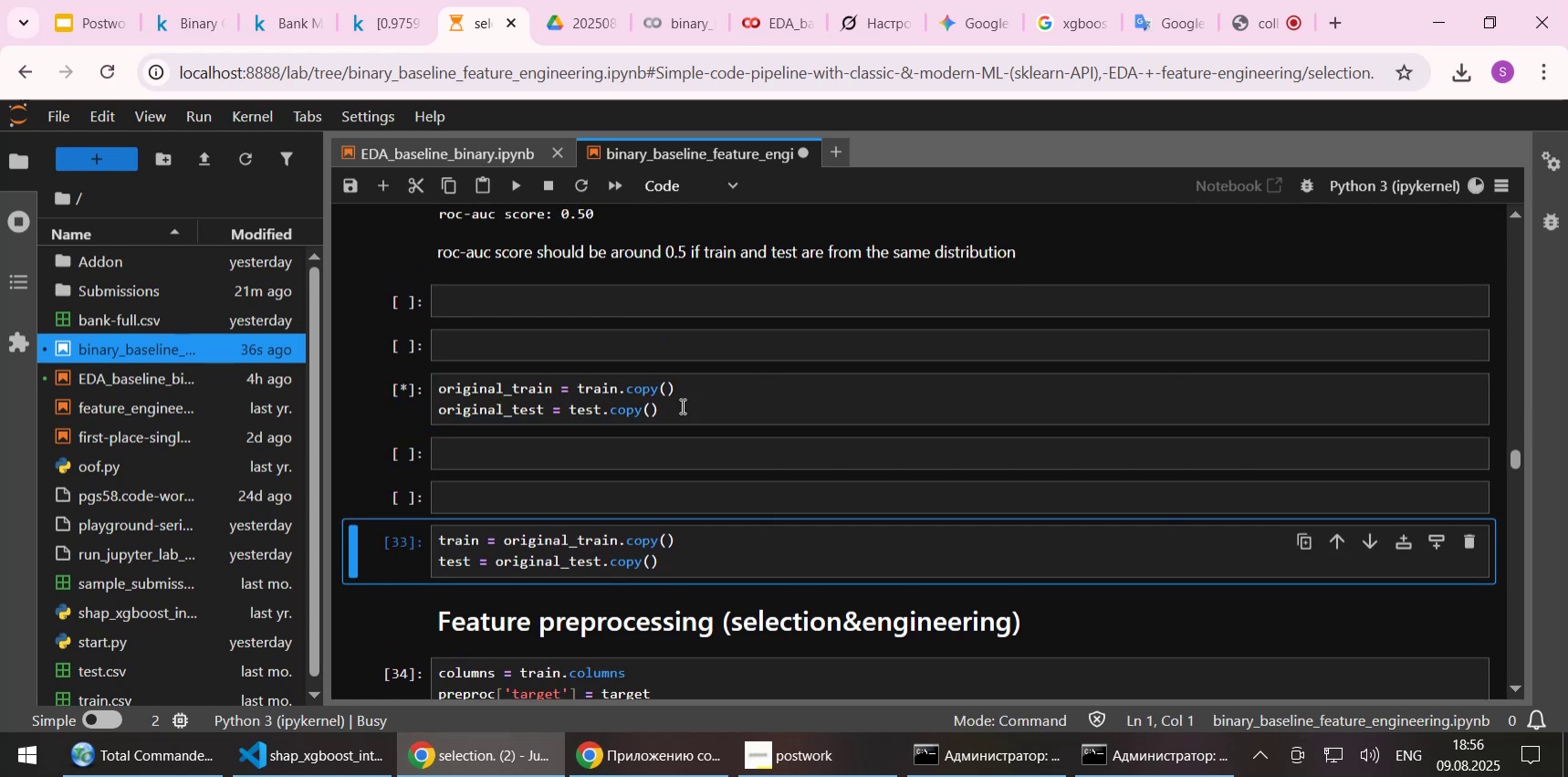 
key(Shift+Enter)
 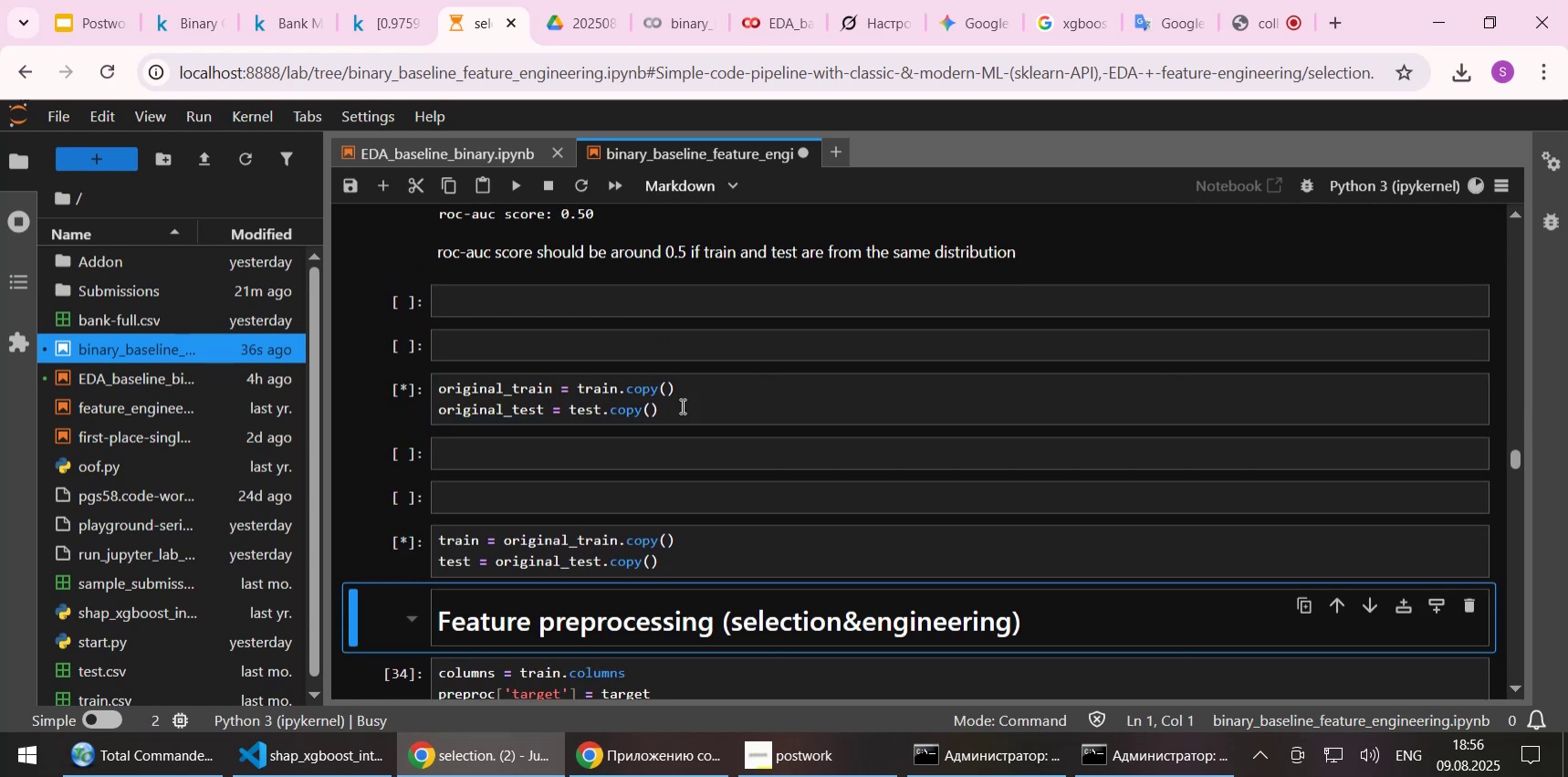 
key(Shift+Enter)
 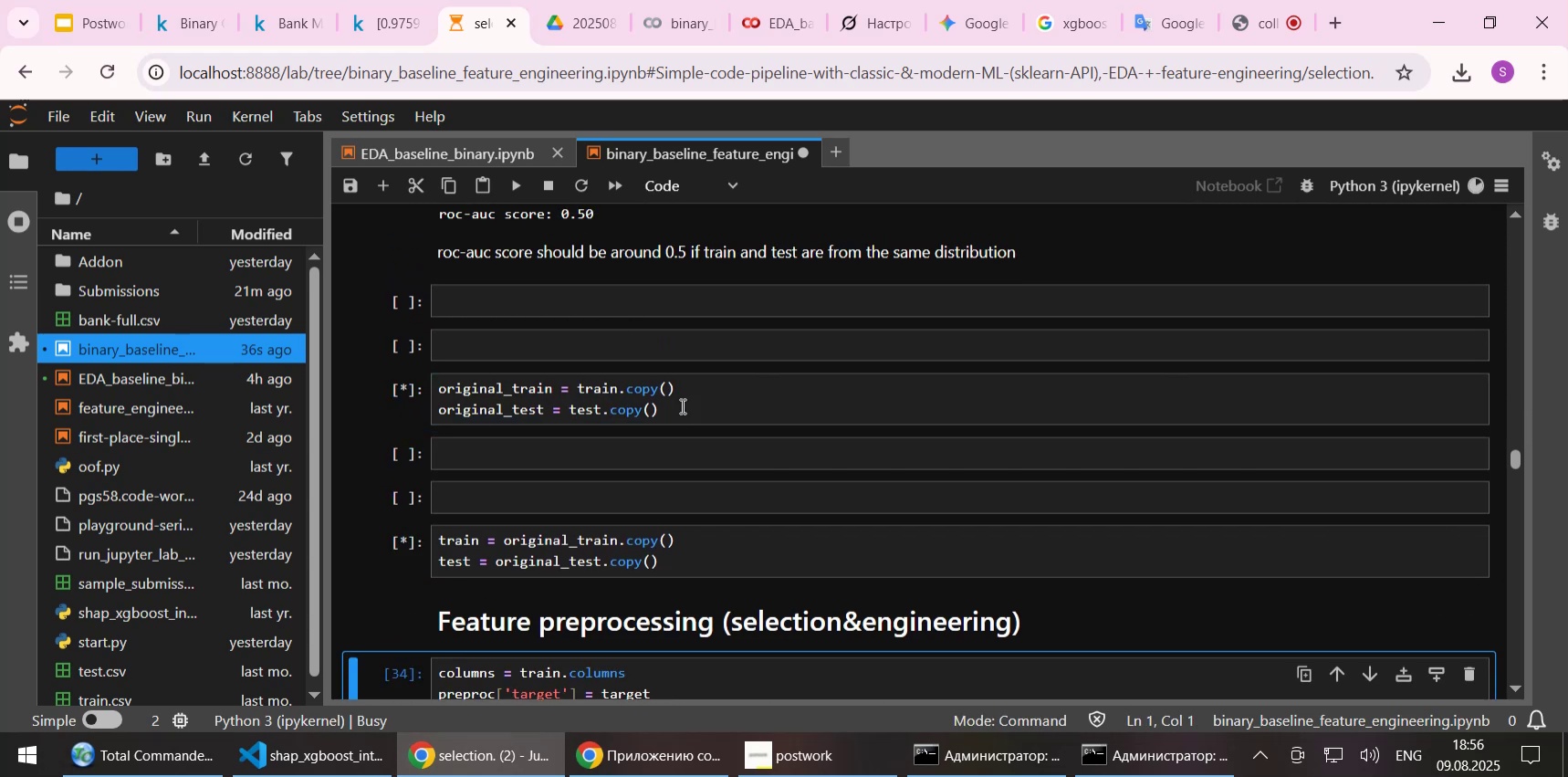 
scroll: coordinate [956, 359], scroll_direction: down, amount: 2.0
 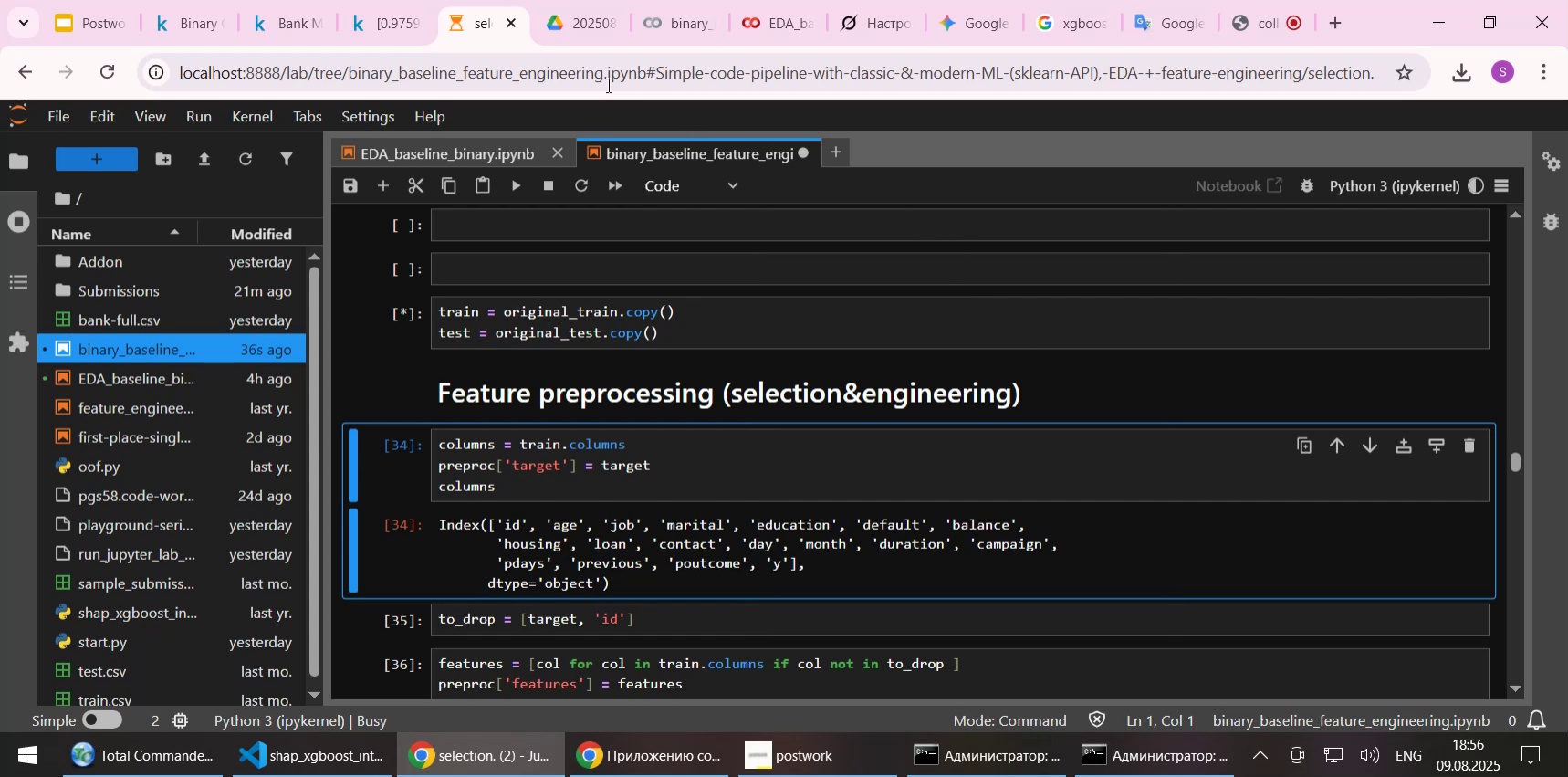 
left_click([661, 32])
 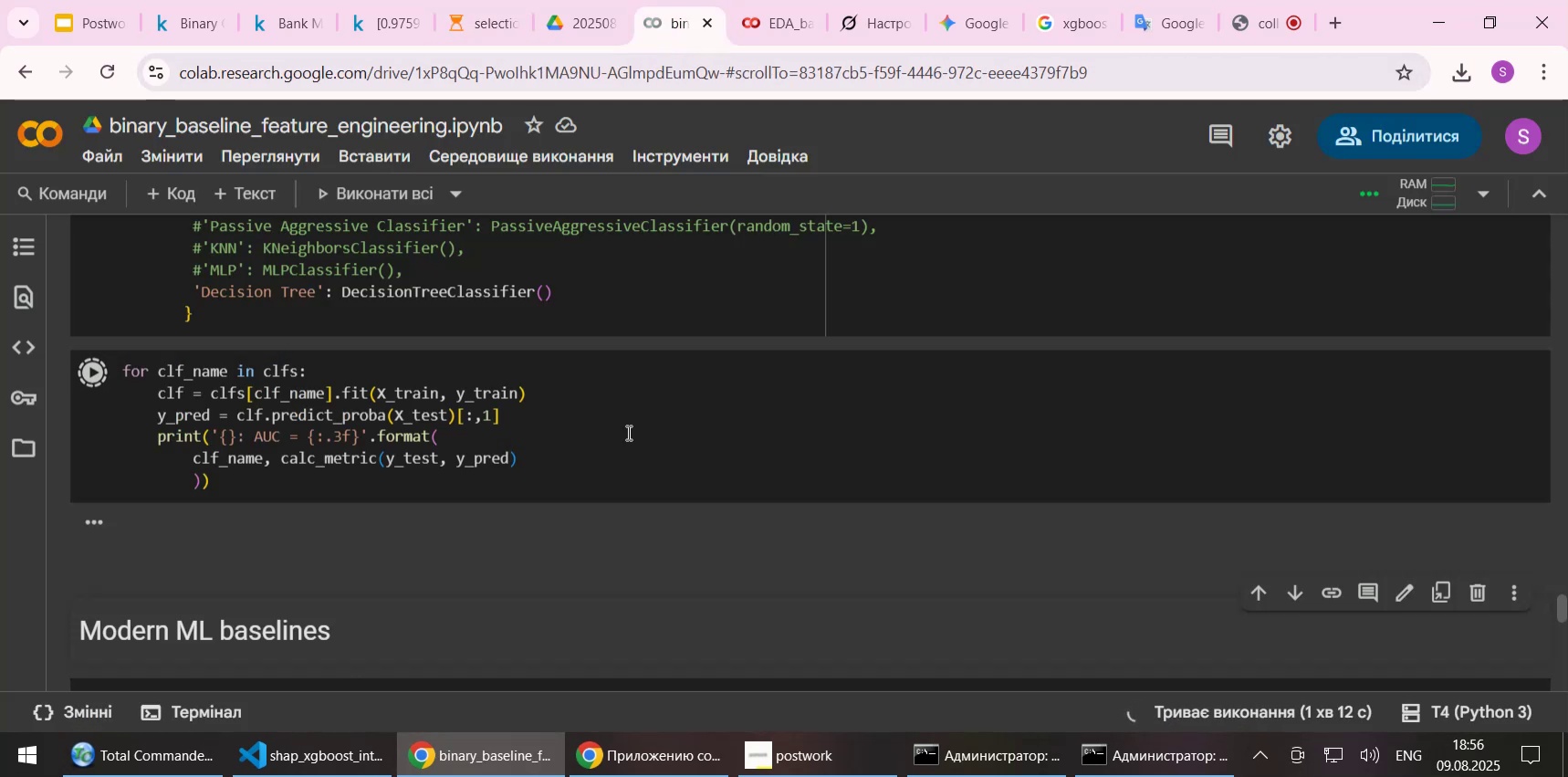 
scroll: coordinate [627, 432], scroll_direction: up, amount: 12.0
 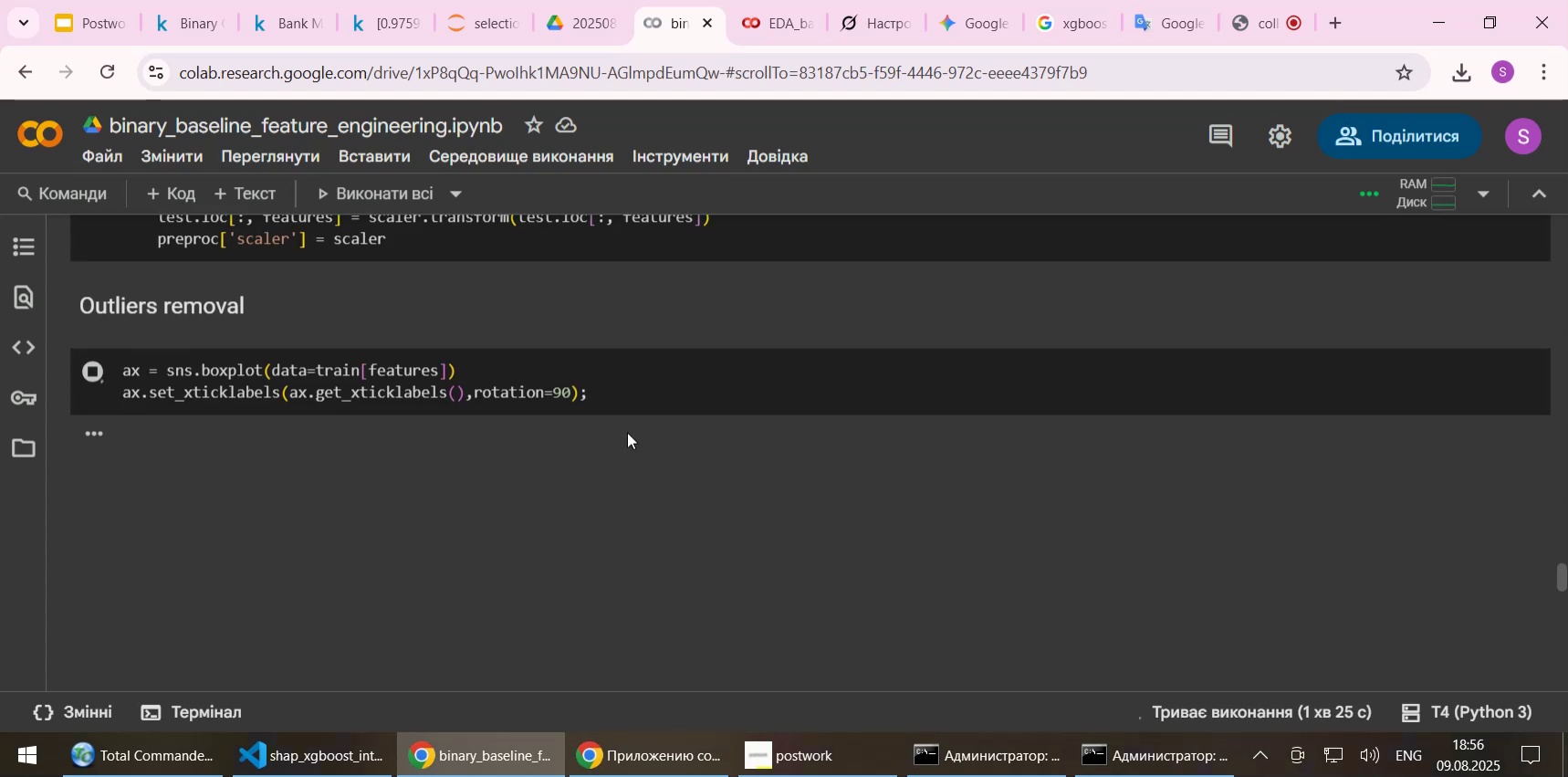 
wait(5.09)
 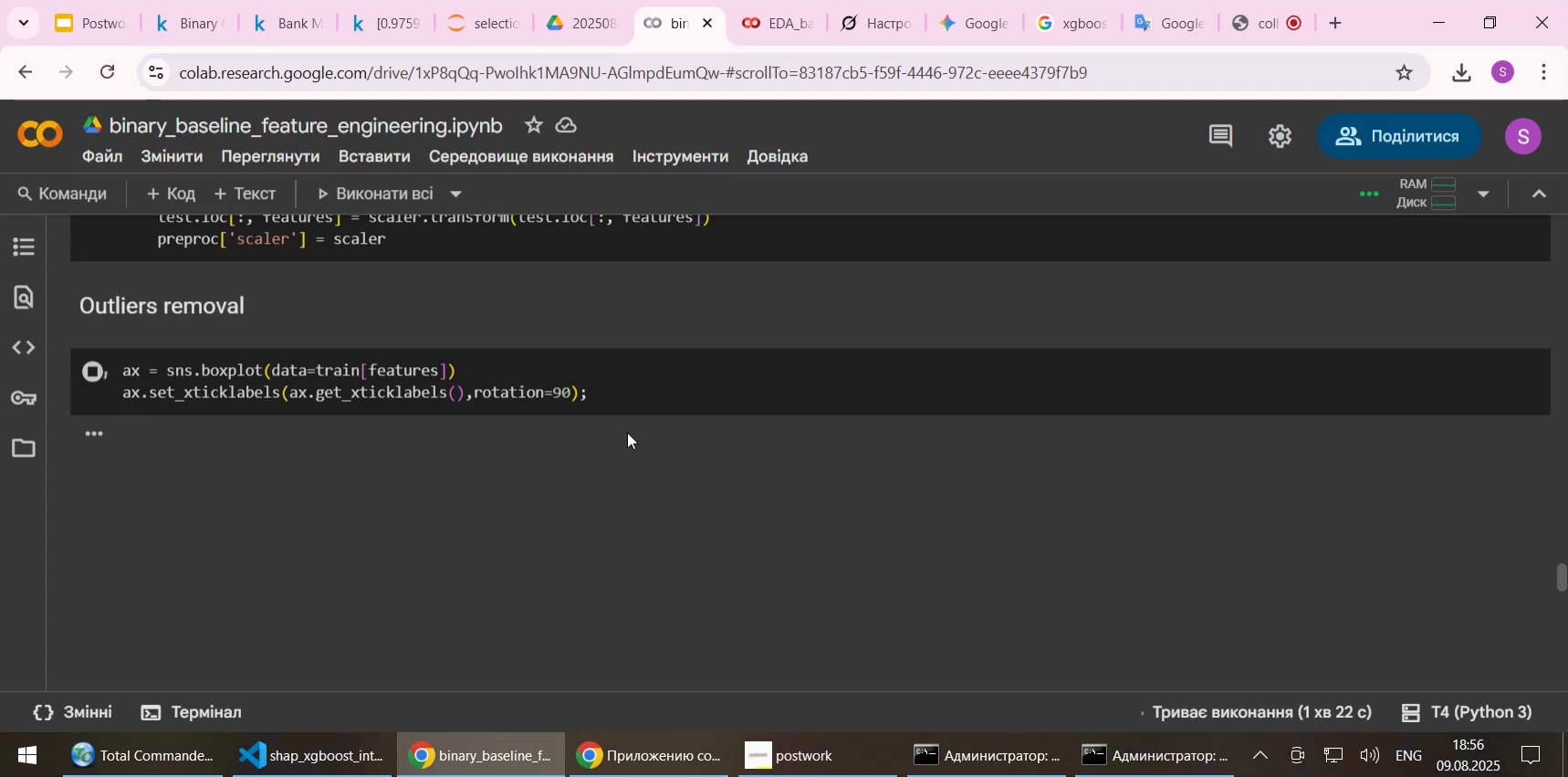 
left_click([479, 32])
 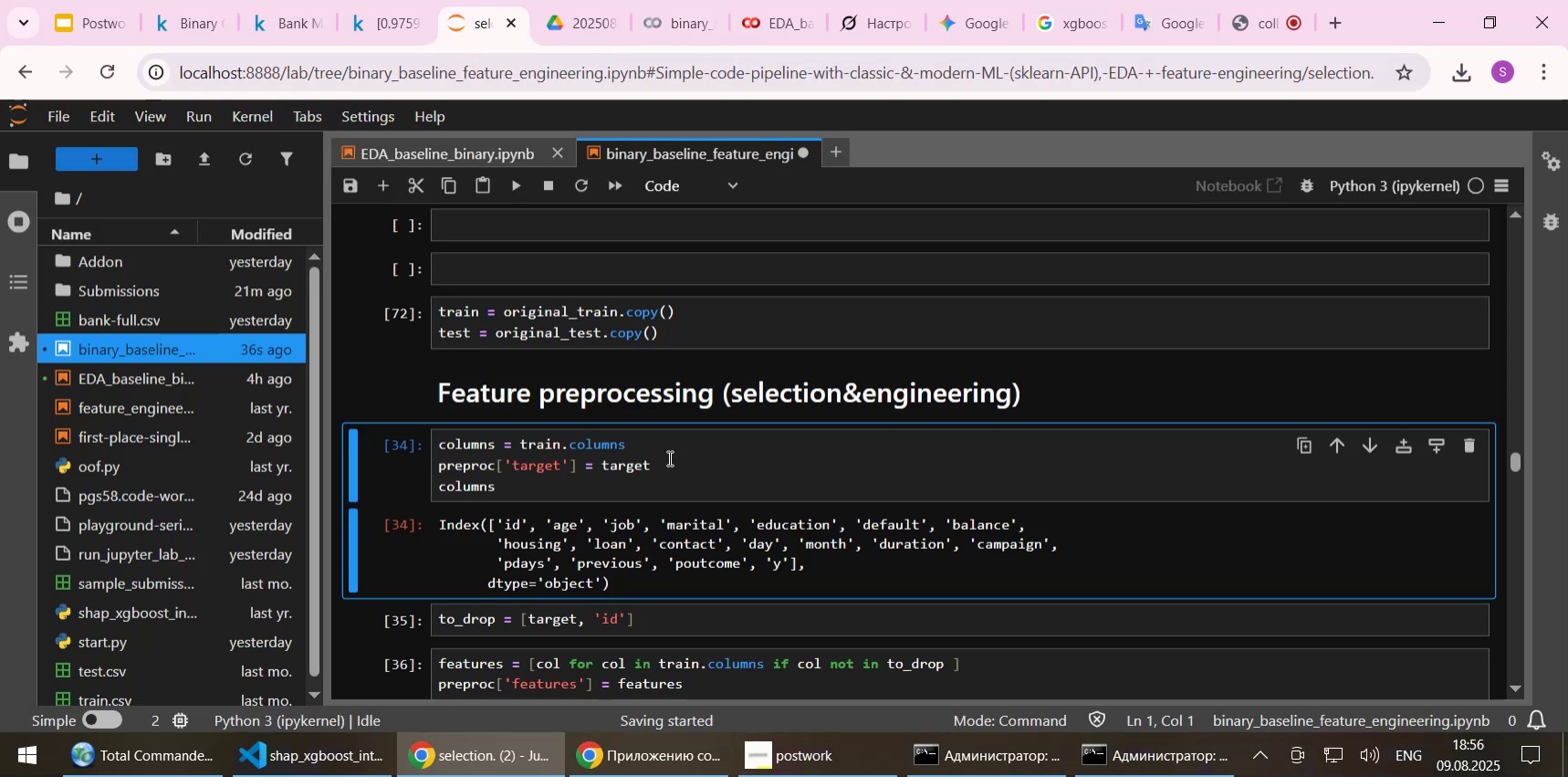 
scroll: coordinate [695, 468], scroll_direction: down, amount: 1.0
 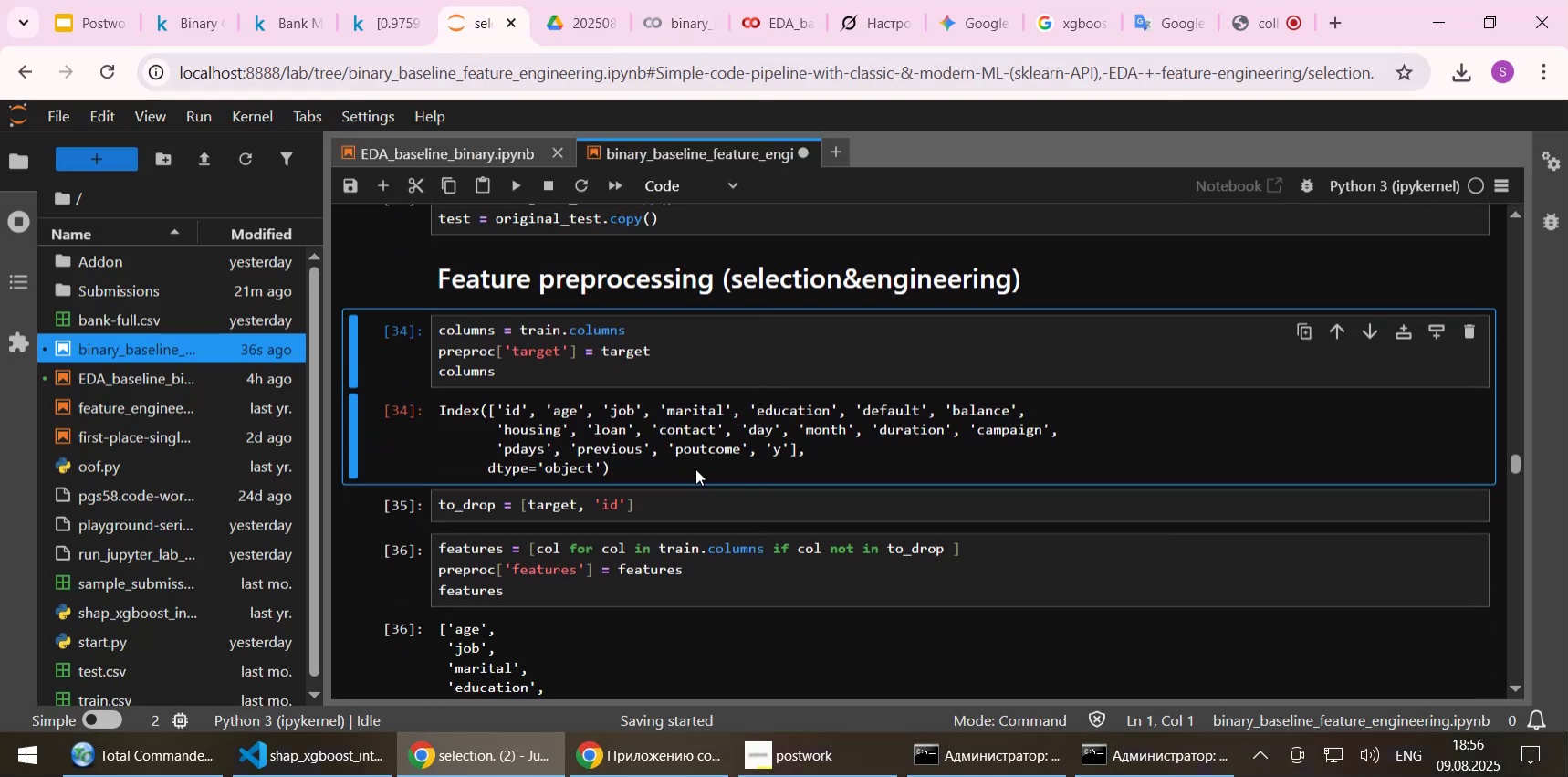 
key(Shift+Enter)
 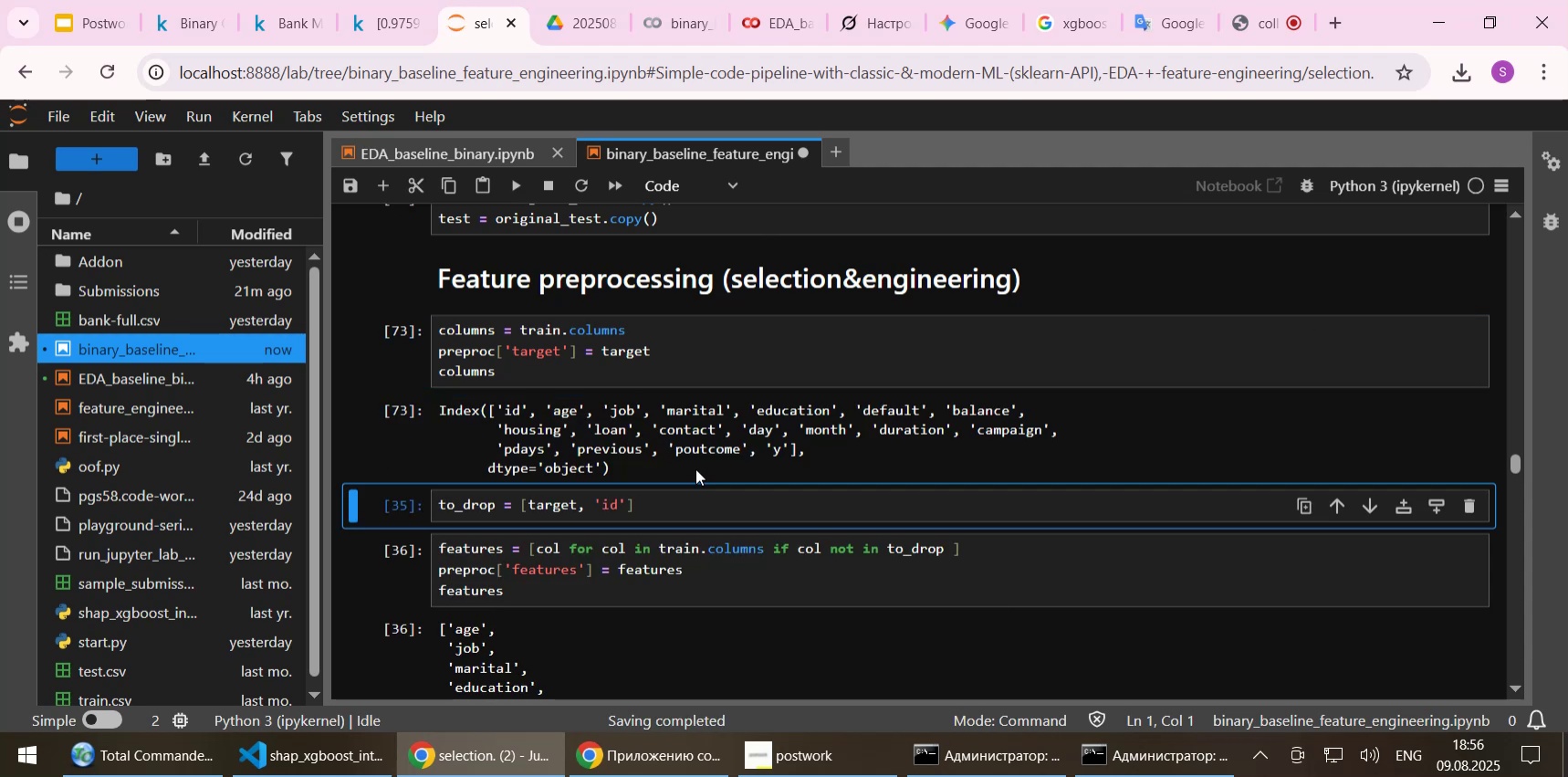 
key(Shift+Enter)
 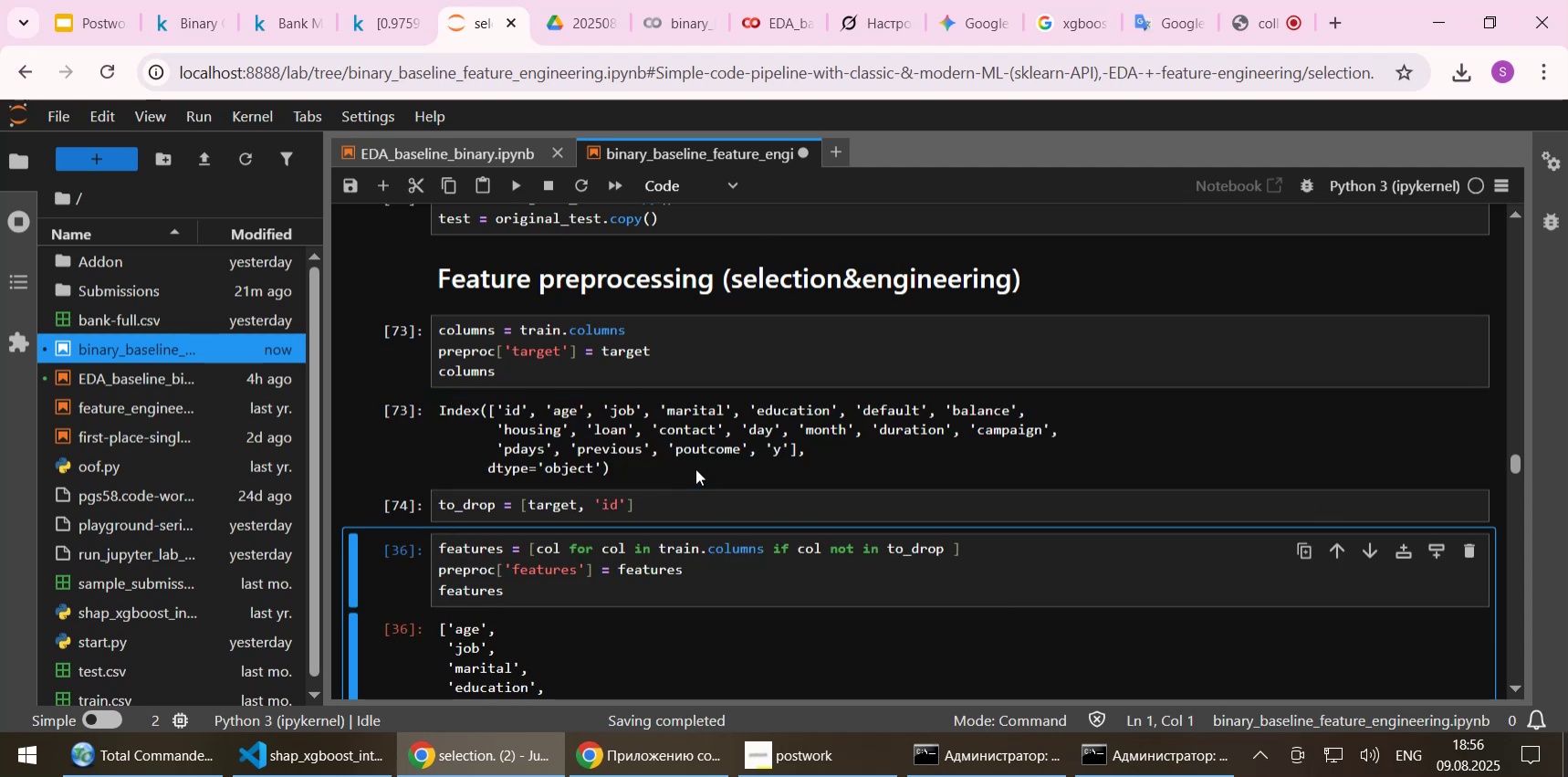 
key(Shift+Enter)
 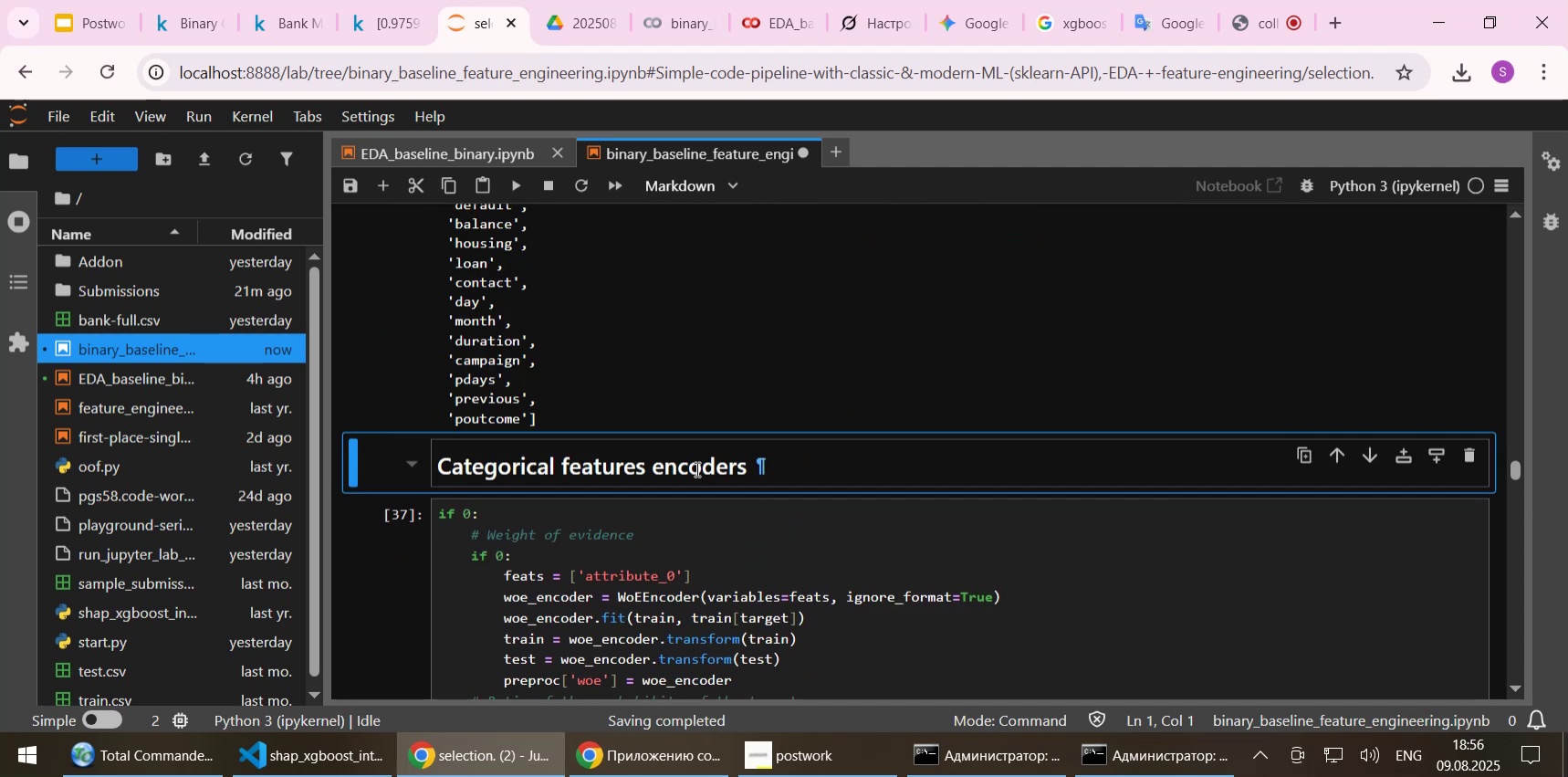 
key(Shift+Enter)
 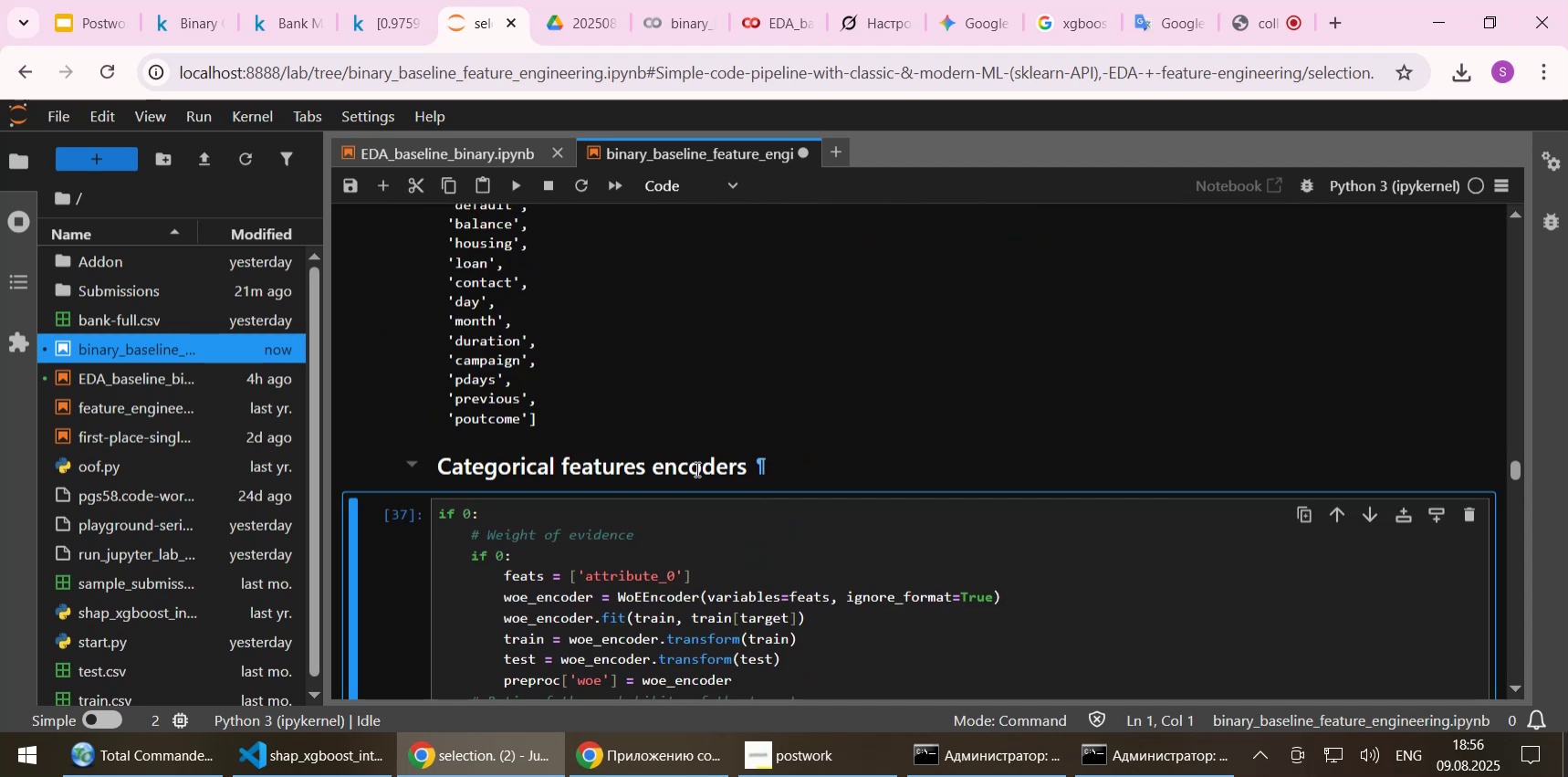 
key(Shift+Enter)
 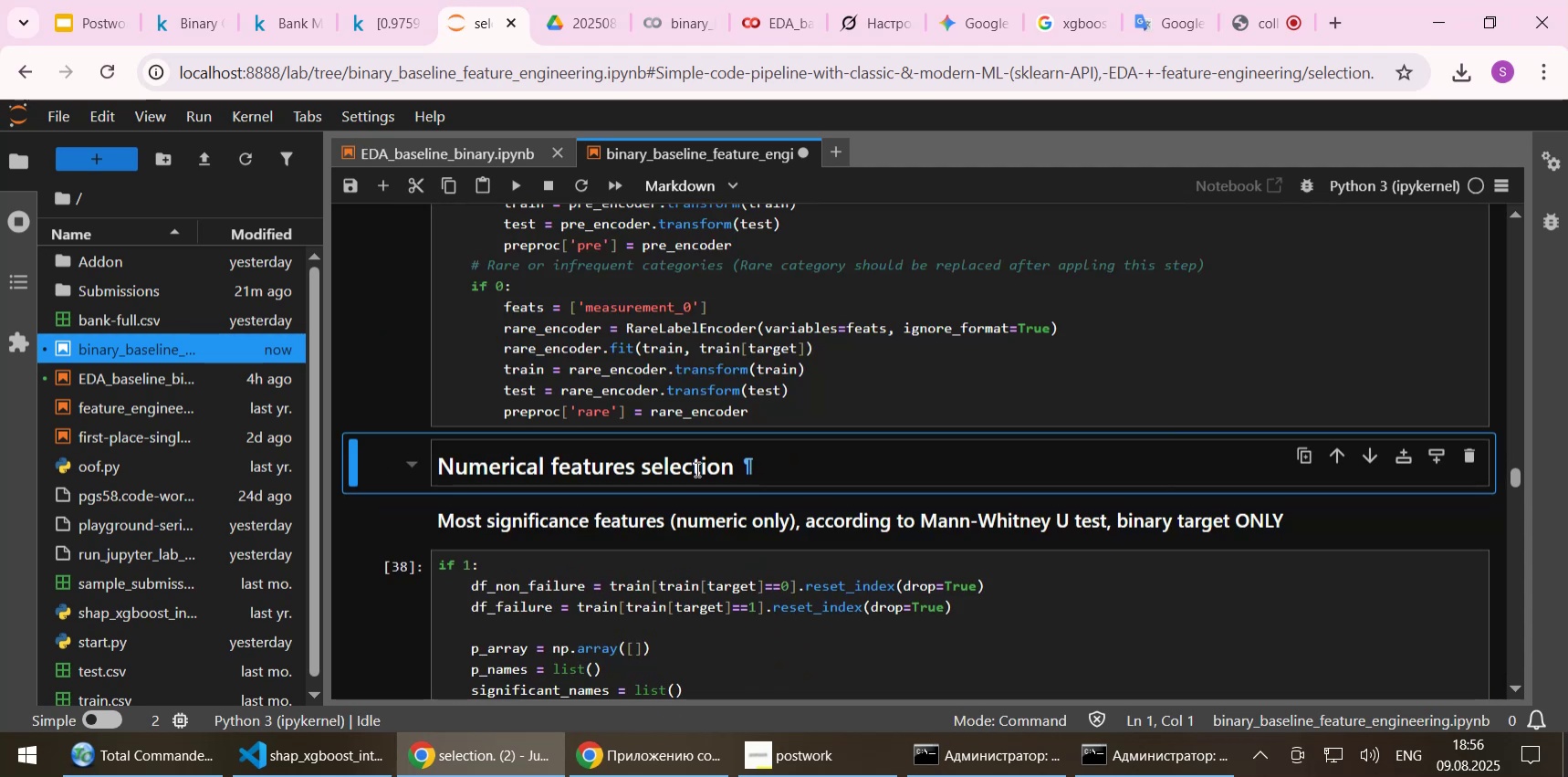 
key(Shift+Enter)
 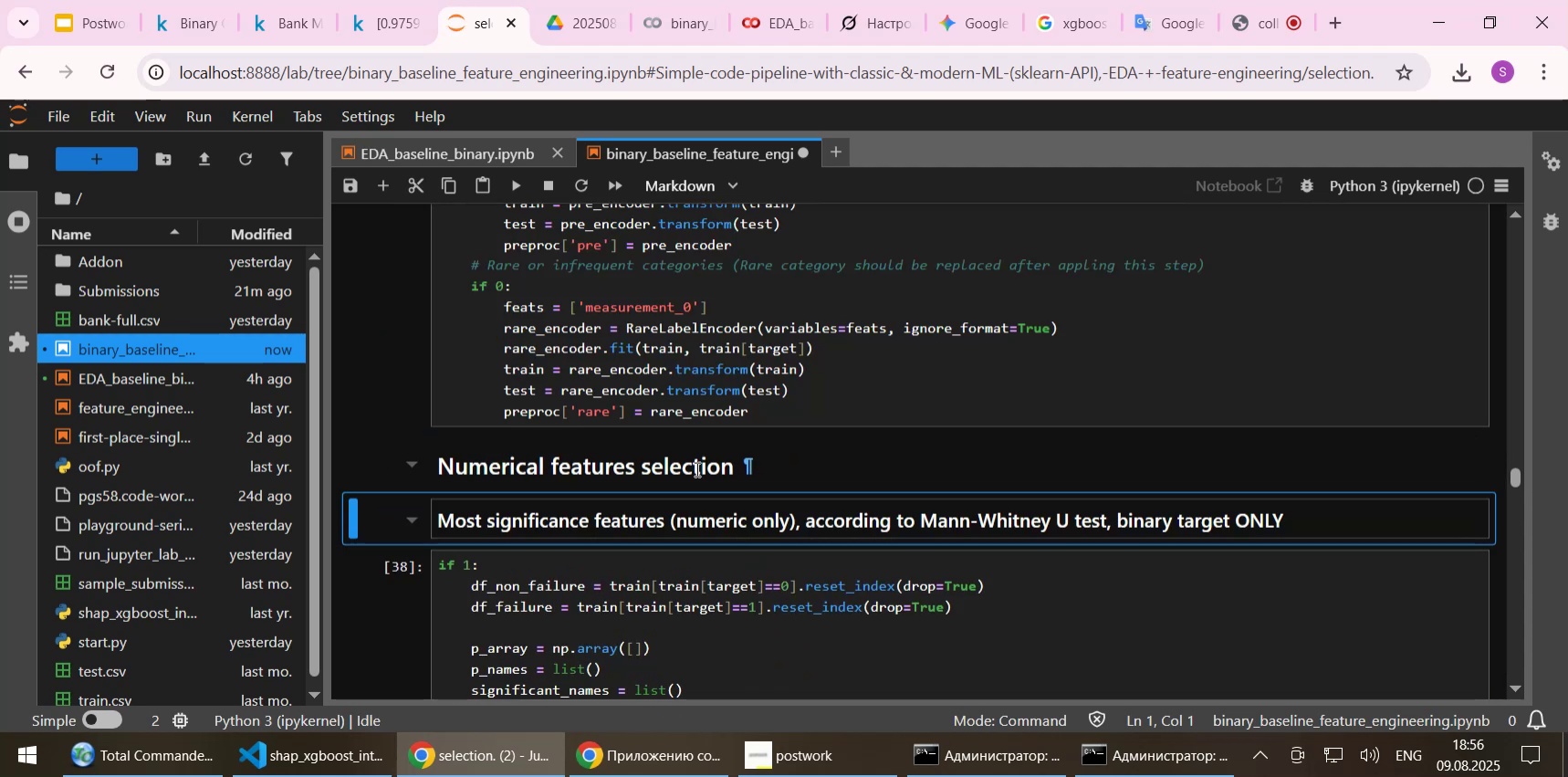 
key(Shift+Enter)
 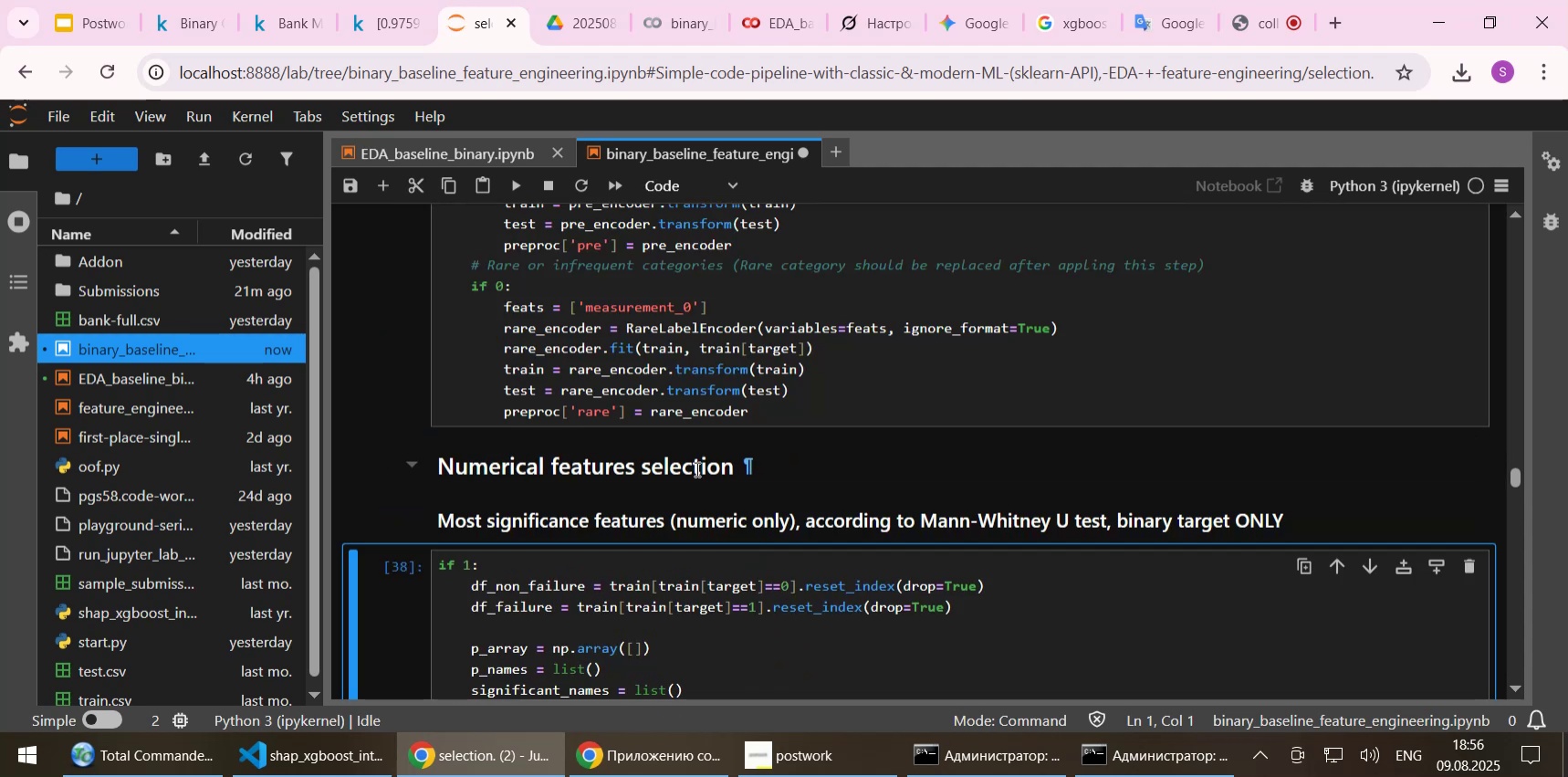 
key(Shift+Enter)
 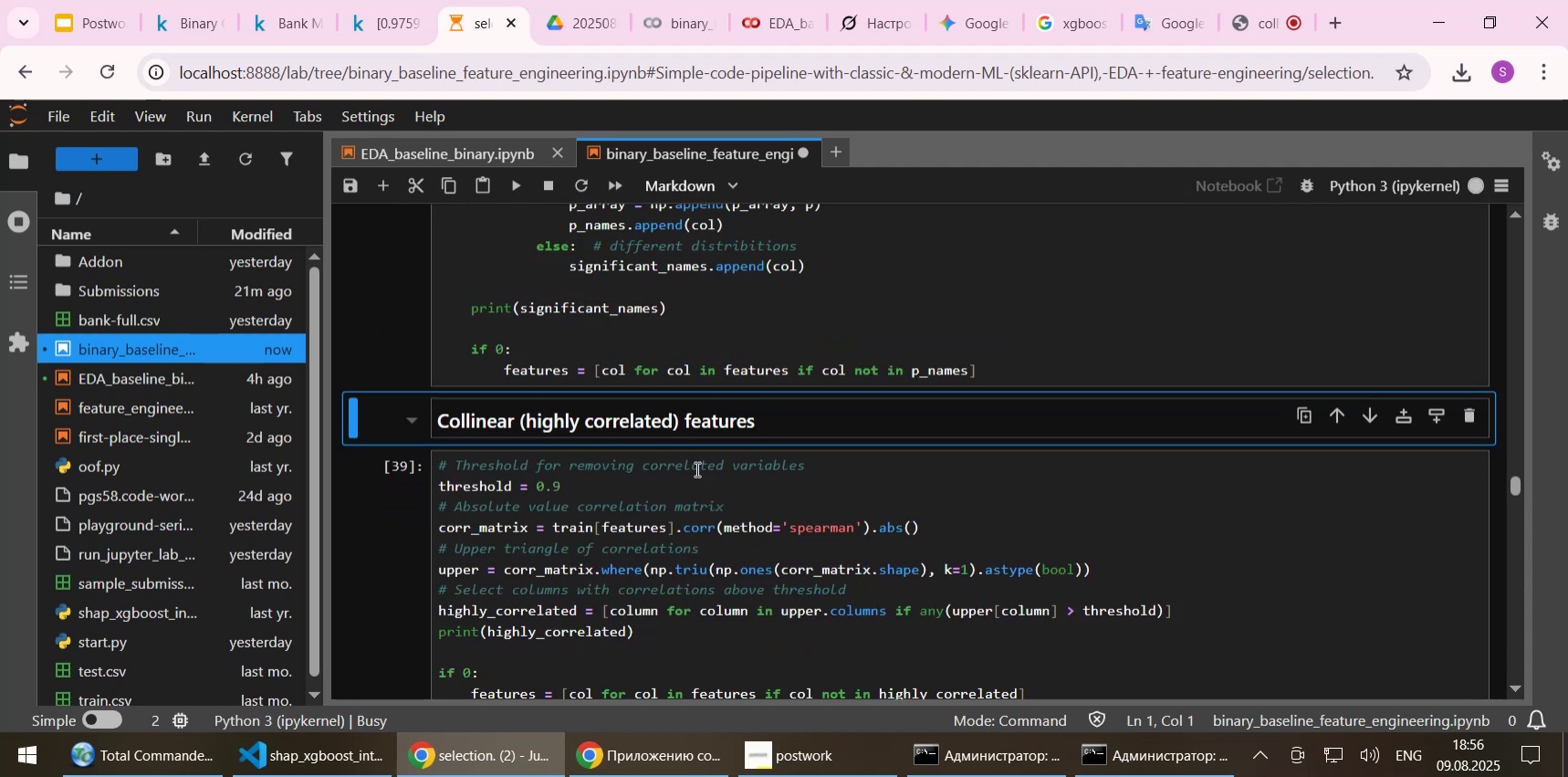 
key(Shift+Enter)
 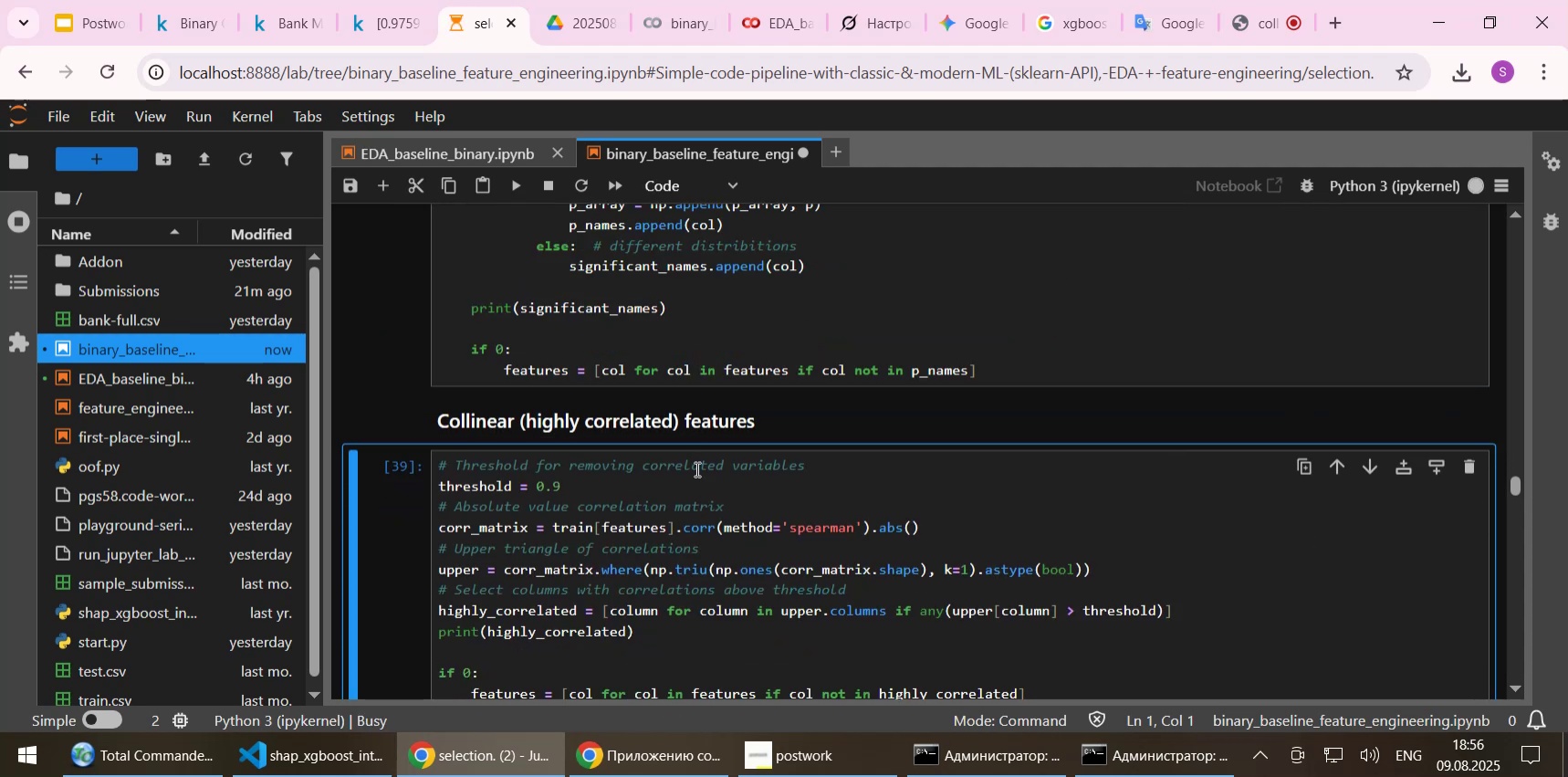 
key(Shift+Enter)
 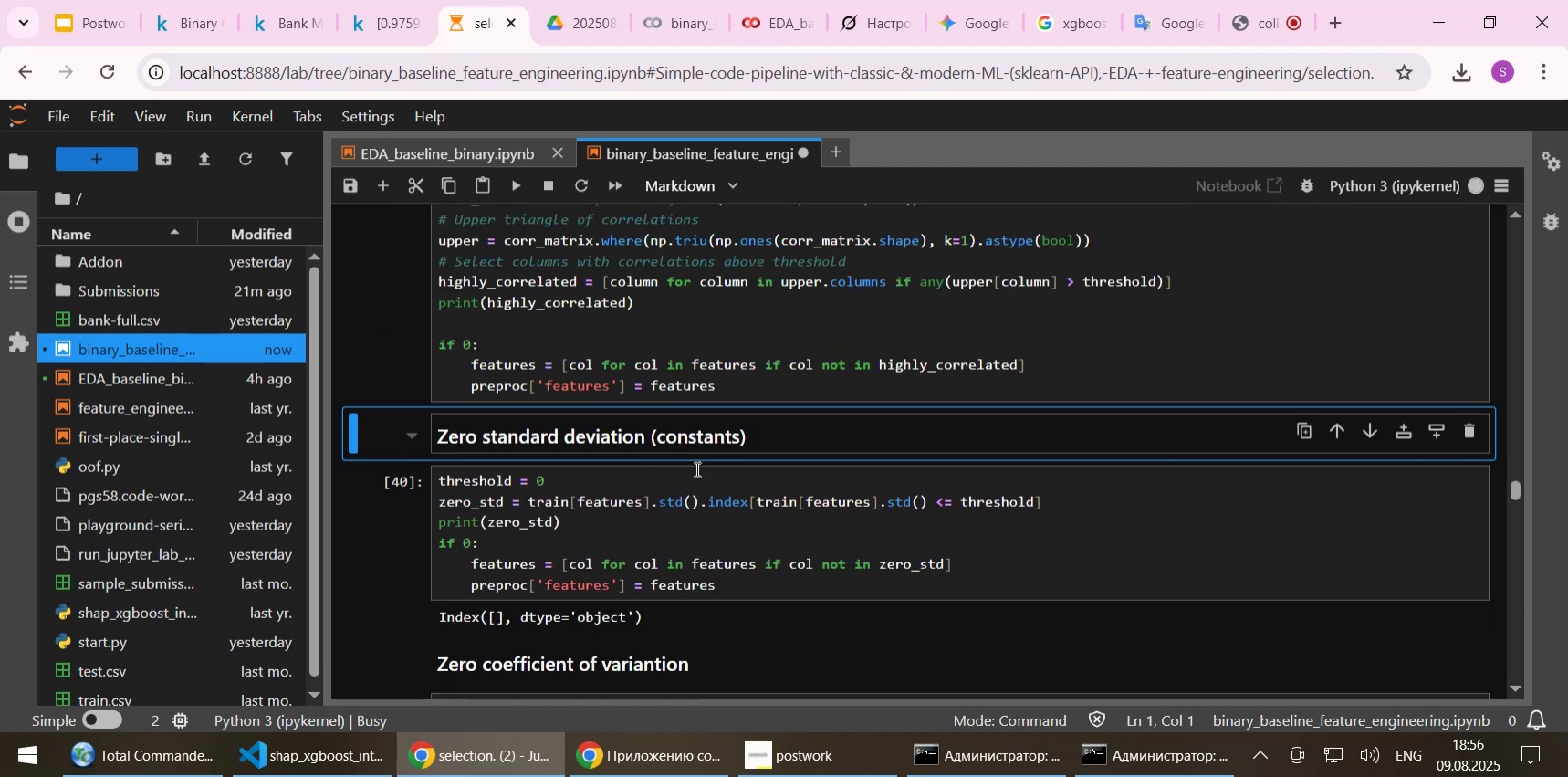 
key(Shift+Enter)
 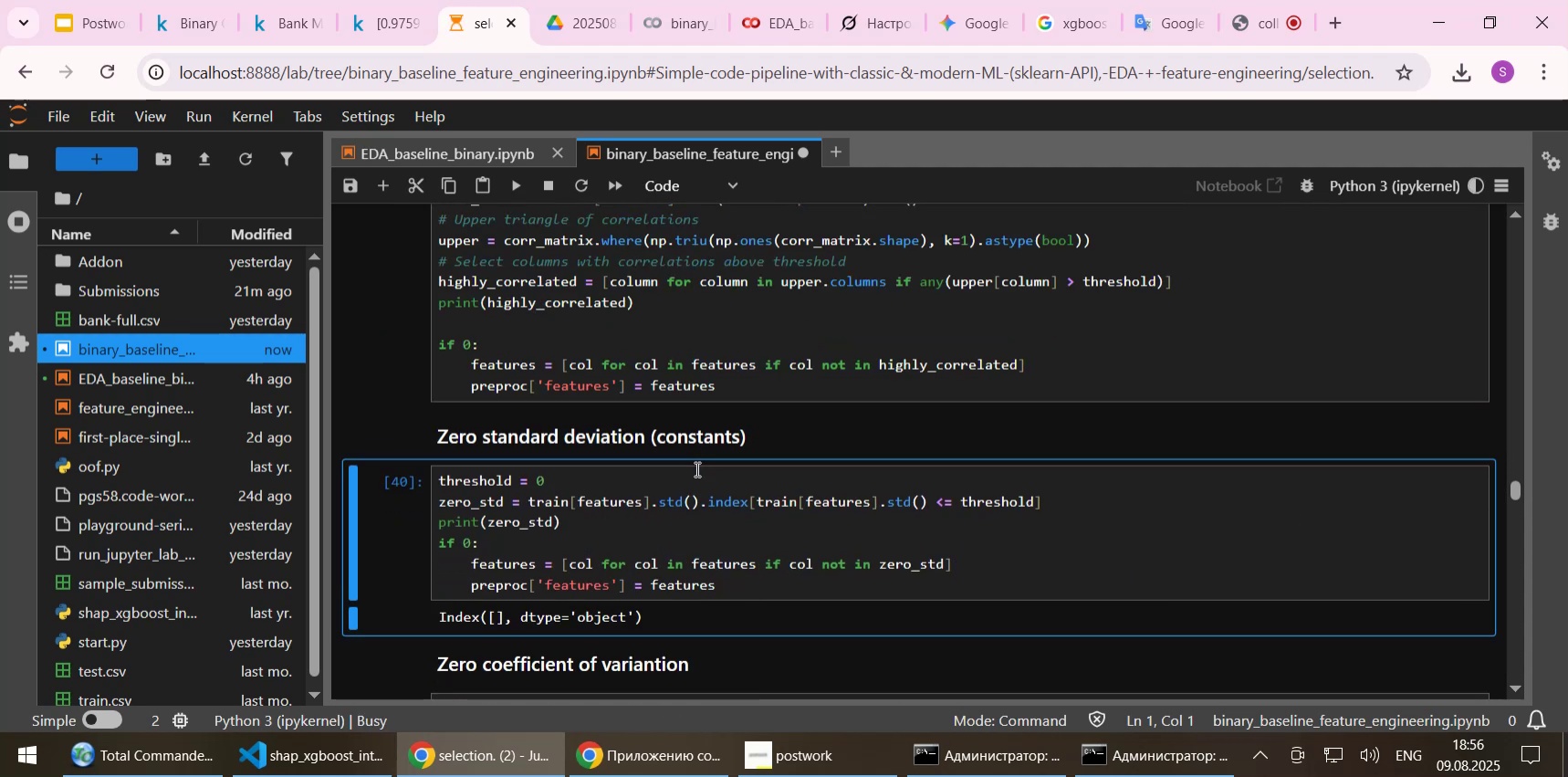 
key(Shift+Enter)
 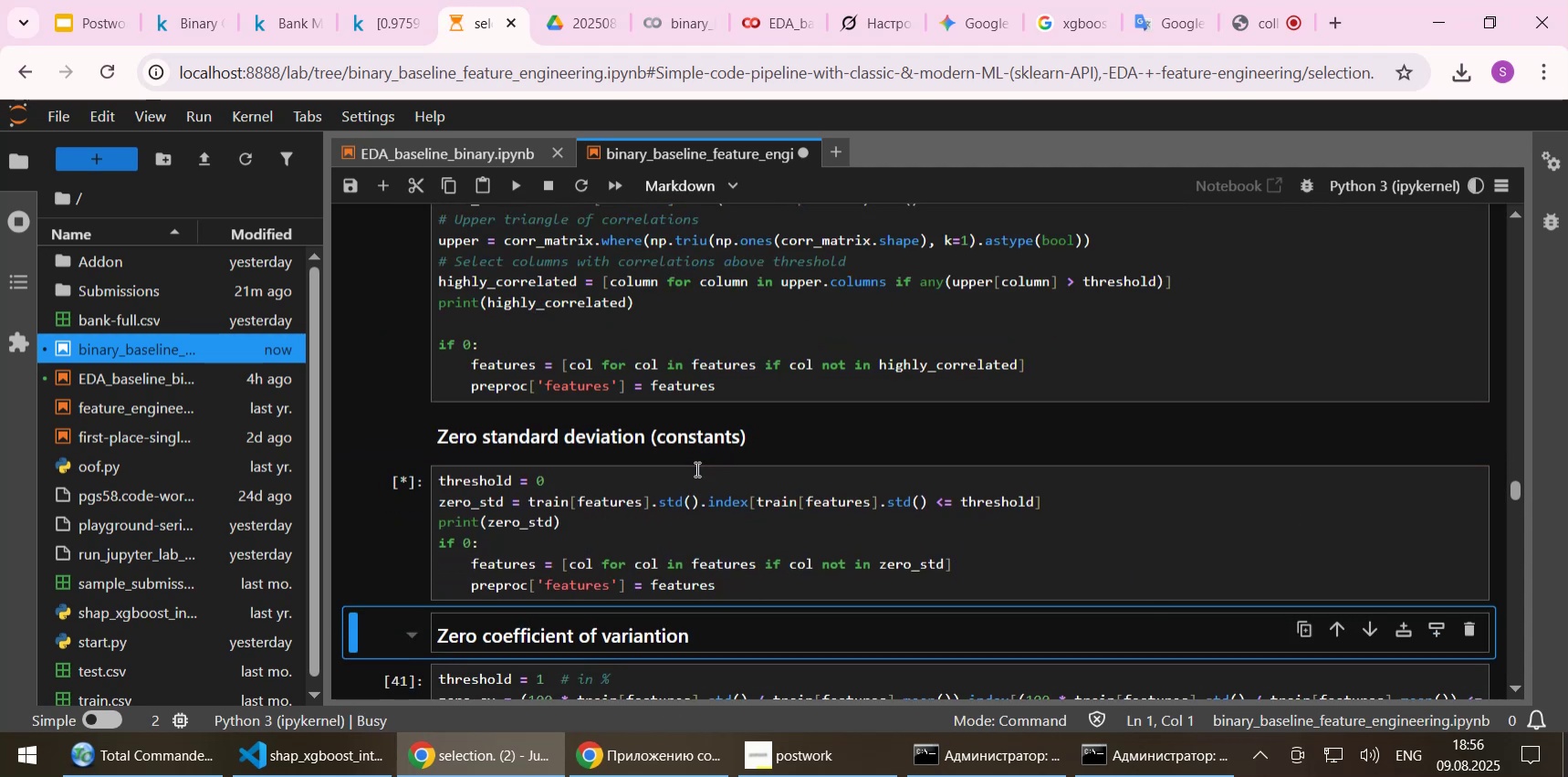 
key(Shift+Enter)
 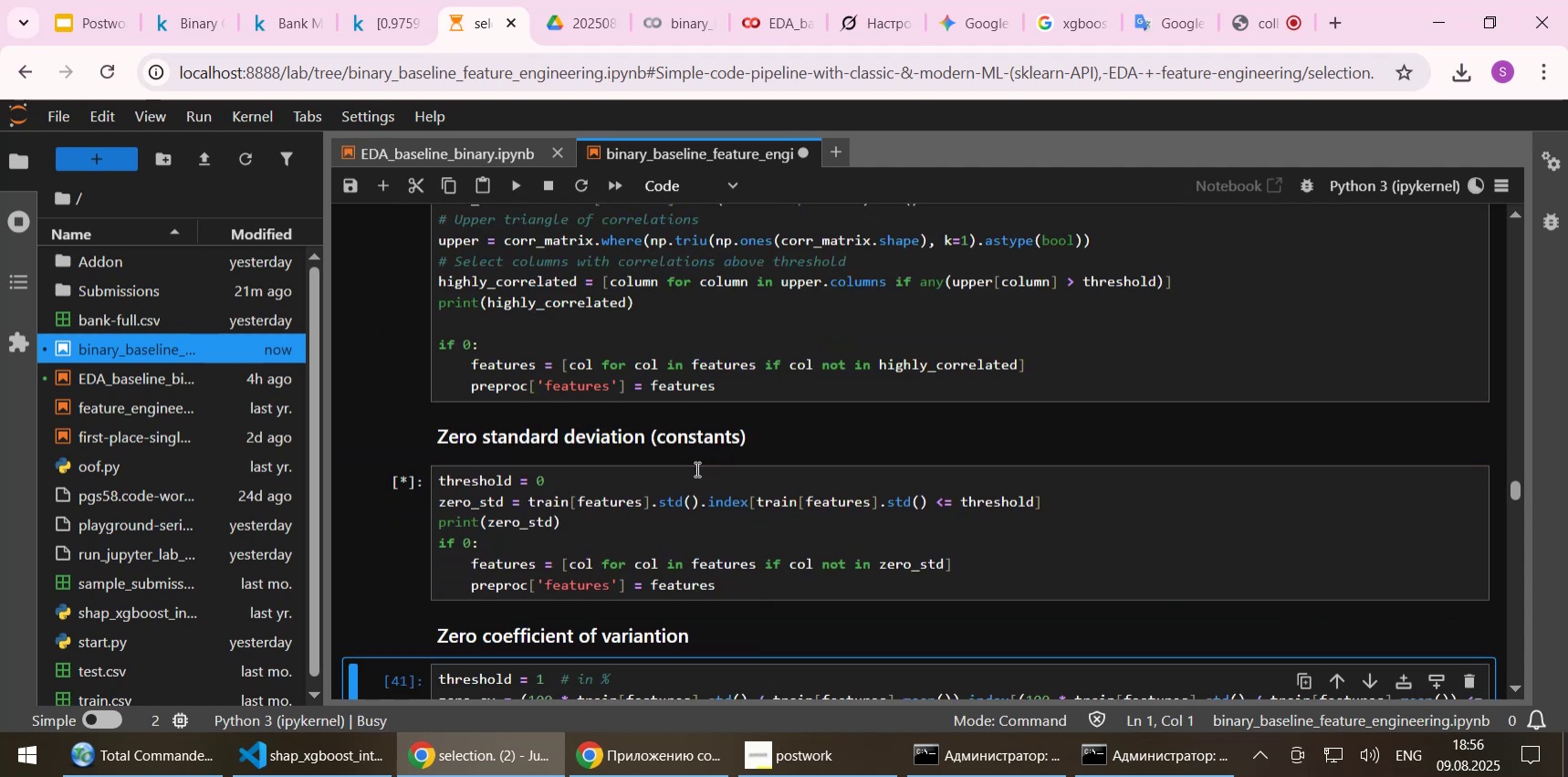 
key(Shift+Enter)
 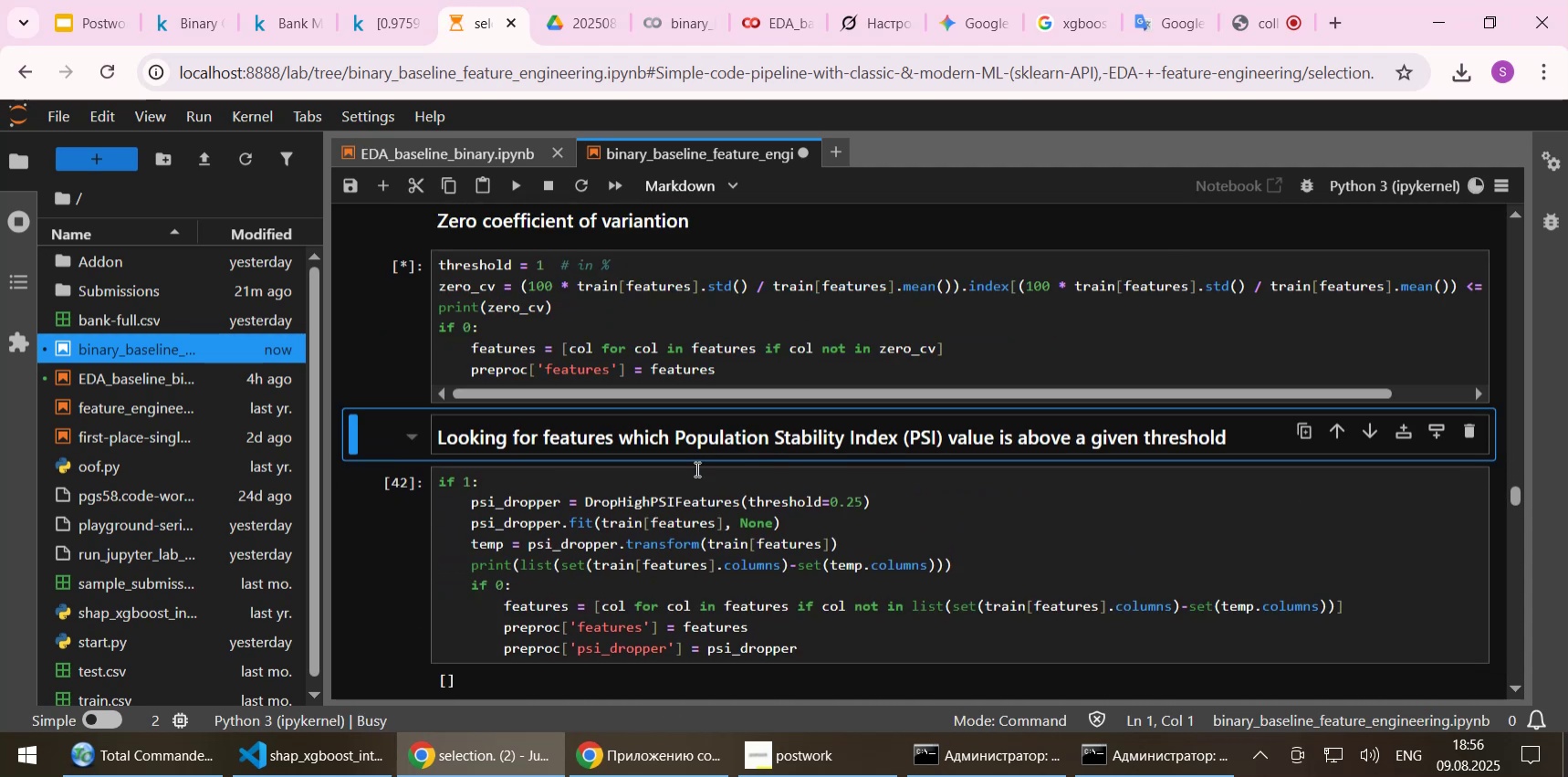 
key(Shift+Enter)
 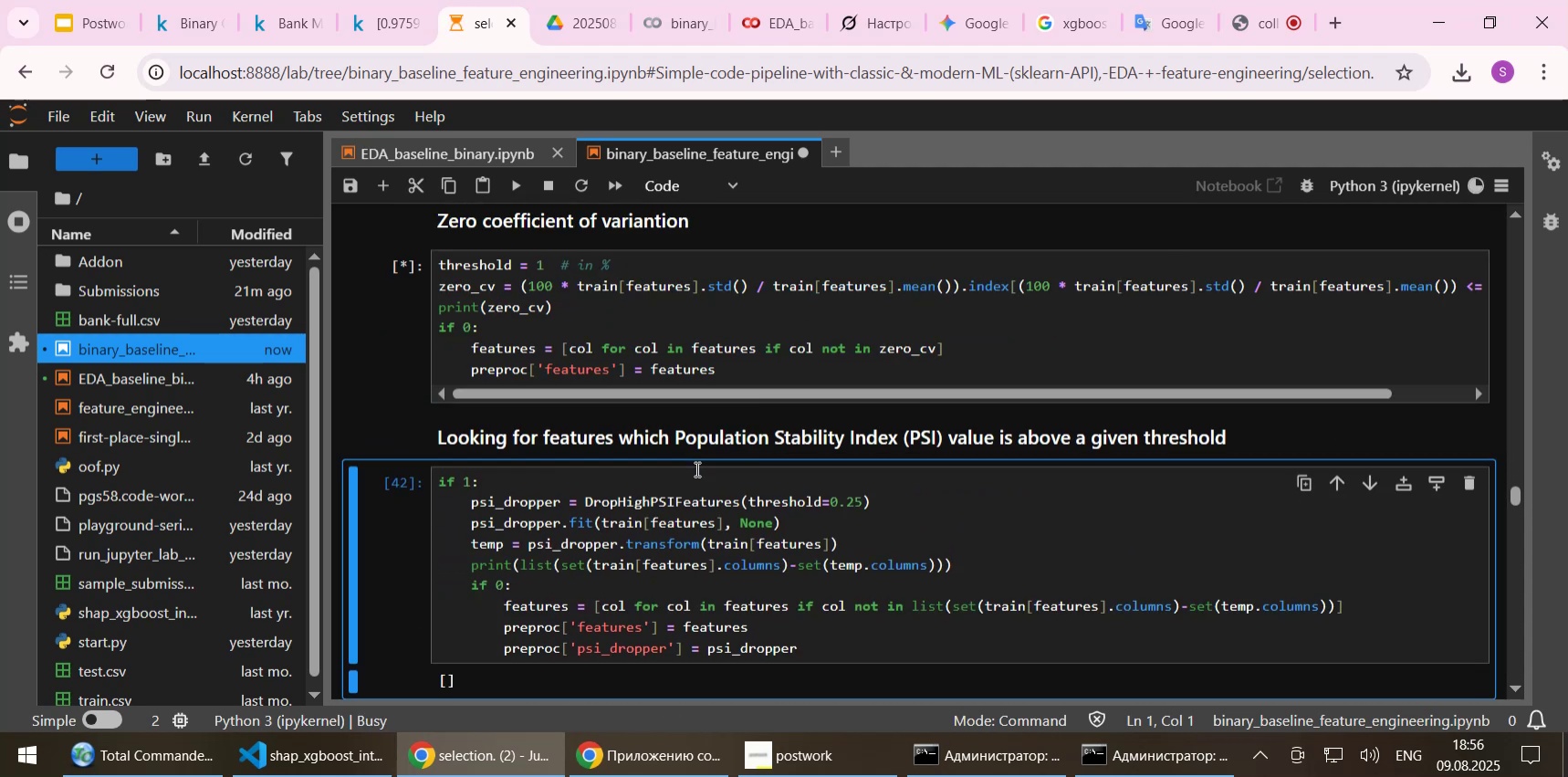 
key(Shift+Enter)
 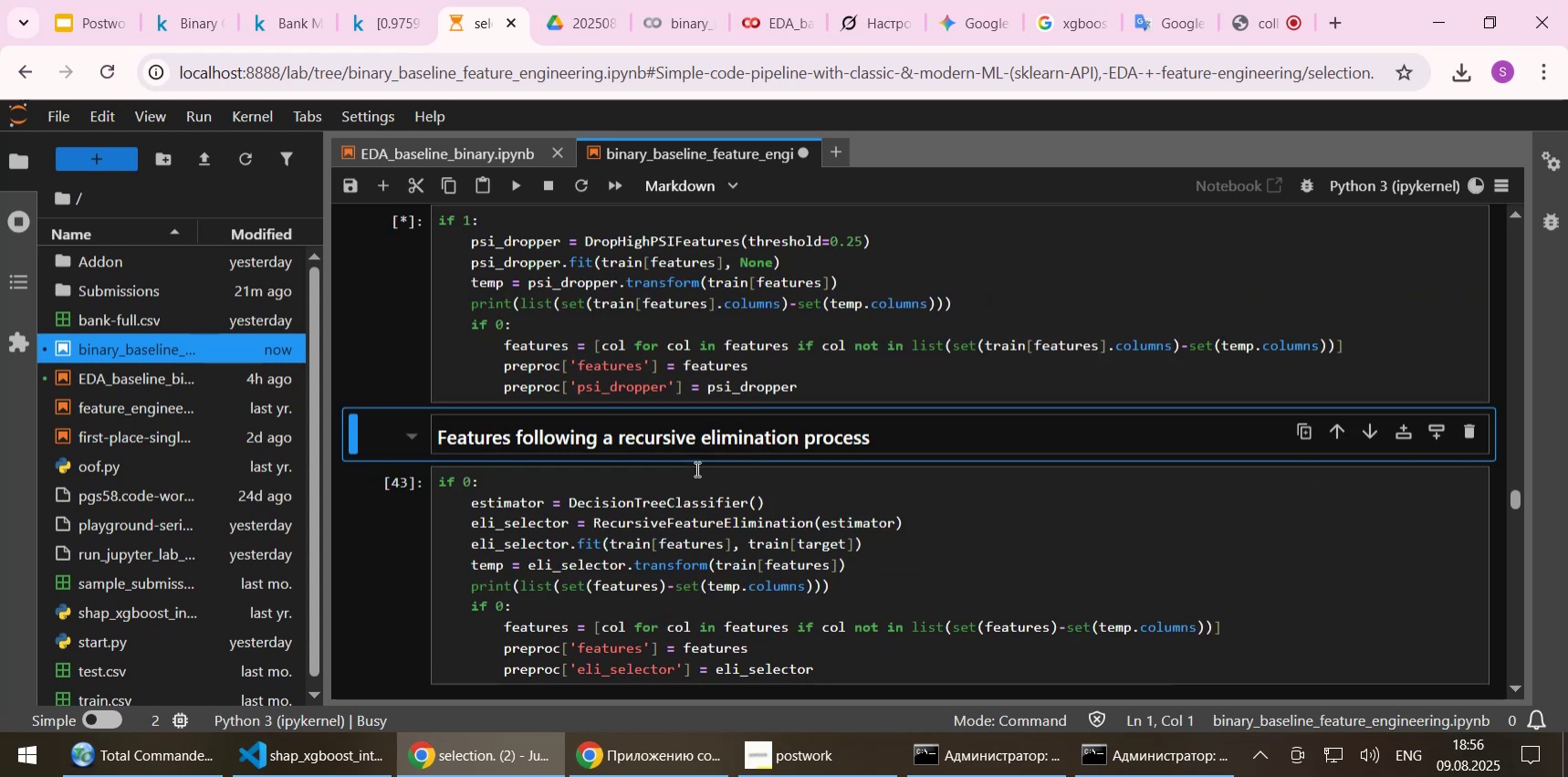 
key(Shift+Enter)
 